 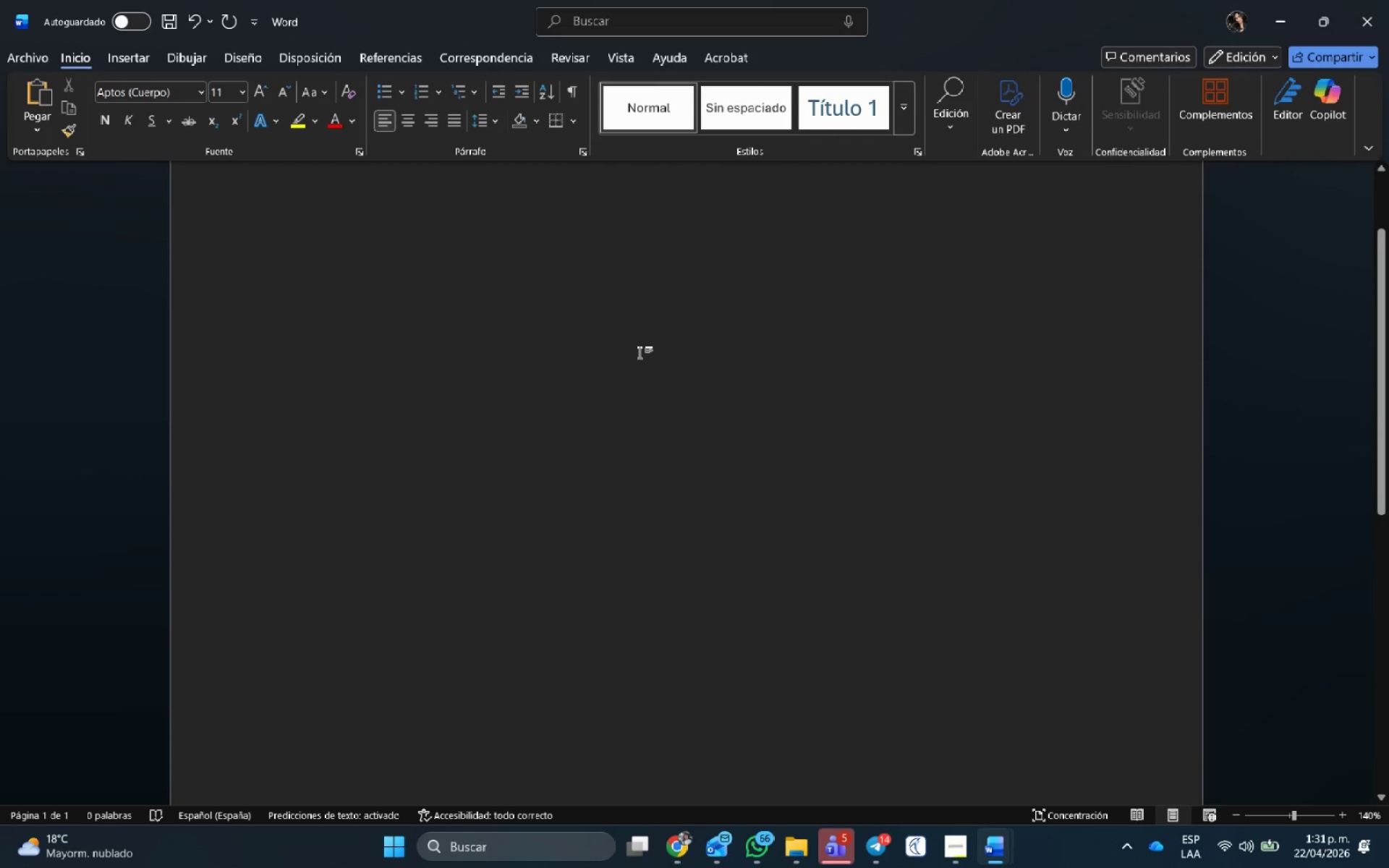 
key(Alt+Tab)
 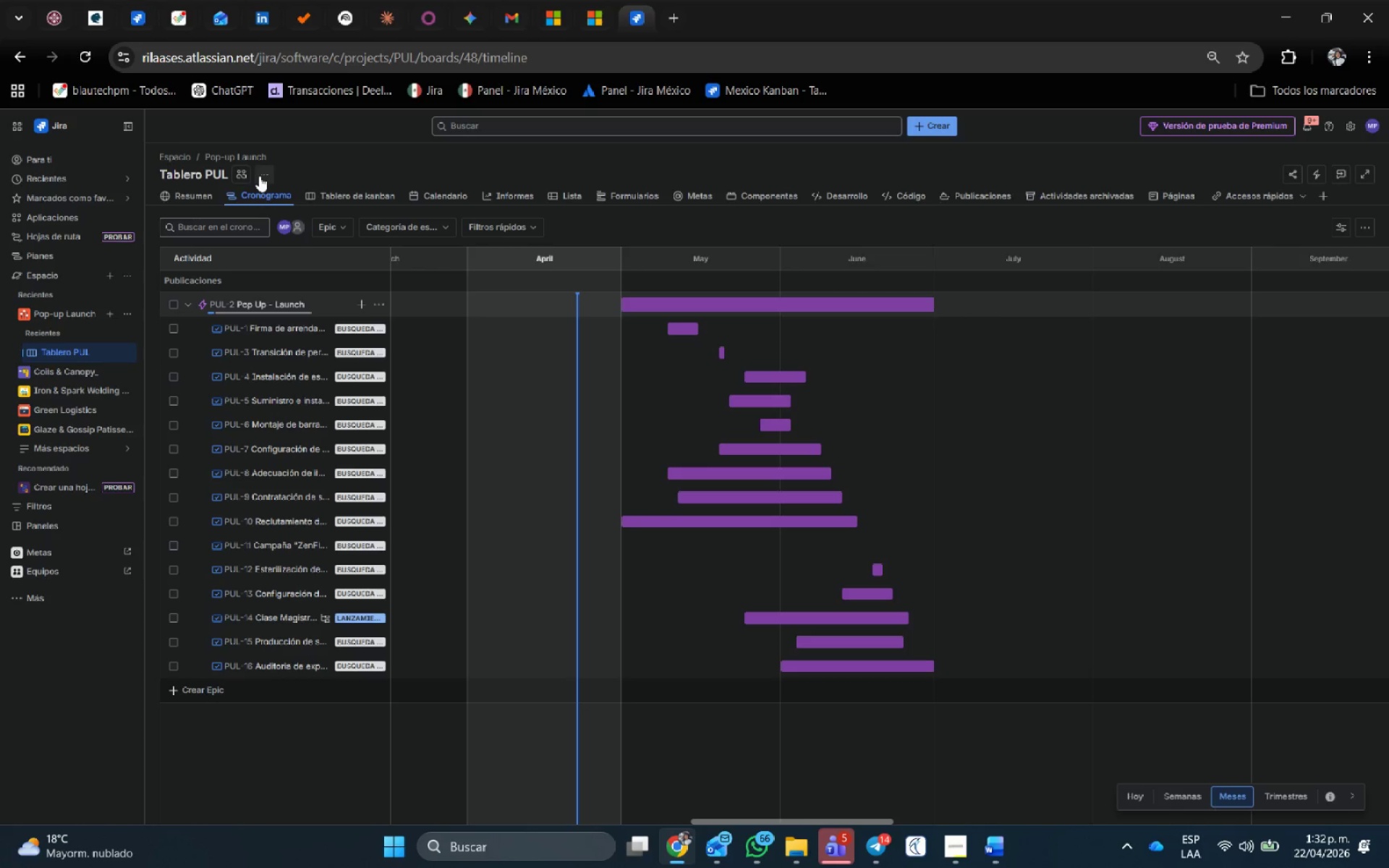 
wait(37.16)
 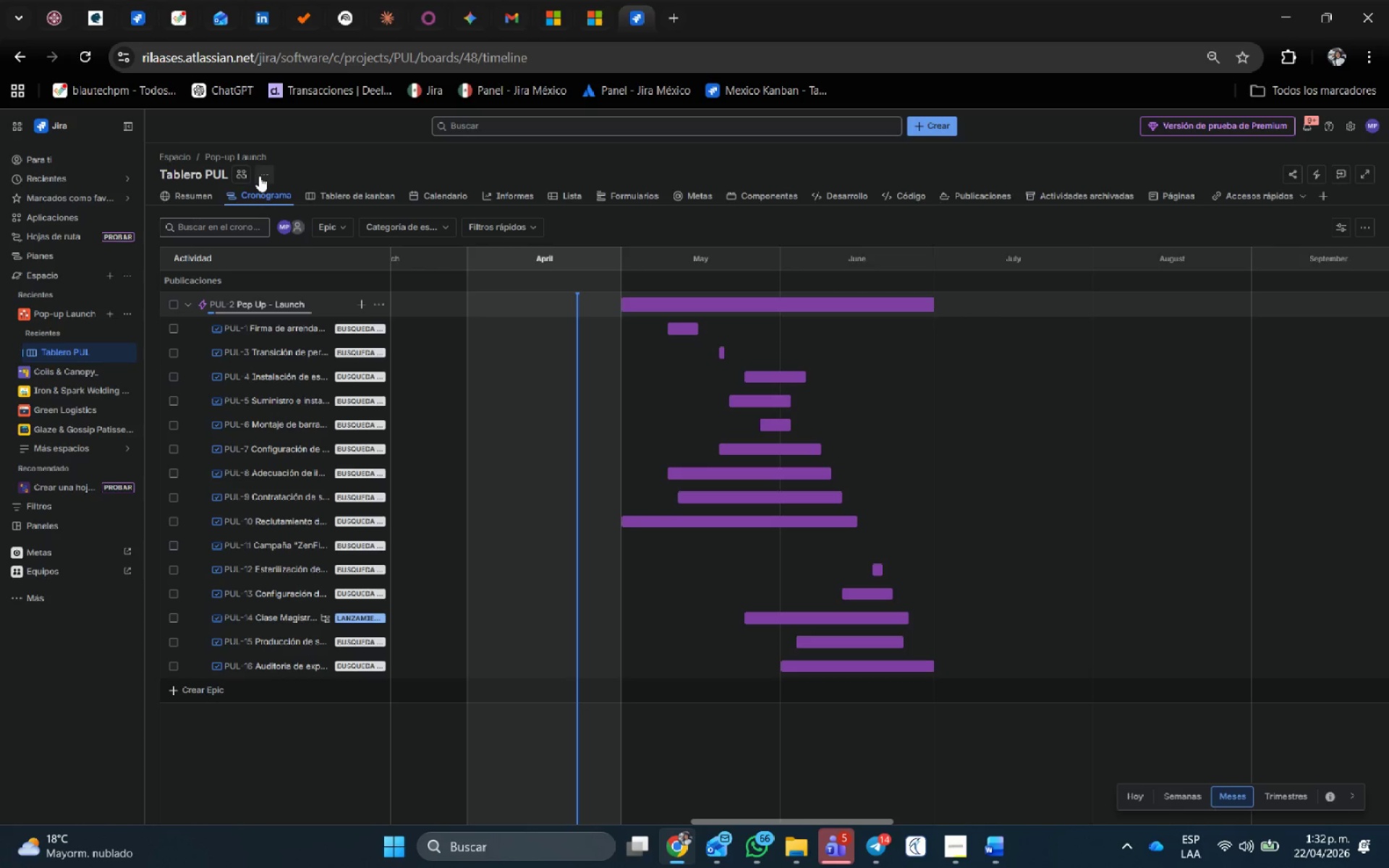 
left_click([124, 319])
 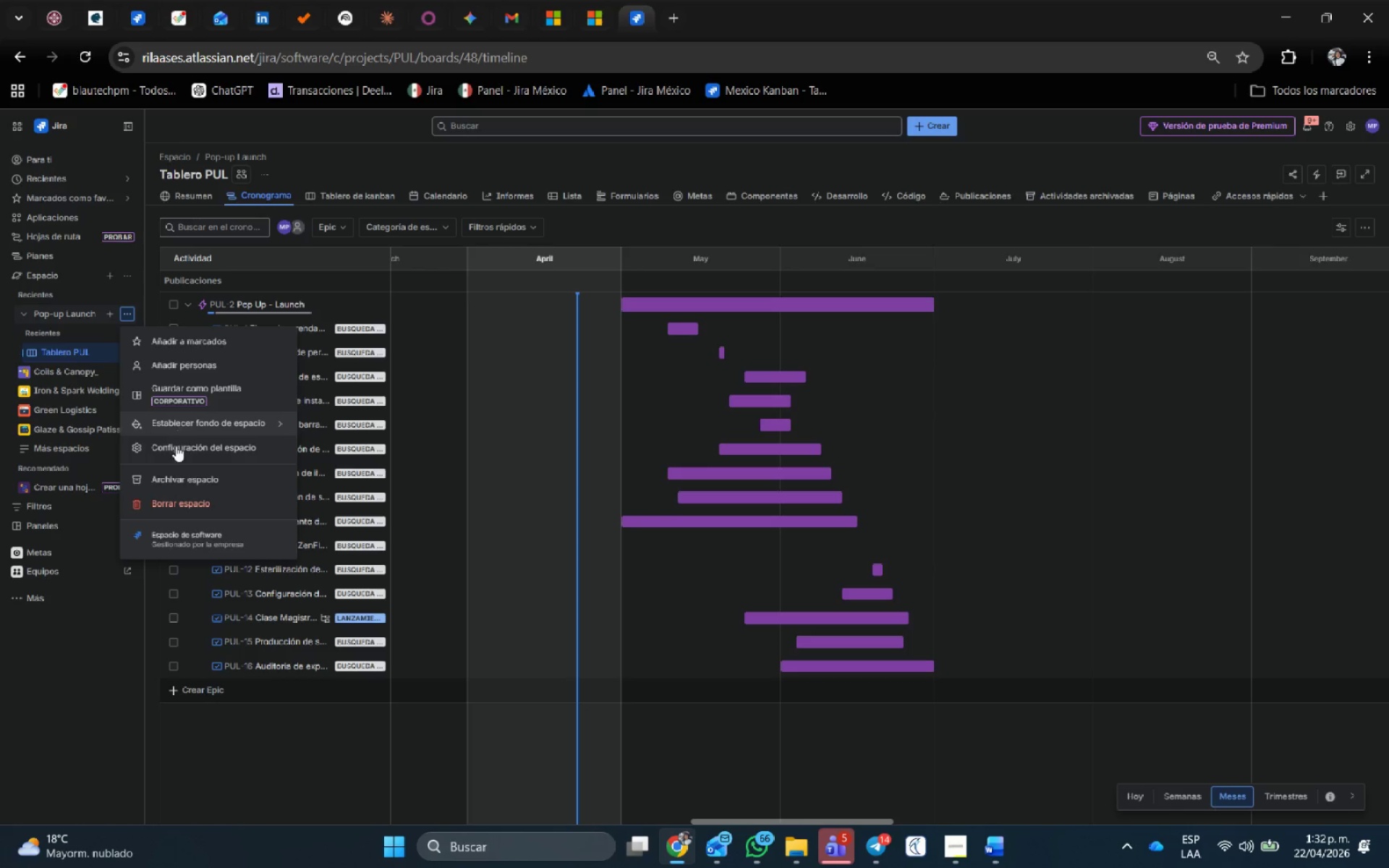 
left_click([176, 447])
 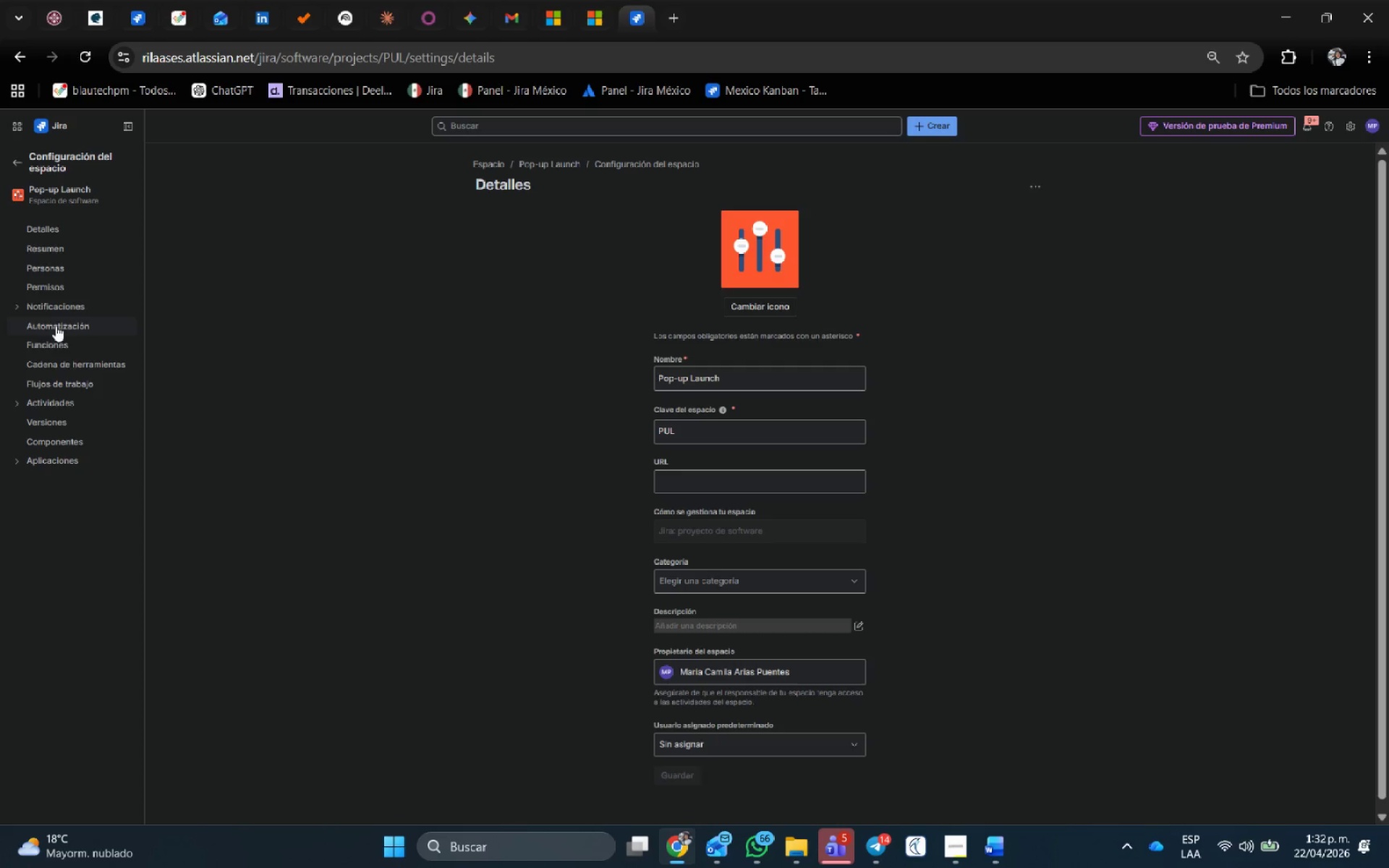 
left_click([56, 382])
 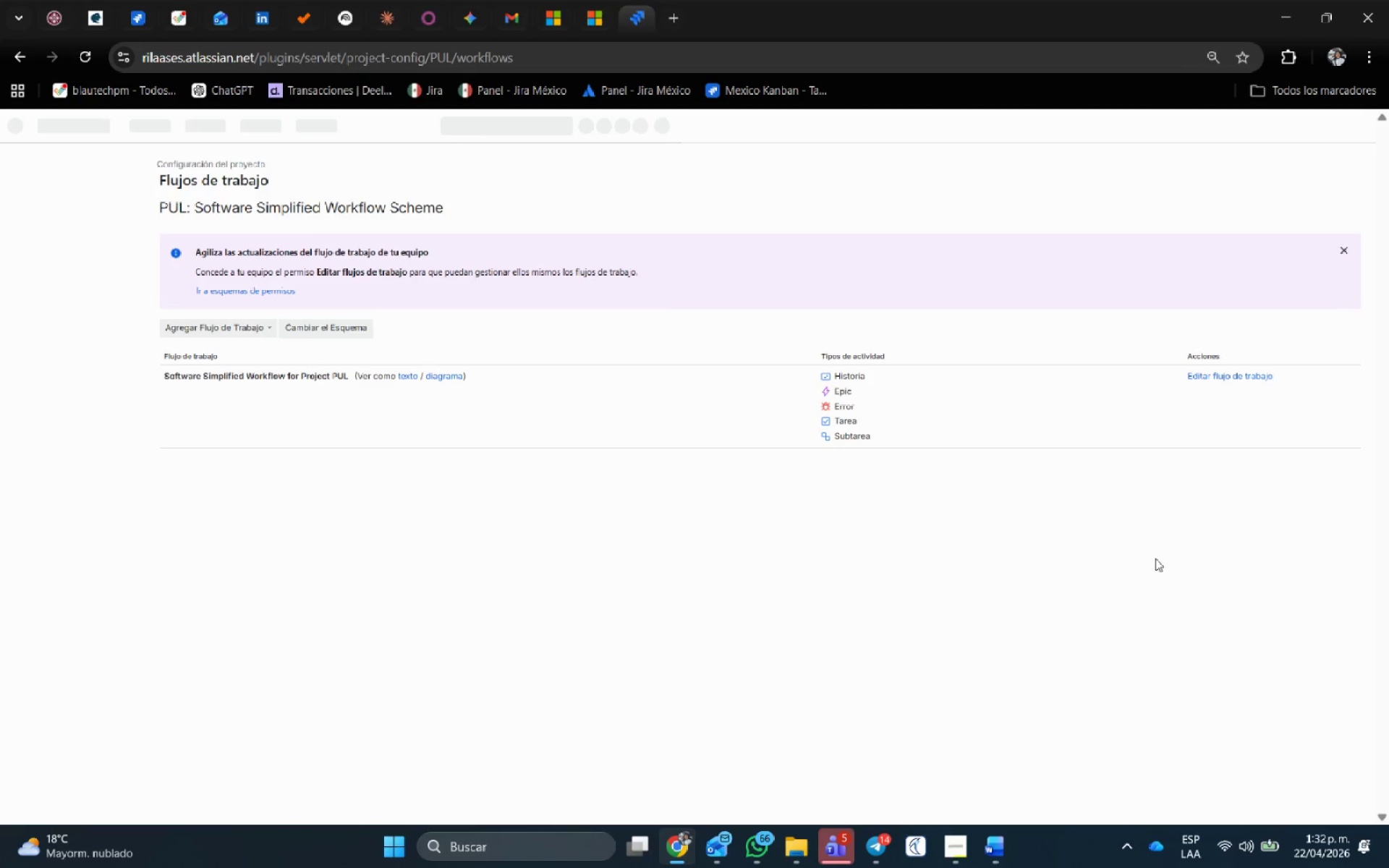 
left_click([1215, 374])
 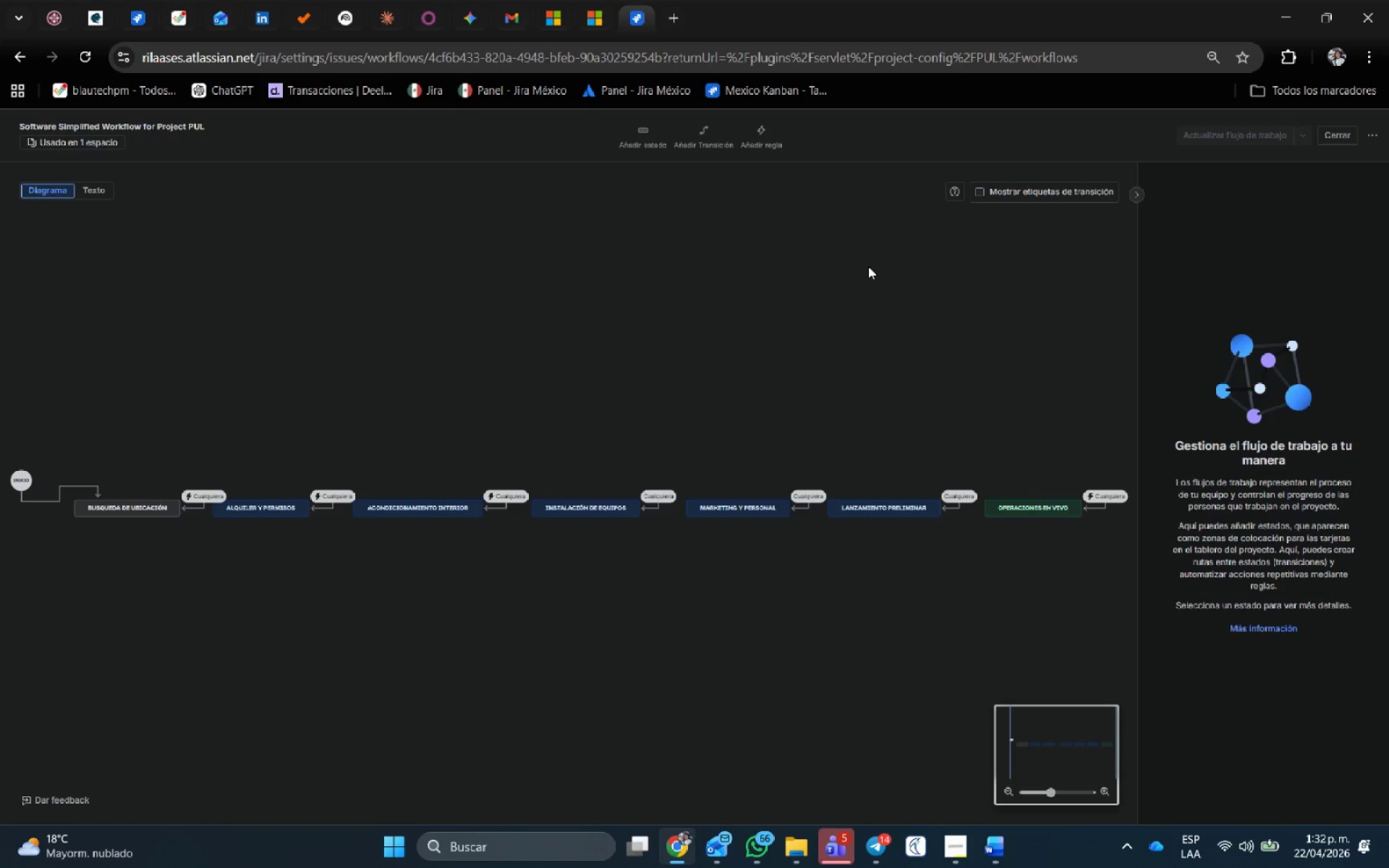 
left_click([1134, 192])
 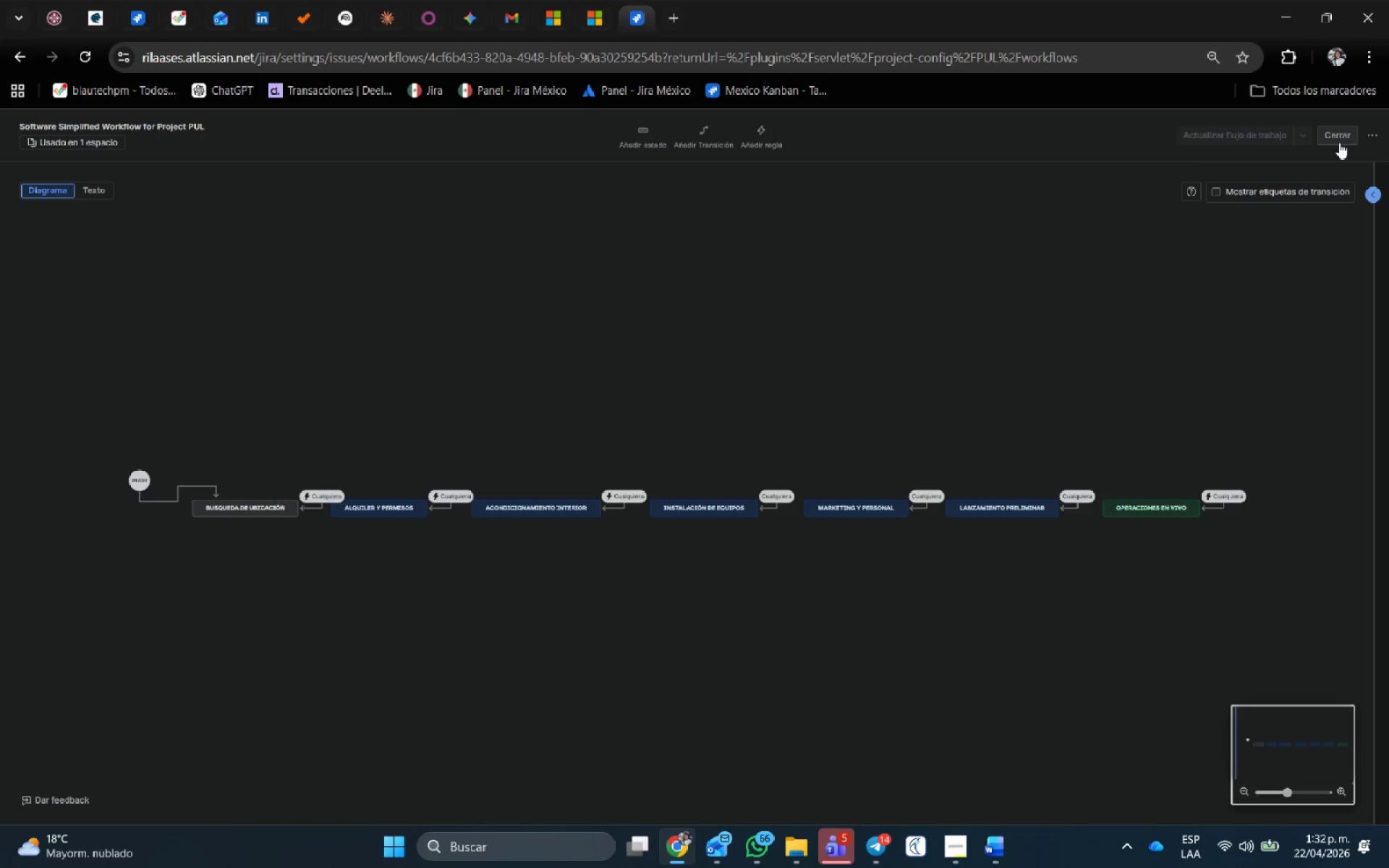 
key(Meta+Shift+S)
 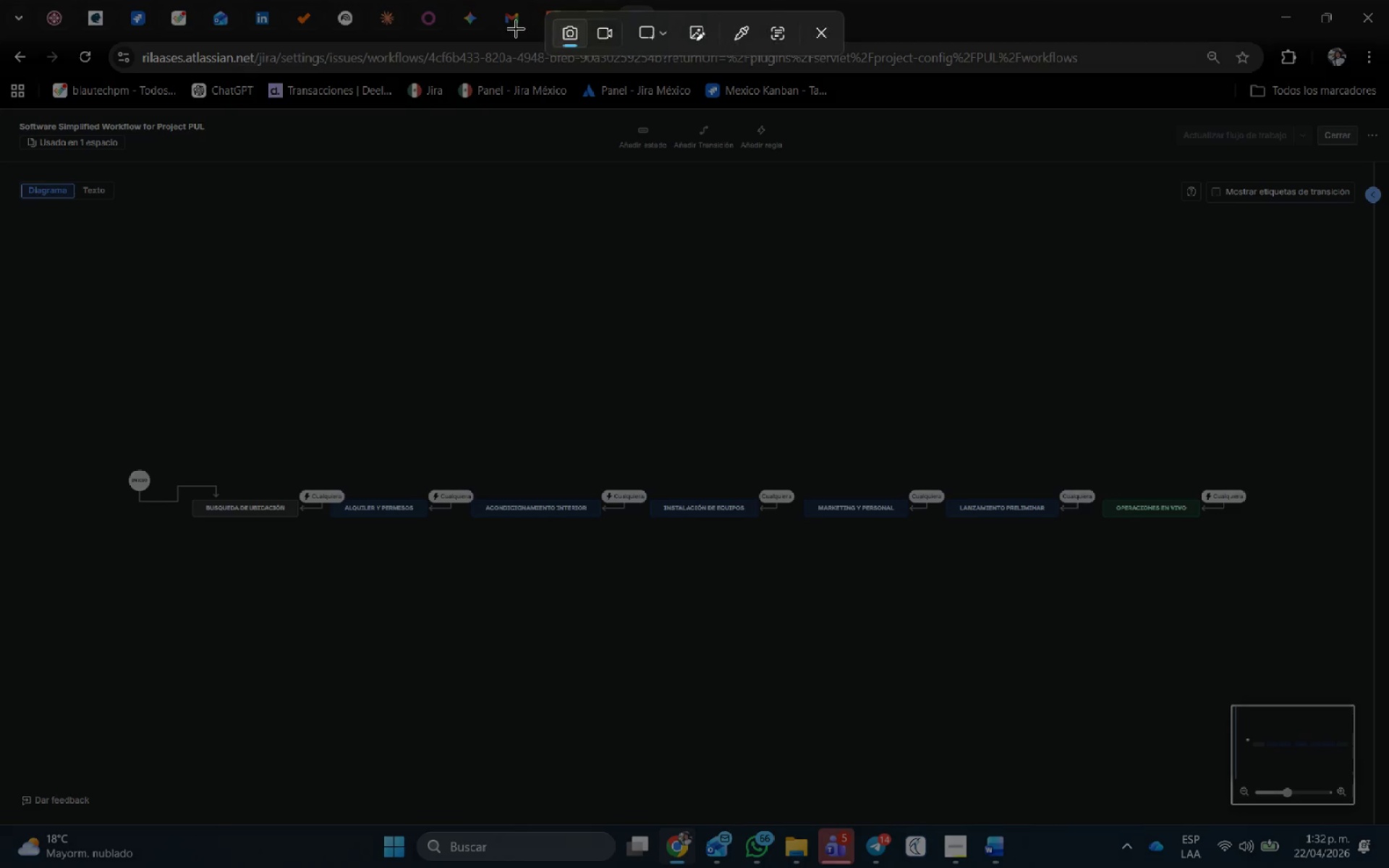 
key(Escape)
 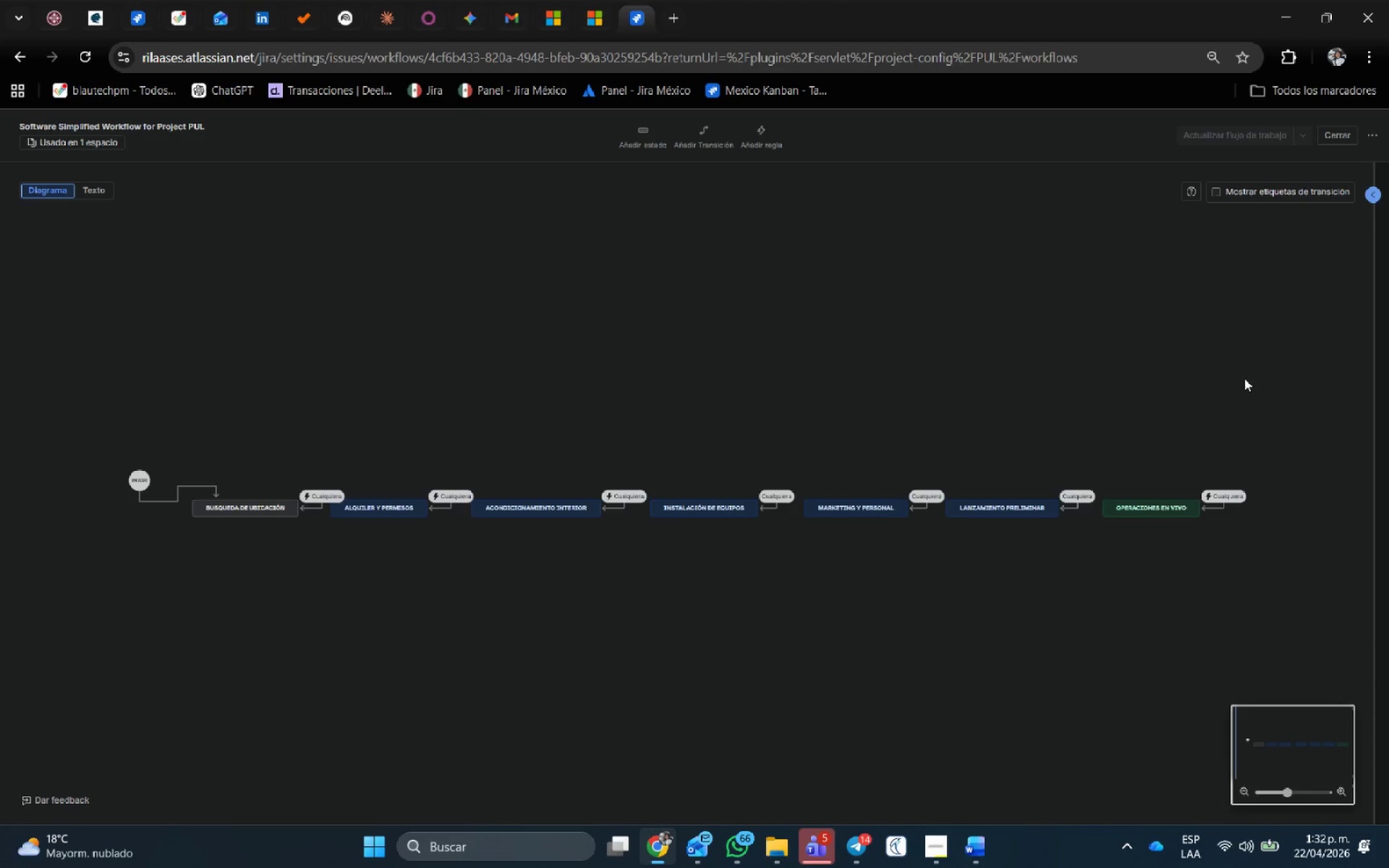 
hold_key(key=ControlLeft, duration=0.75)
 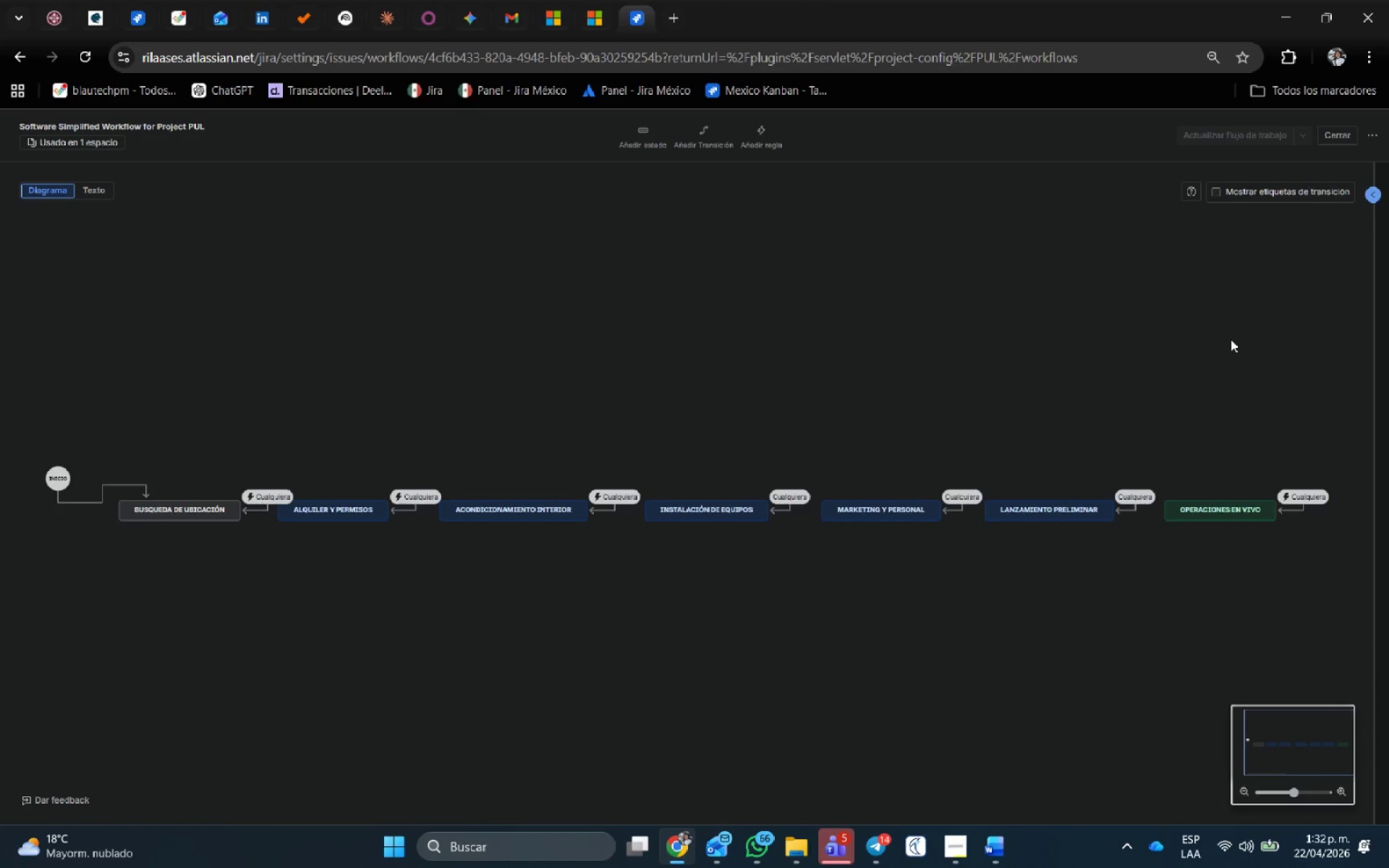 
key(Meta+Shift+S)
 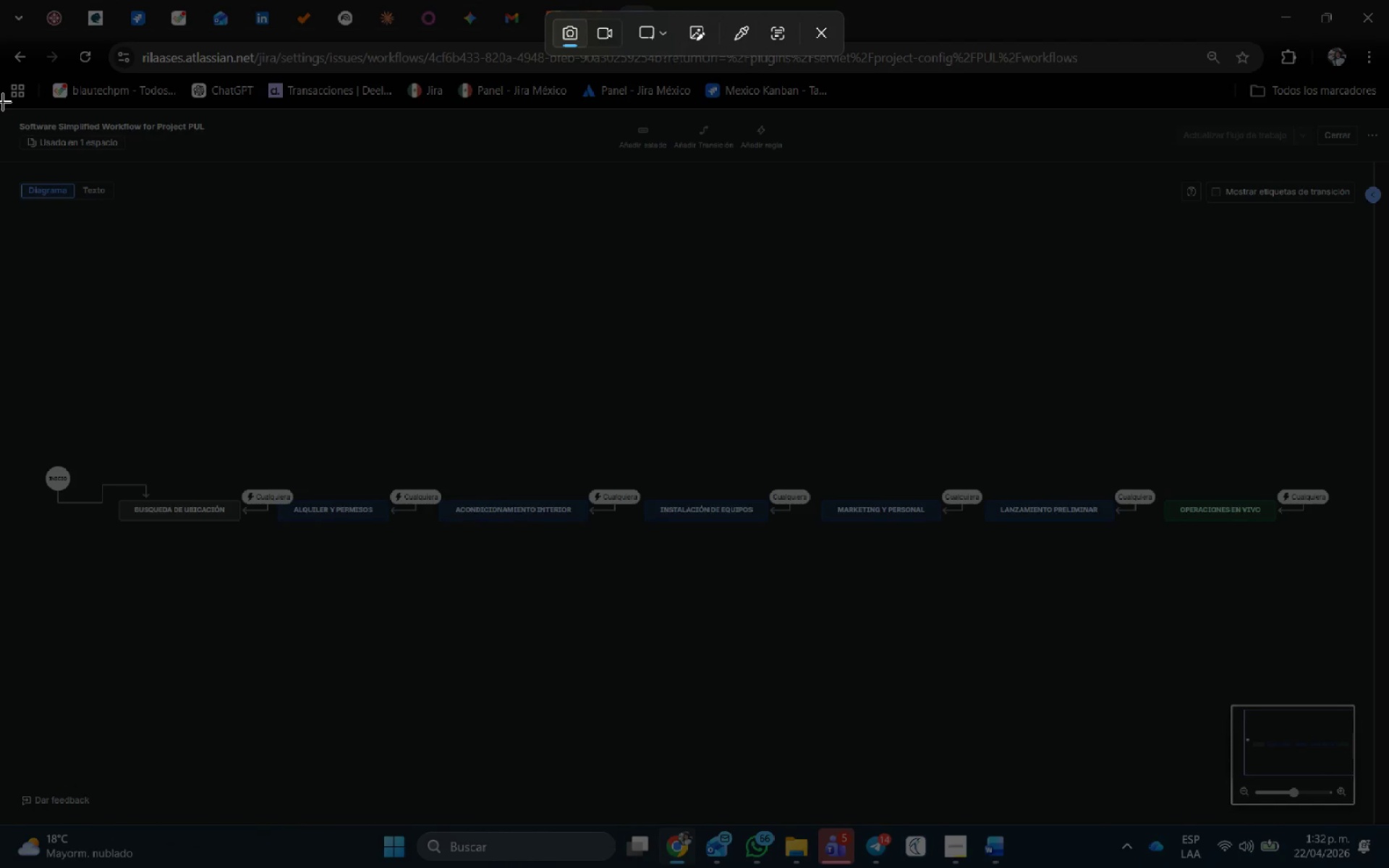 
scroll: coordinate [1244, 378], scroll_direction: up, amount: 2.0
 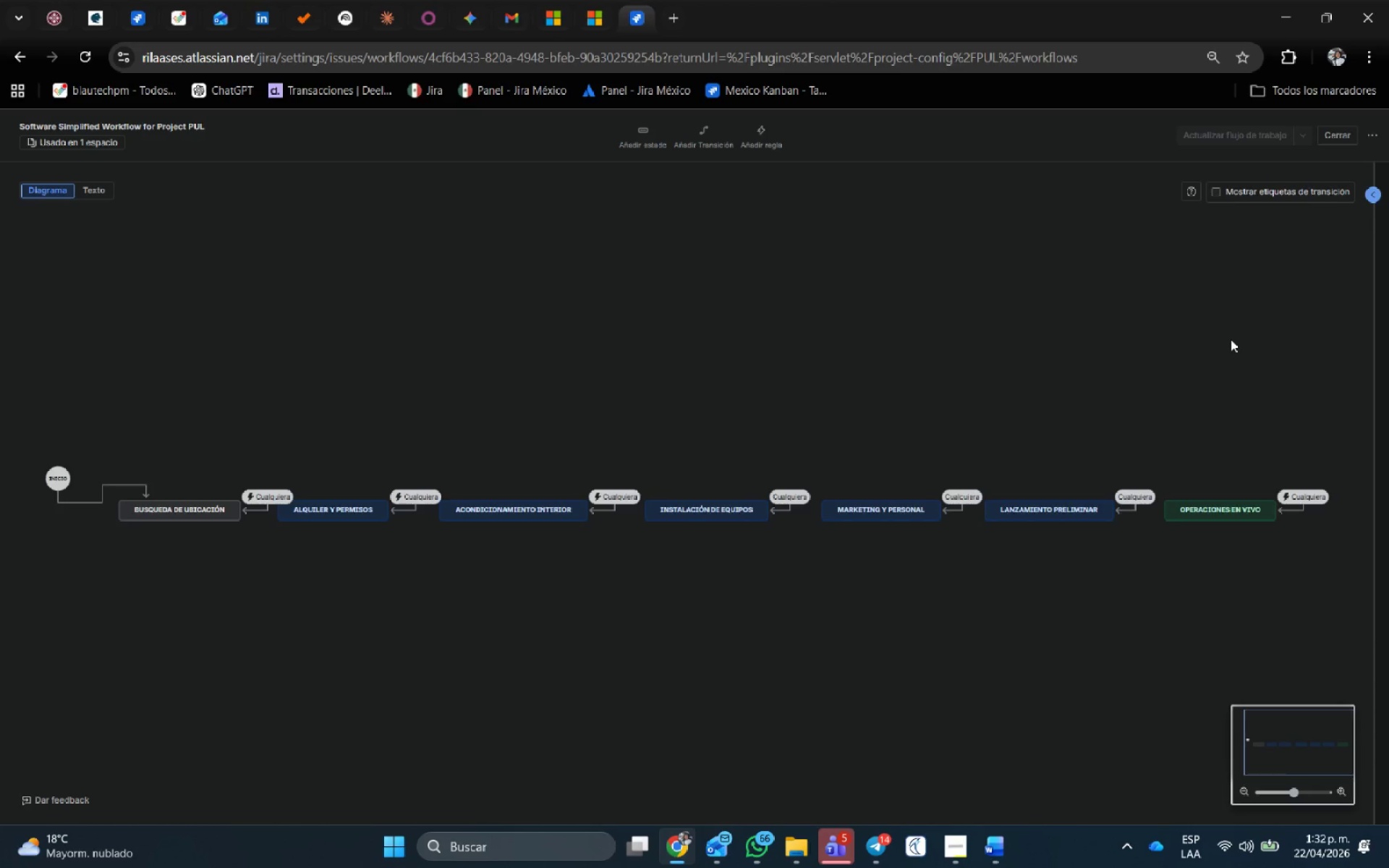 
left_click_drag(start_coordinate=[3, 103], to_coordinate=[1388, 825])
 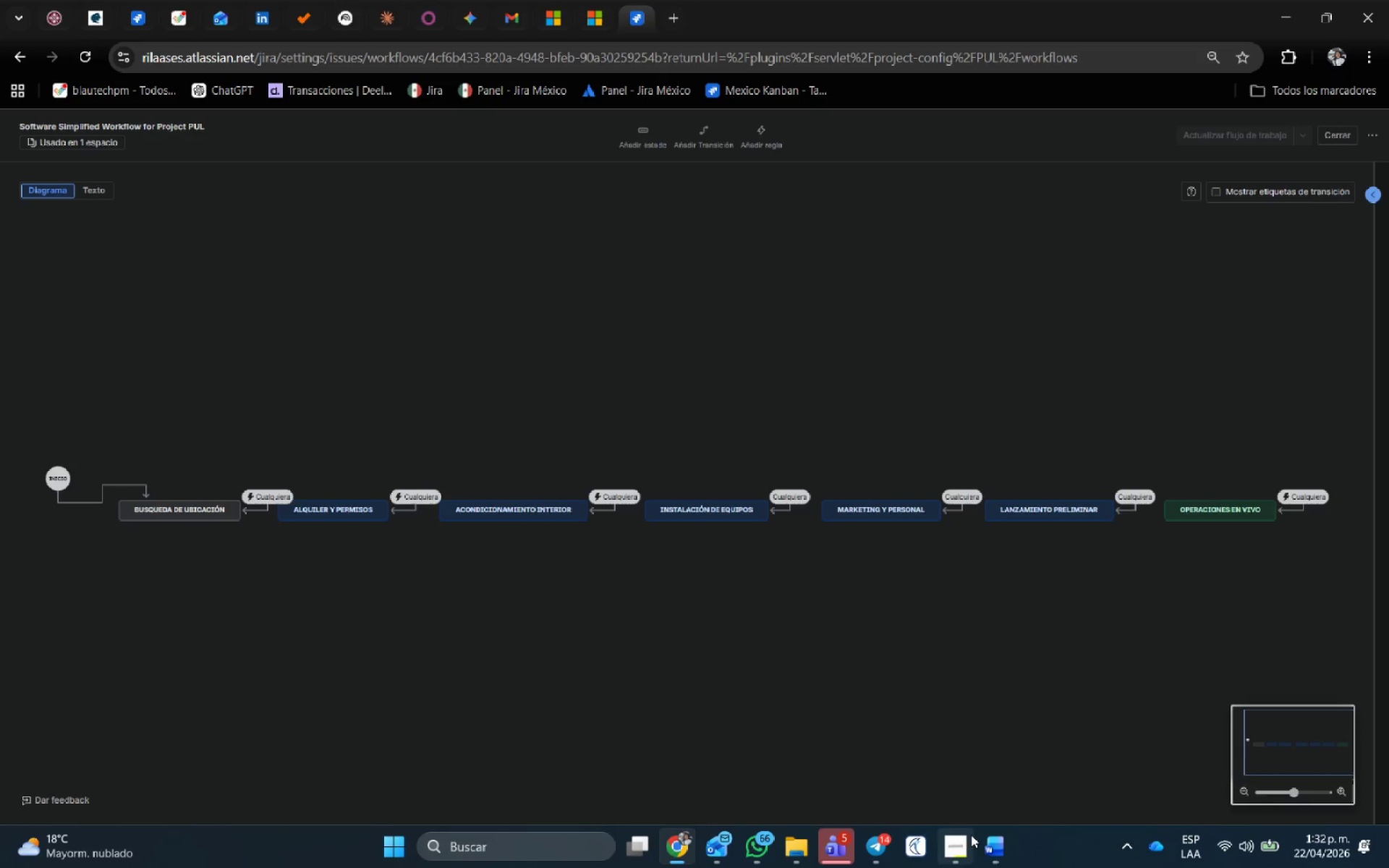 
left_click([998, 849])
 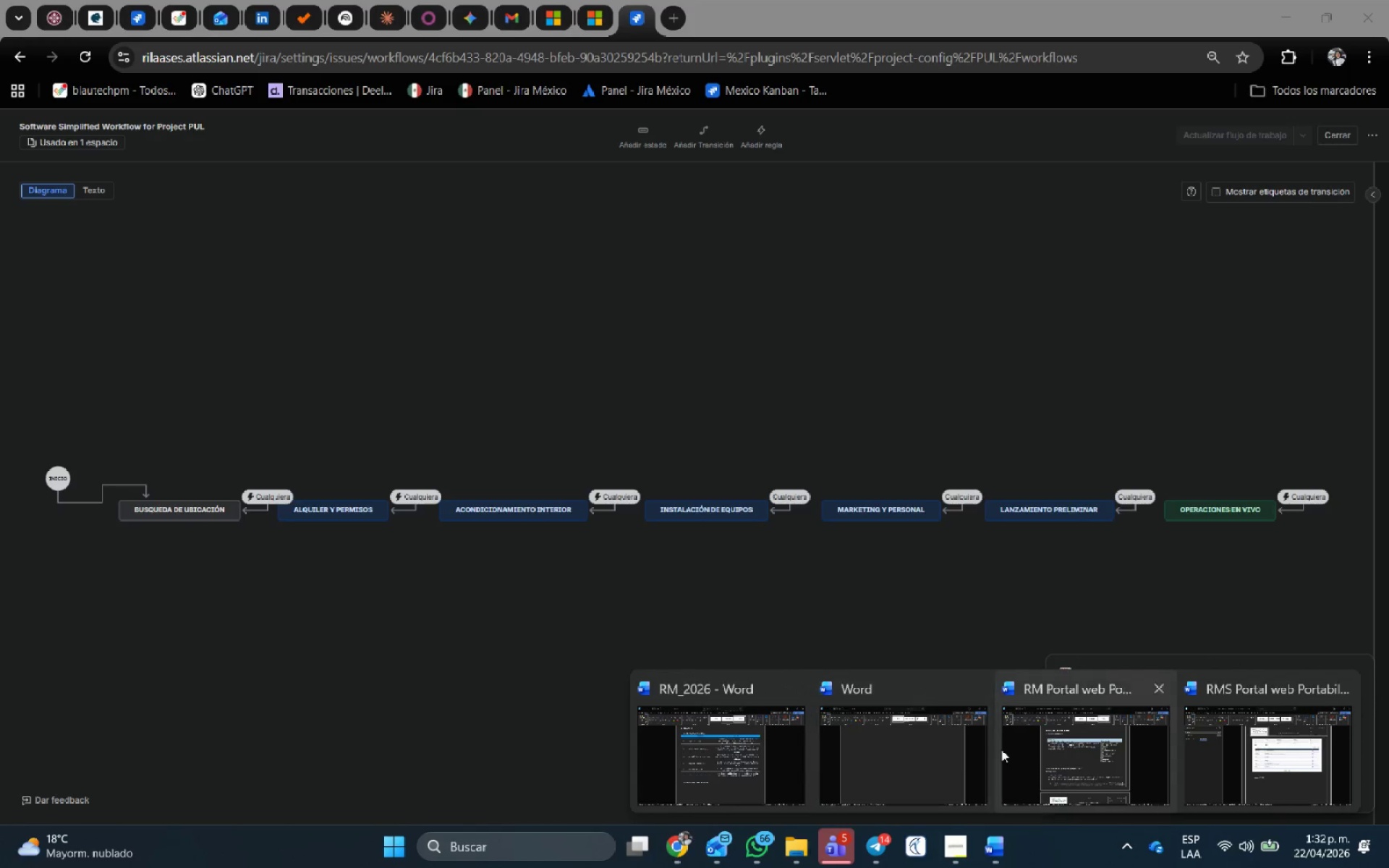 
left_click([913, 753])
 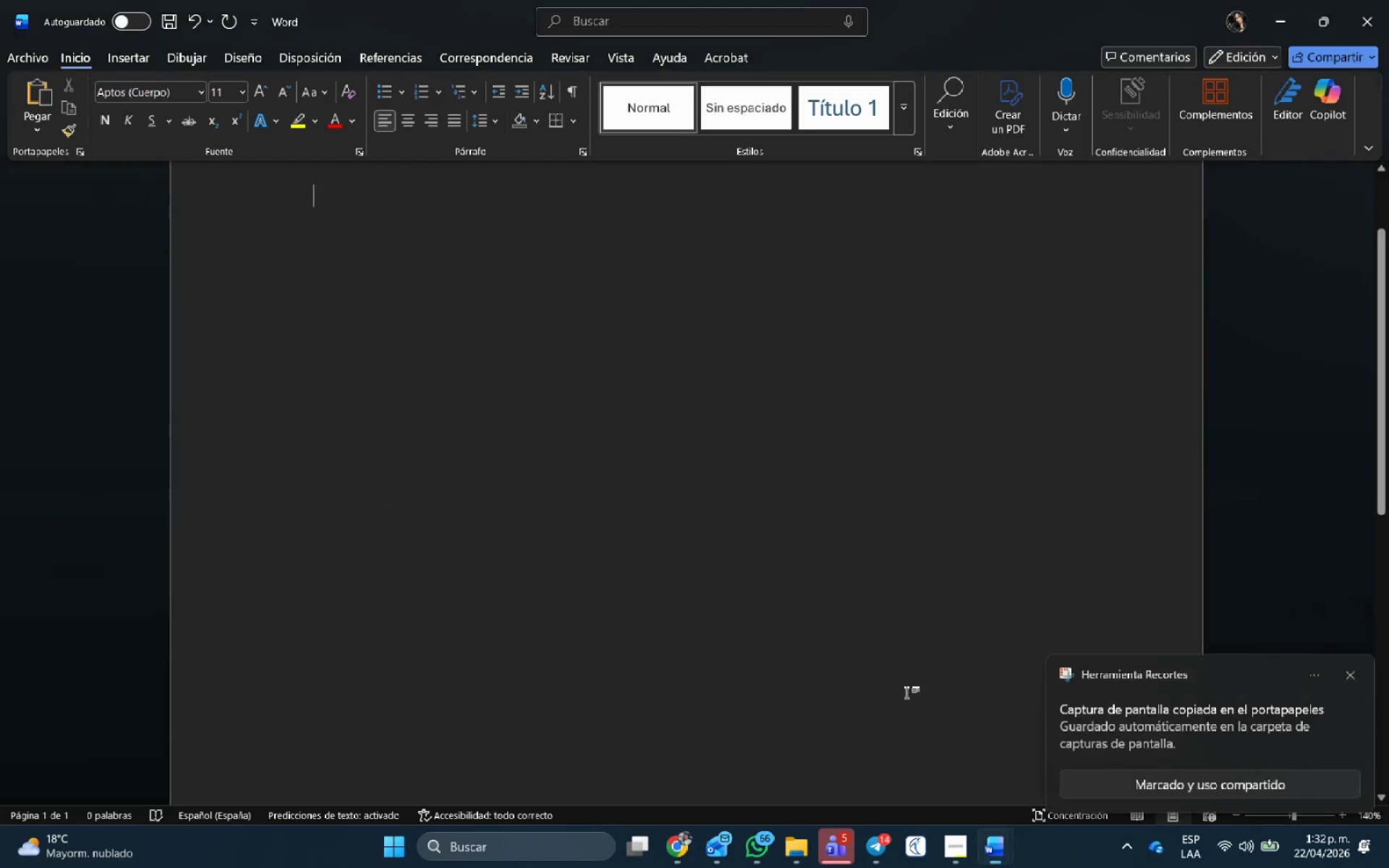 
key(Control+V)
 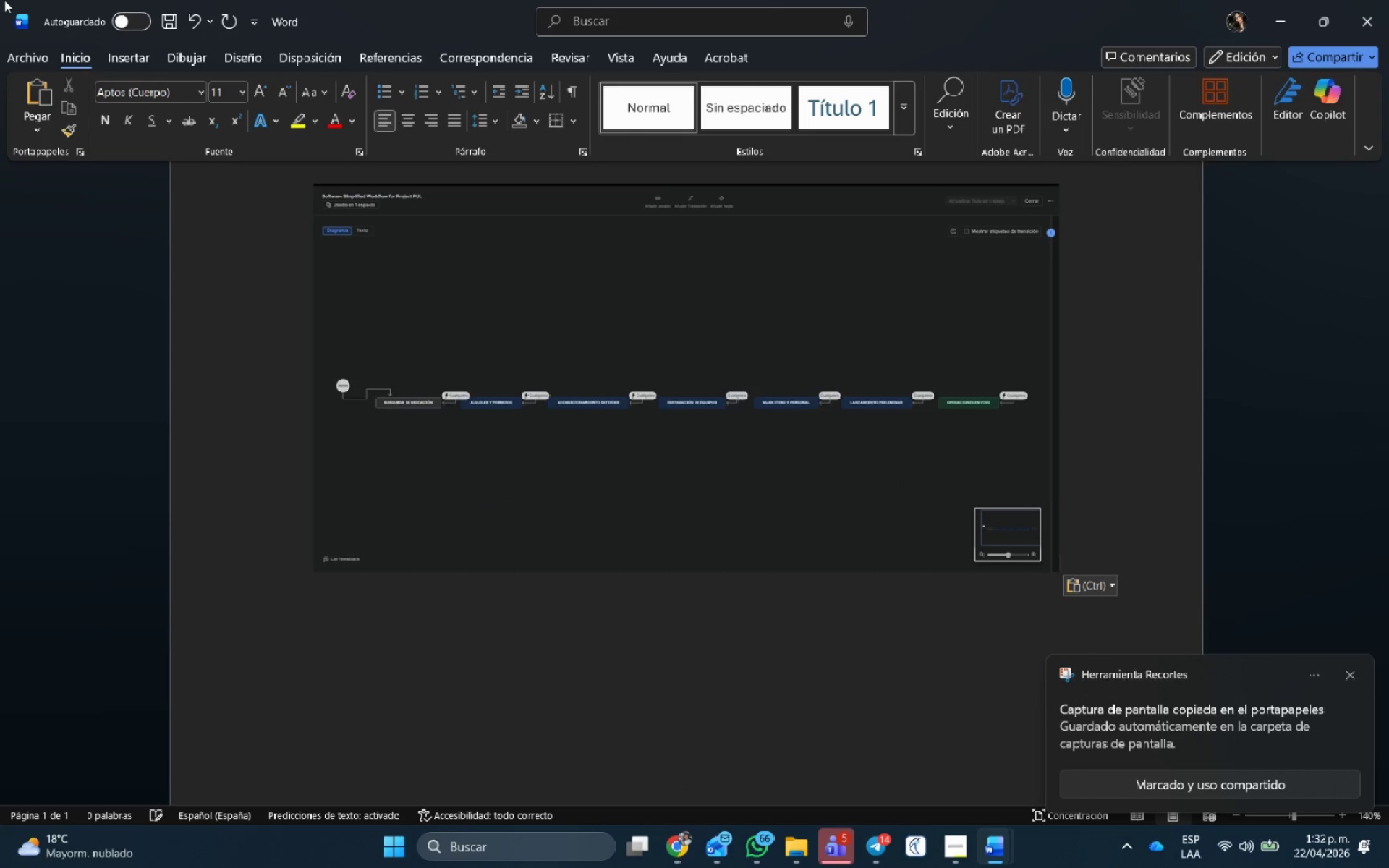 
hold_key(key=ControlLeft, duration=0.62)
 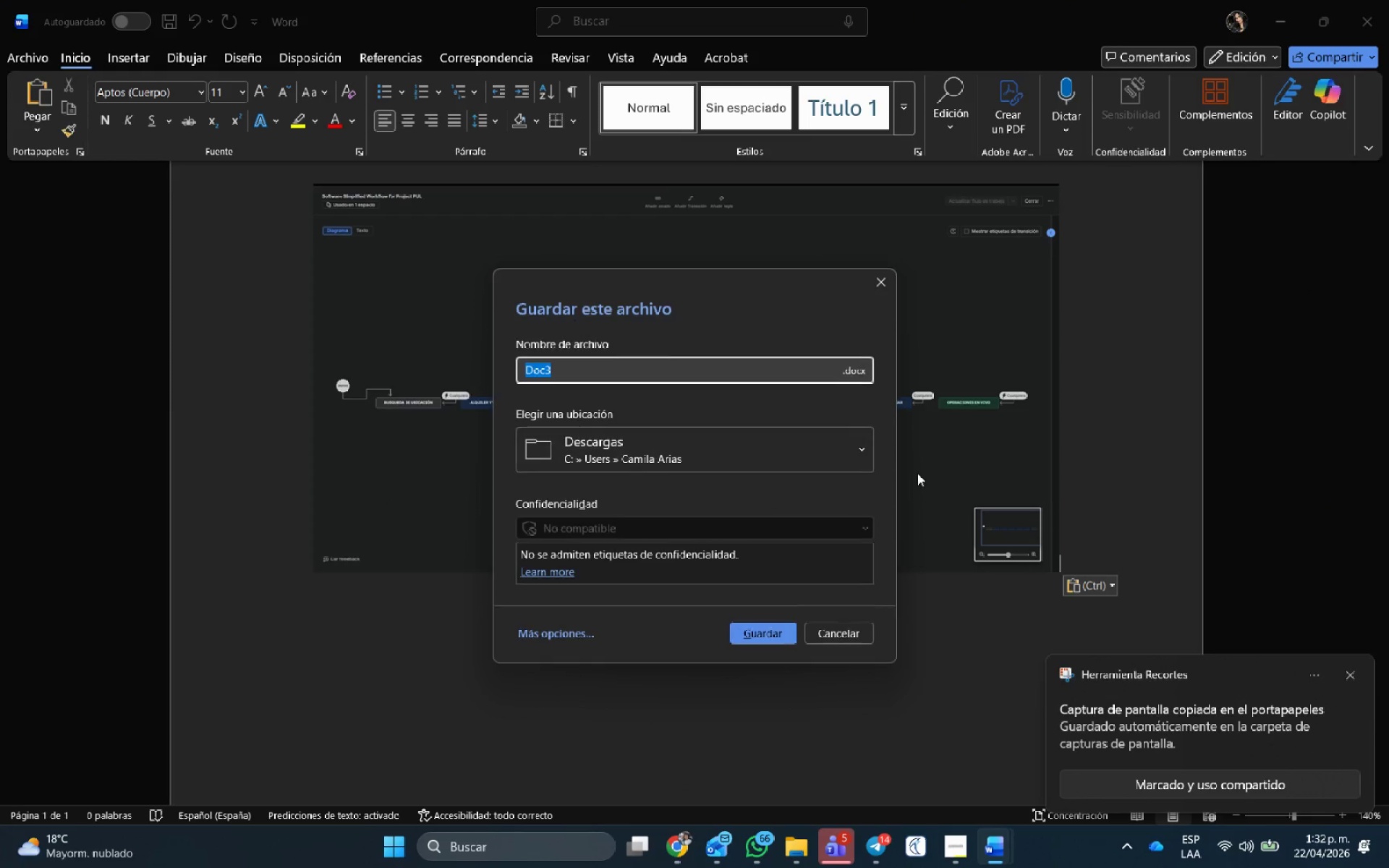 
type(Flujo )
 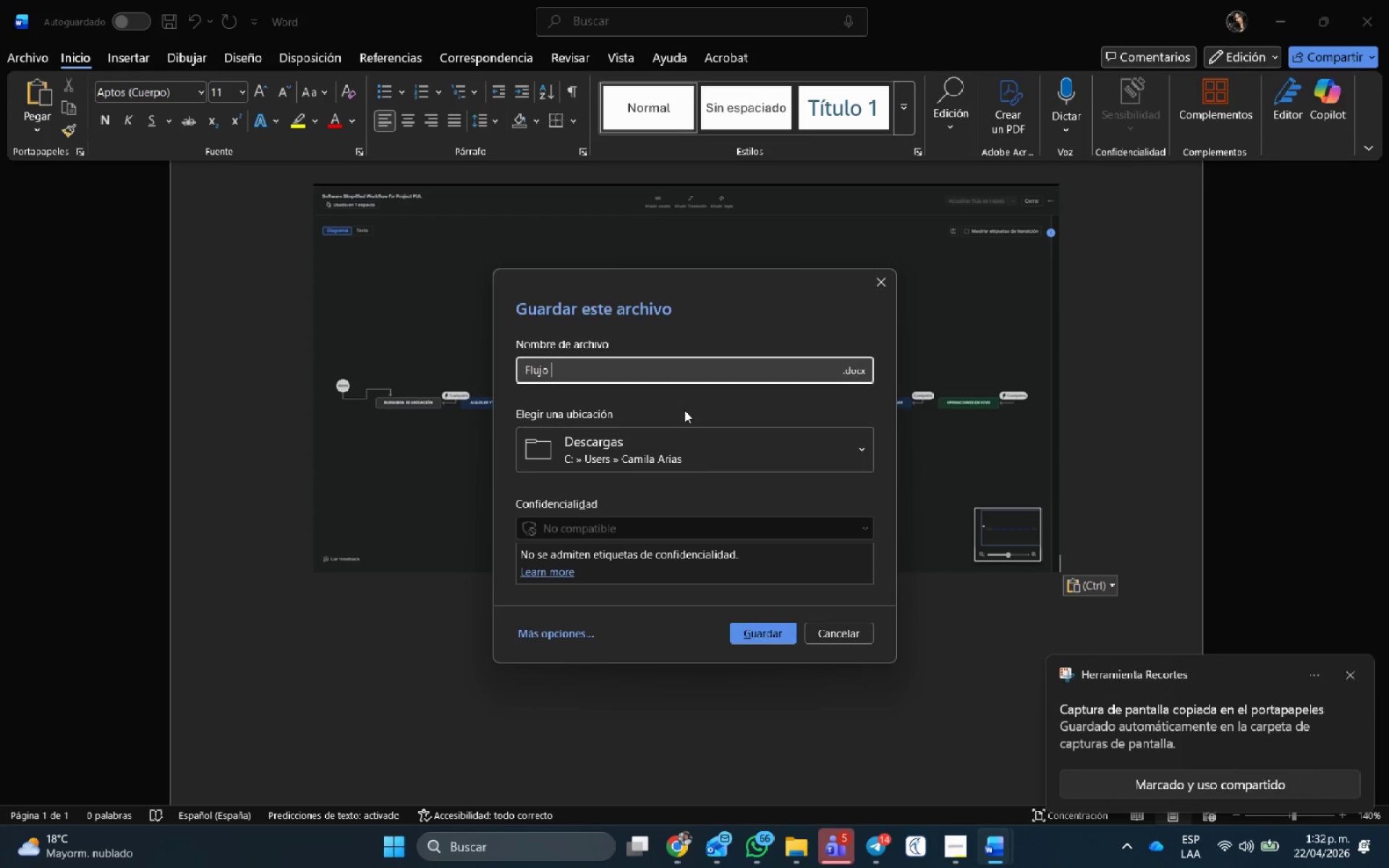 
type(de traa)
key(Backspace)
type(bajo)
 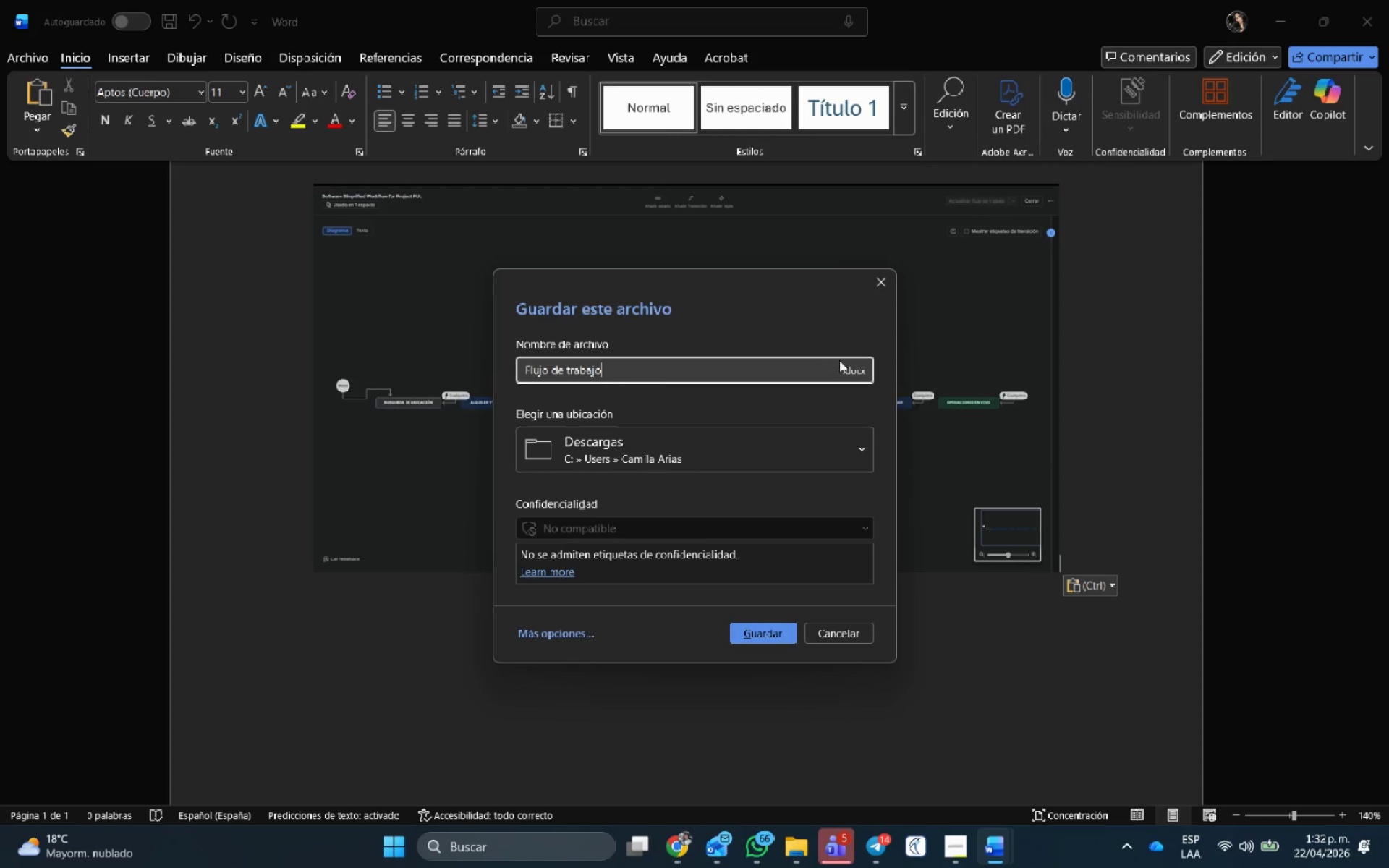 
left_click([854, 369])
 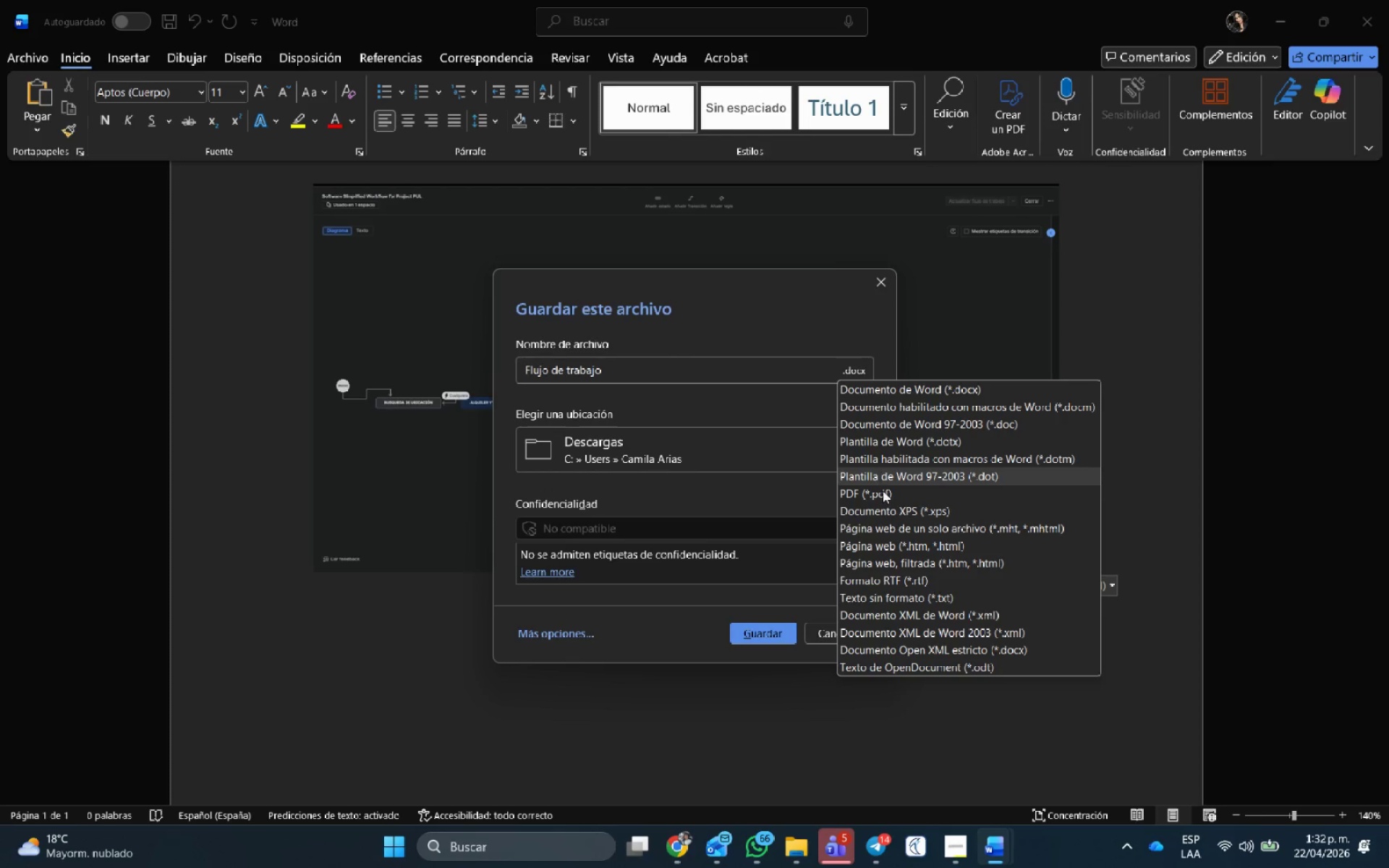 
left_click([883, 494])
 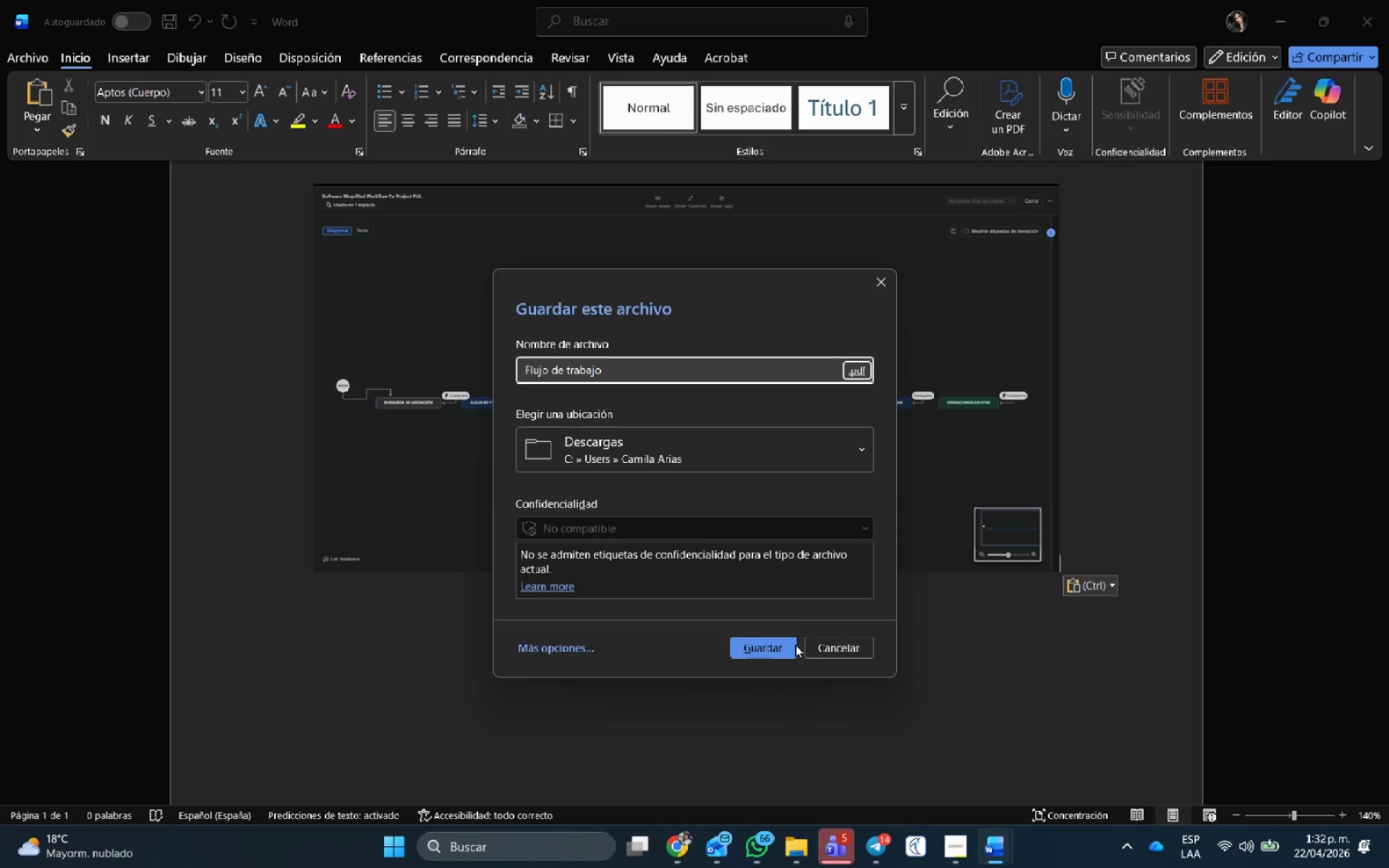 
left_click([783, 644])
 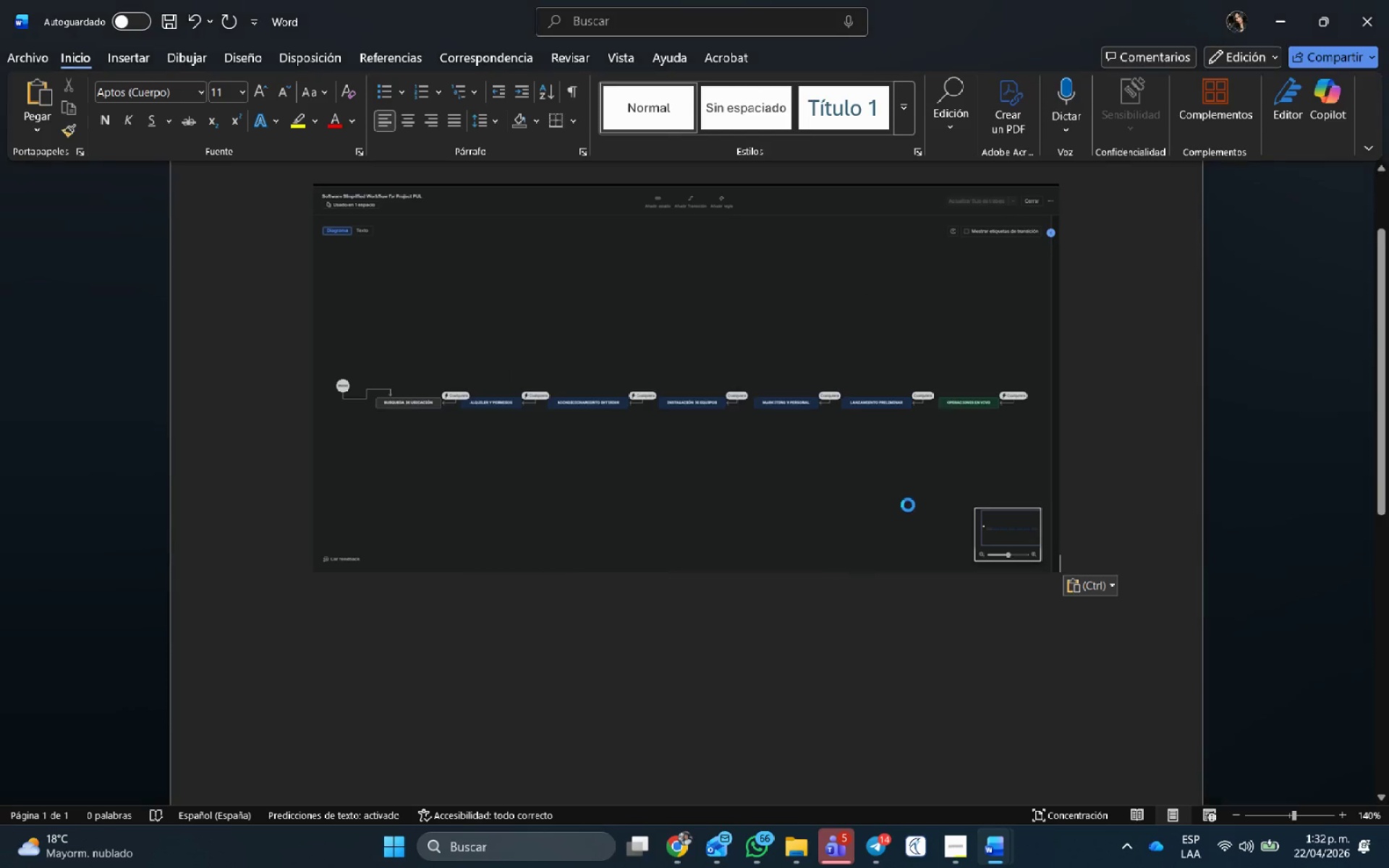 
key(Backspace)
 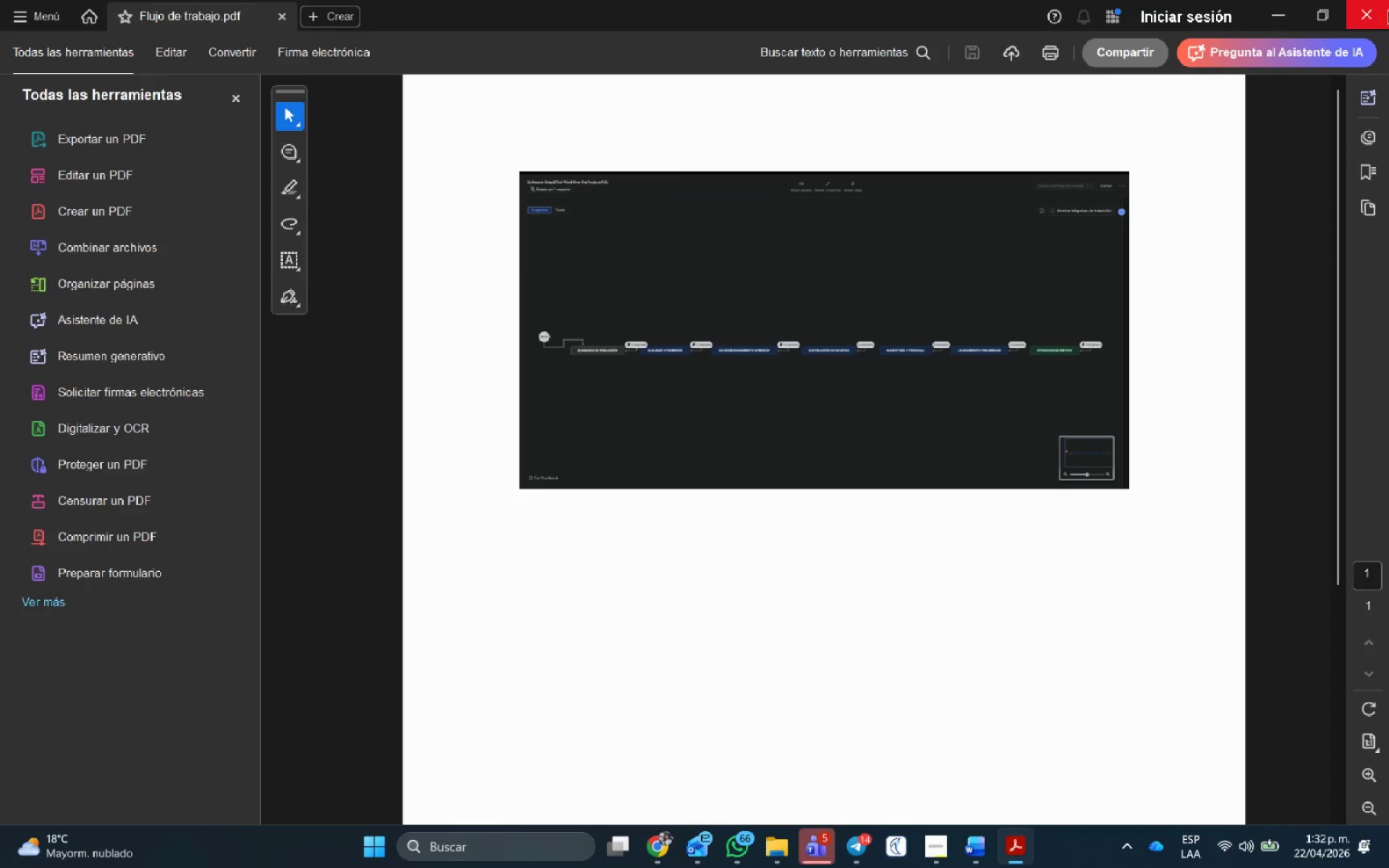 
left_click([1388, 12])
 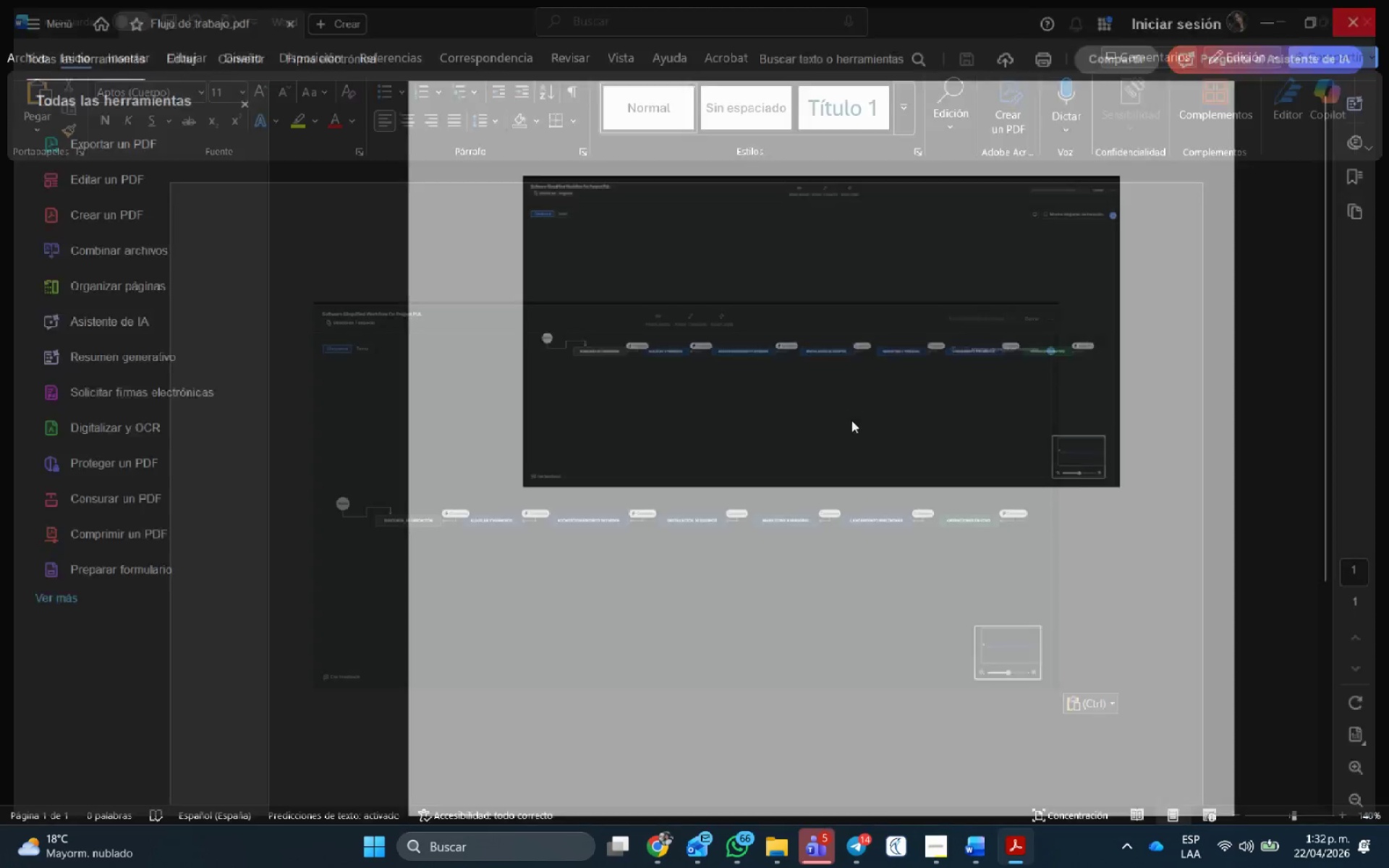 
scroll: coordinate [908, 462], scroll_direction: up, amount: 6.0
 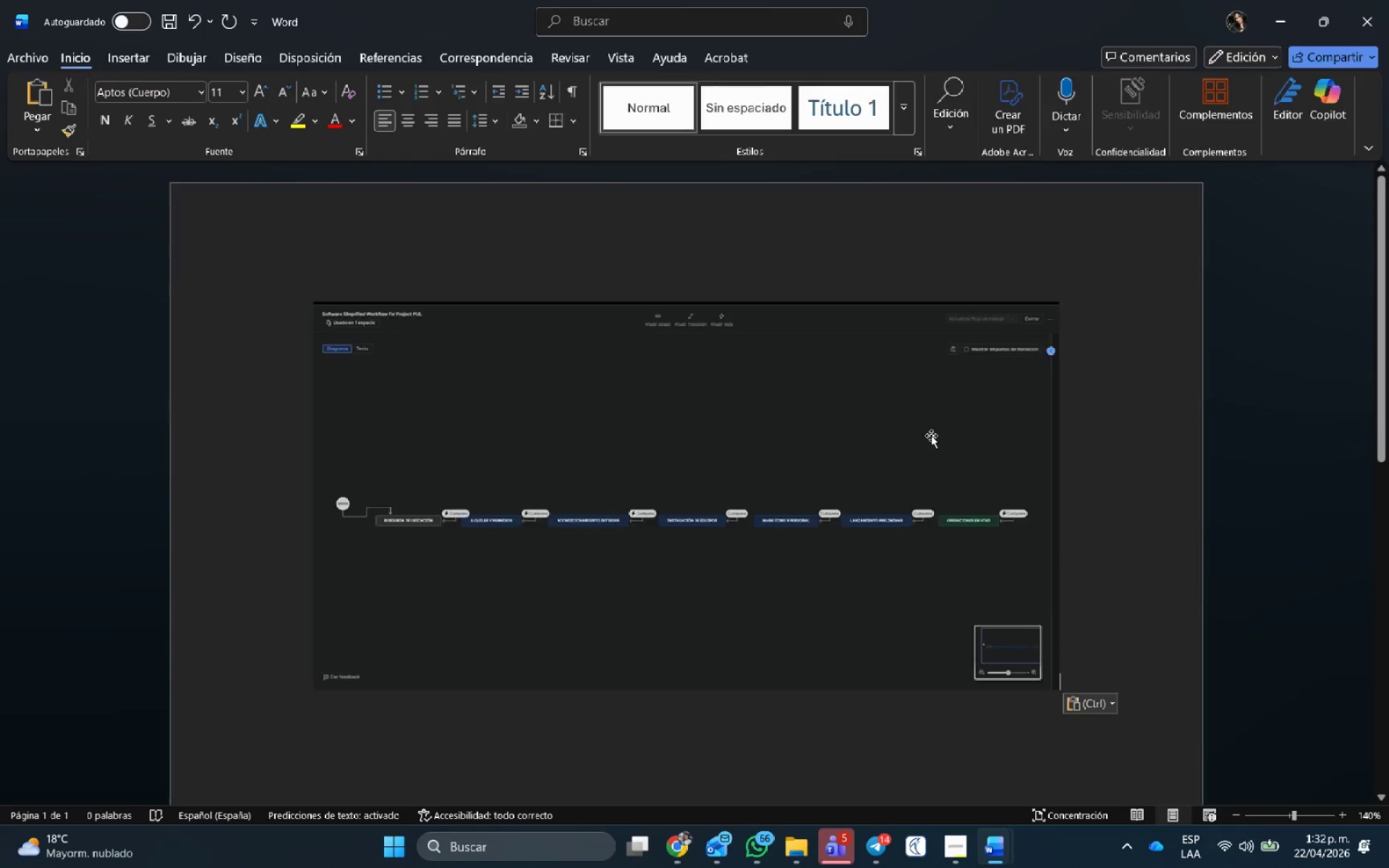 
left_click([850, 441])
 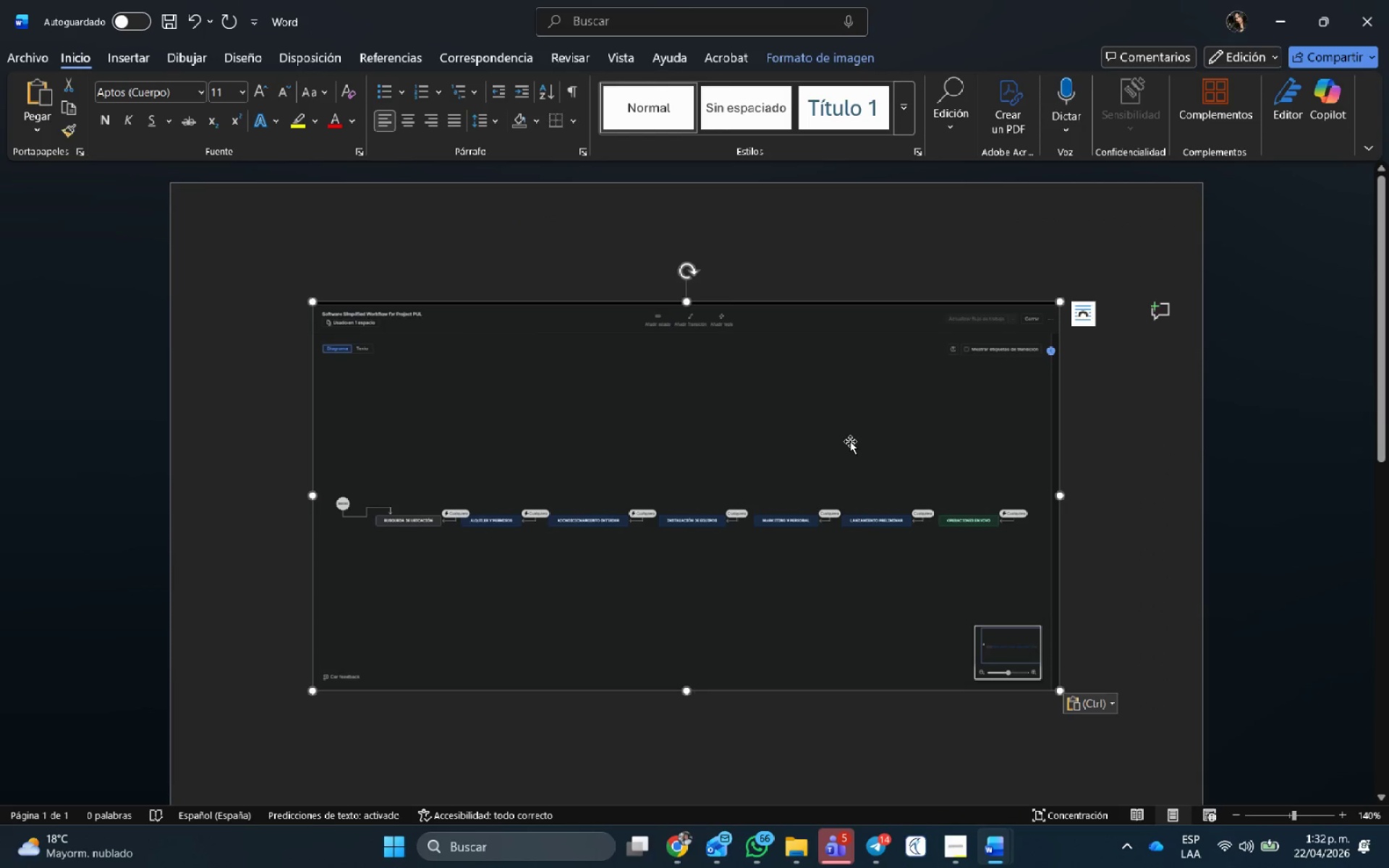 
key(Backspace)
 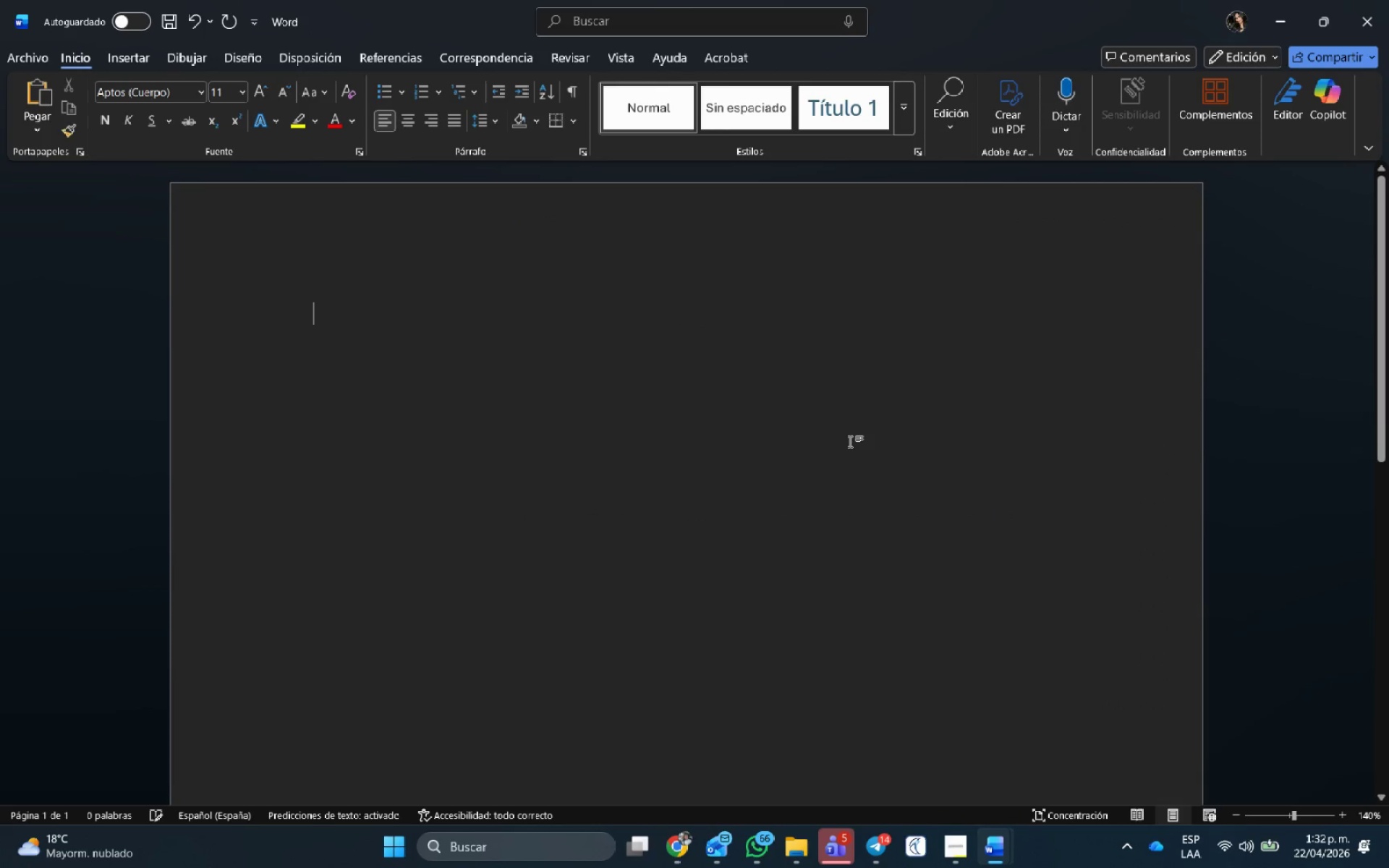 
key(Alt+AltLeft)
 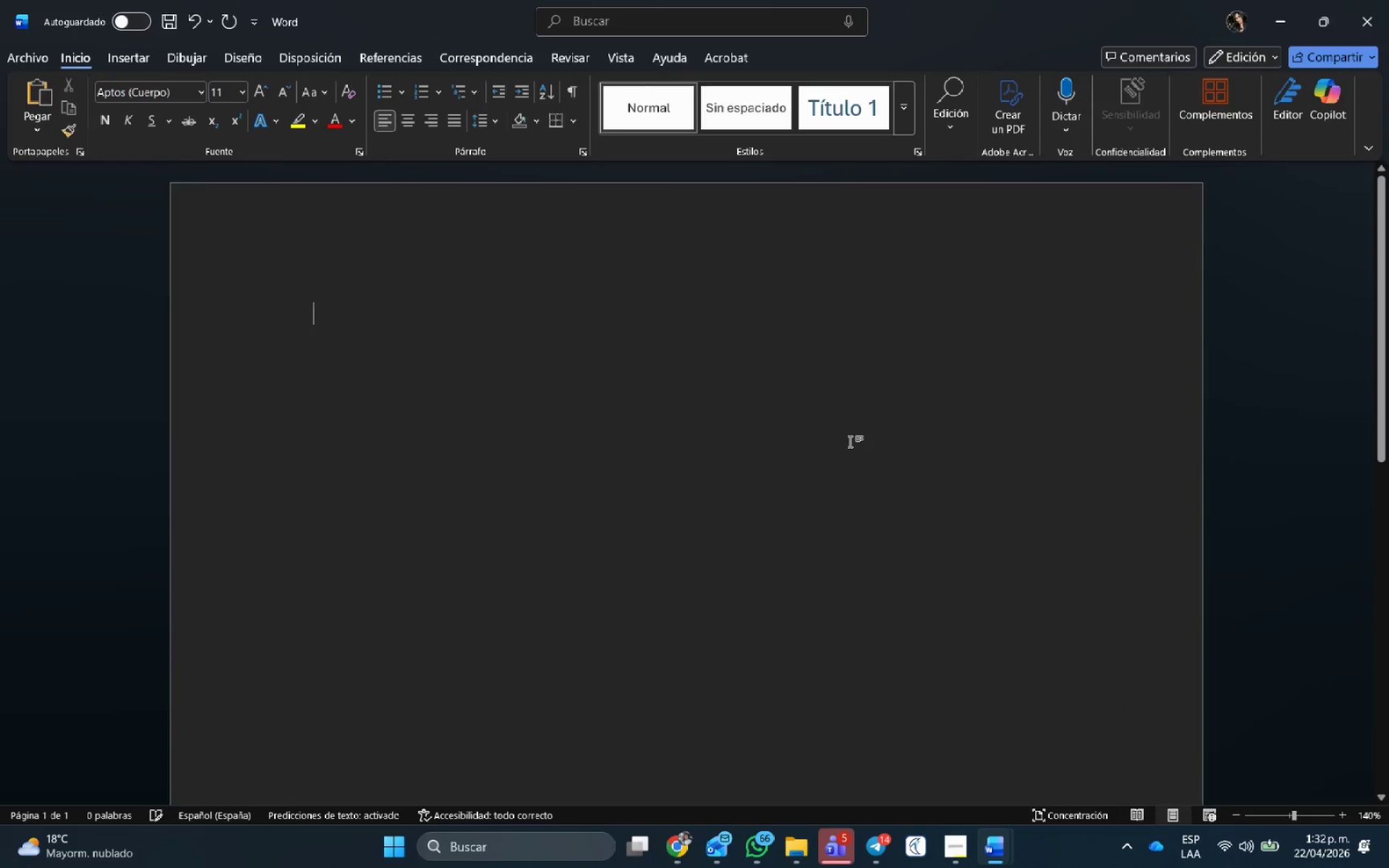 
key(Alt+Tab)
 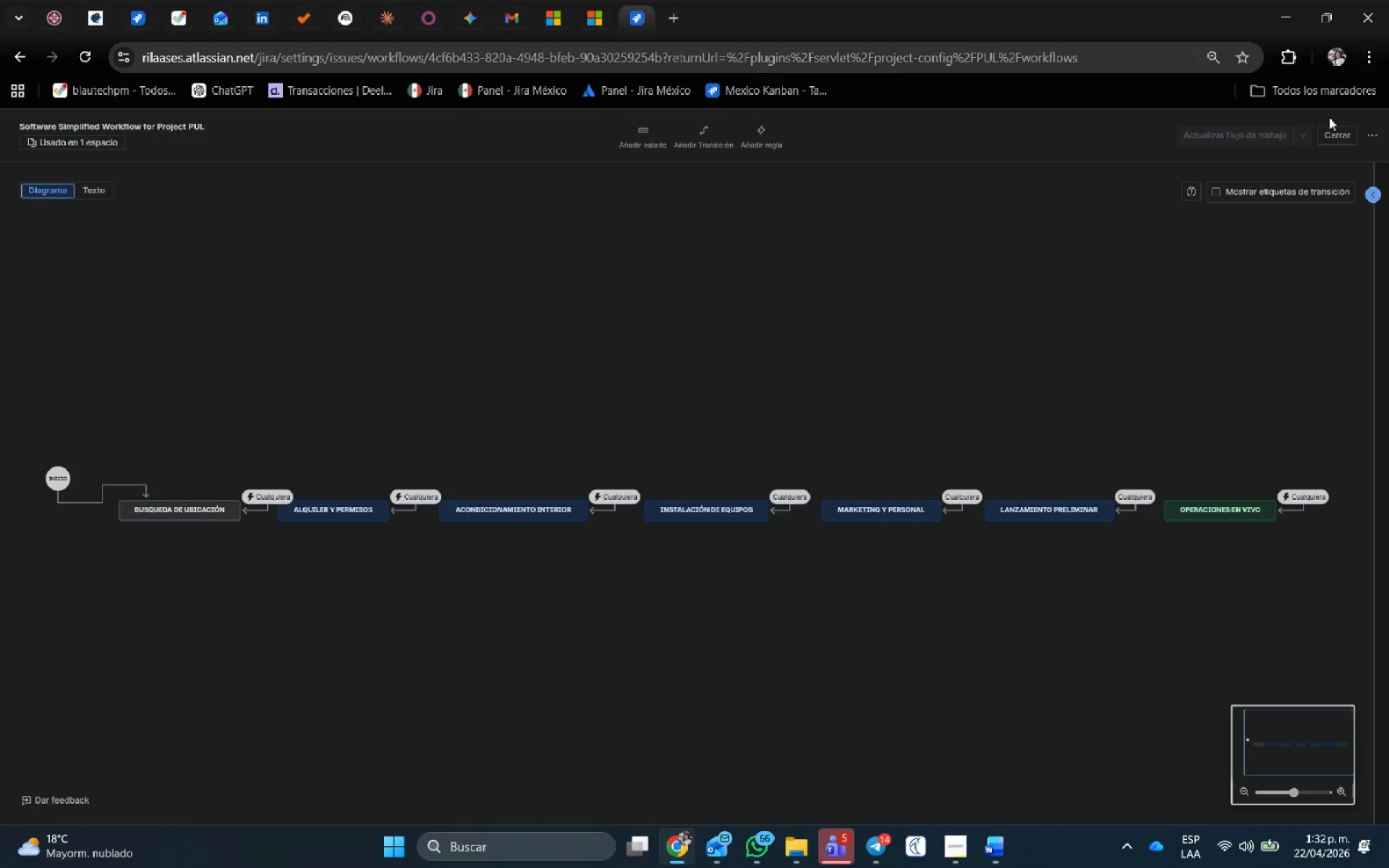 
left_click([1340, 128])
 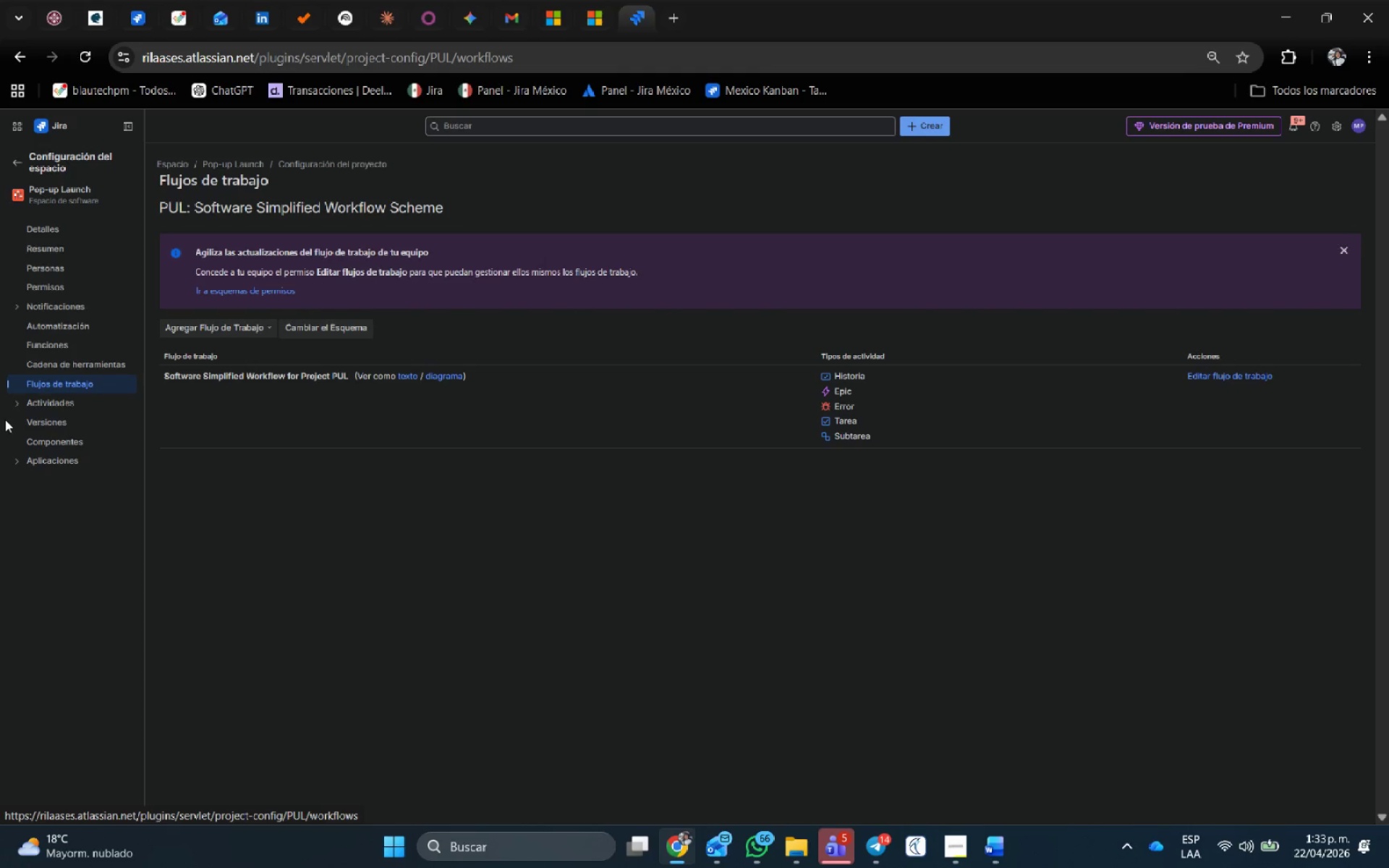 
wait(5.94)
 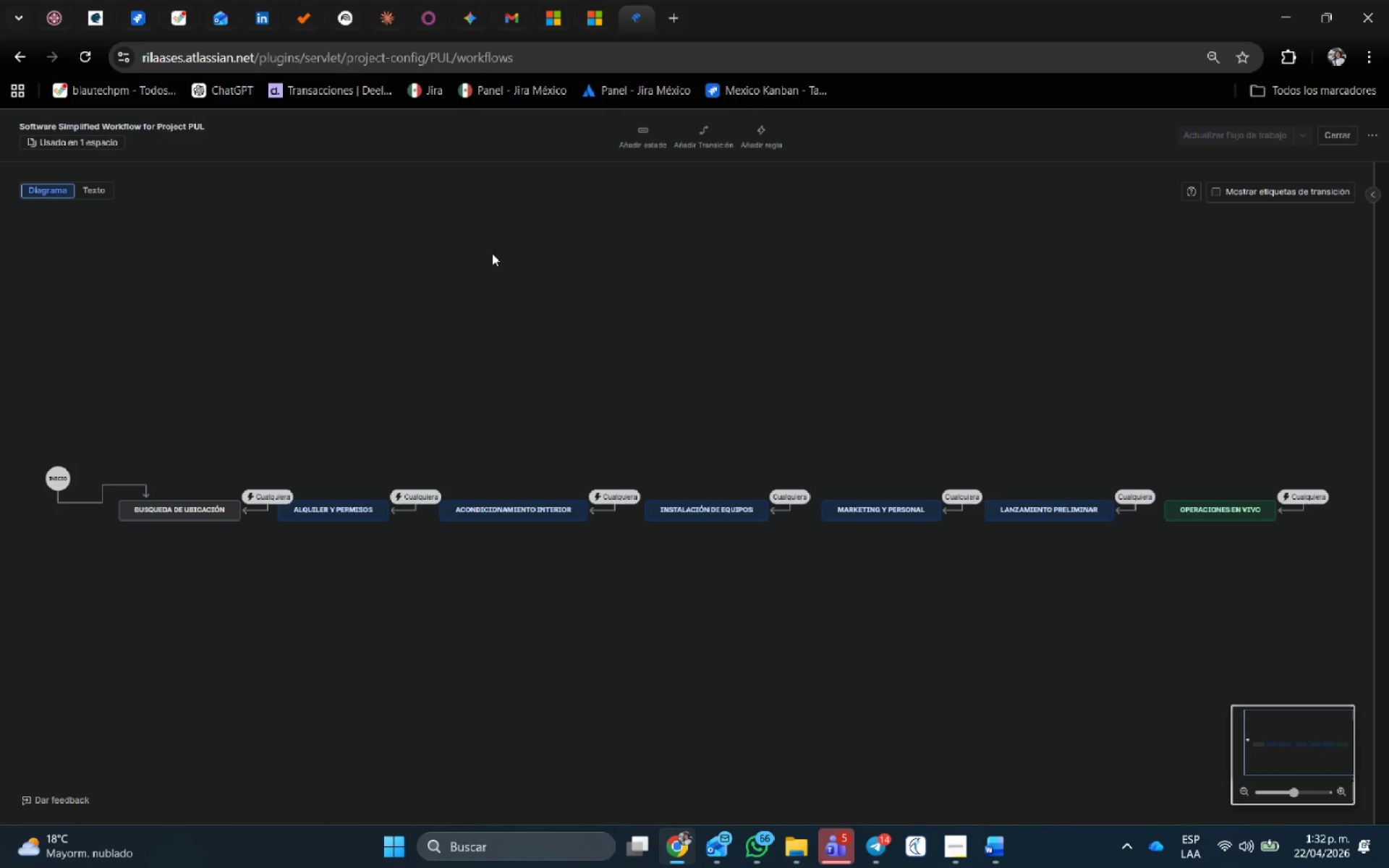 
left_click([43, 331])
 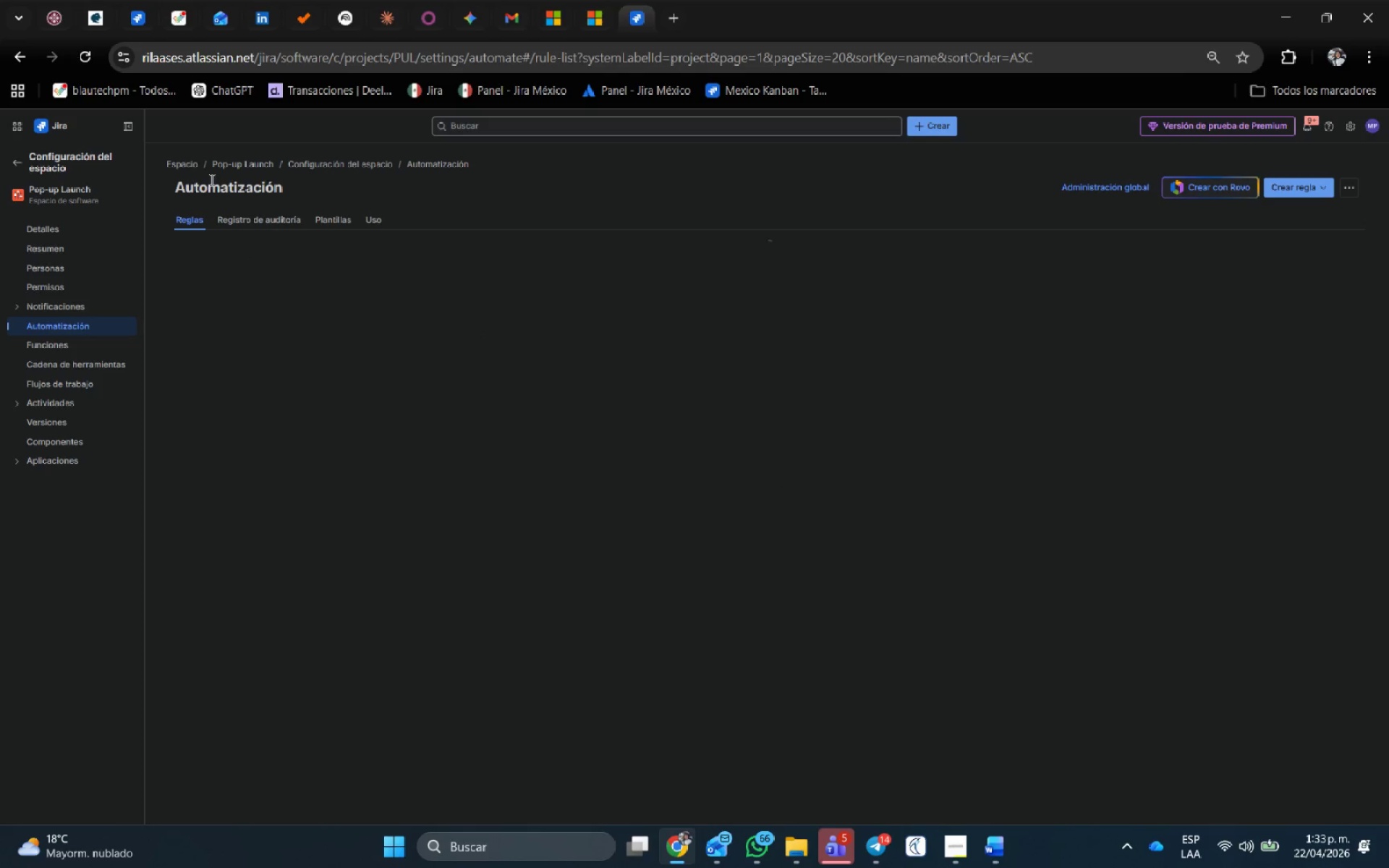 
wait(7.12)
 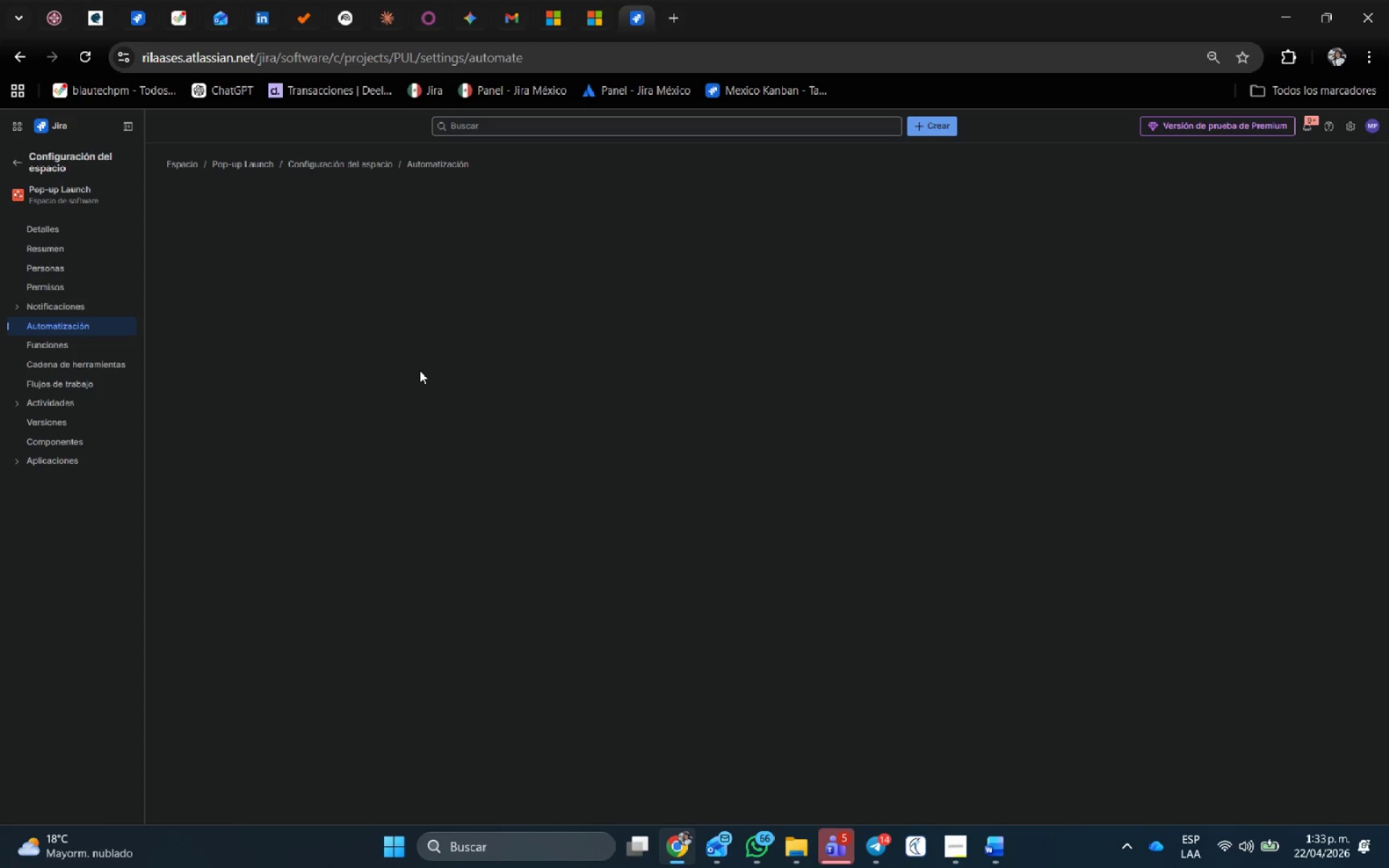 
left_click([190, 300])
 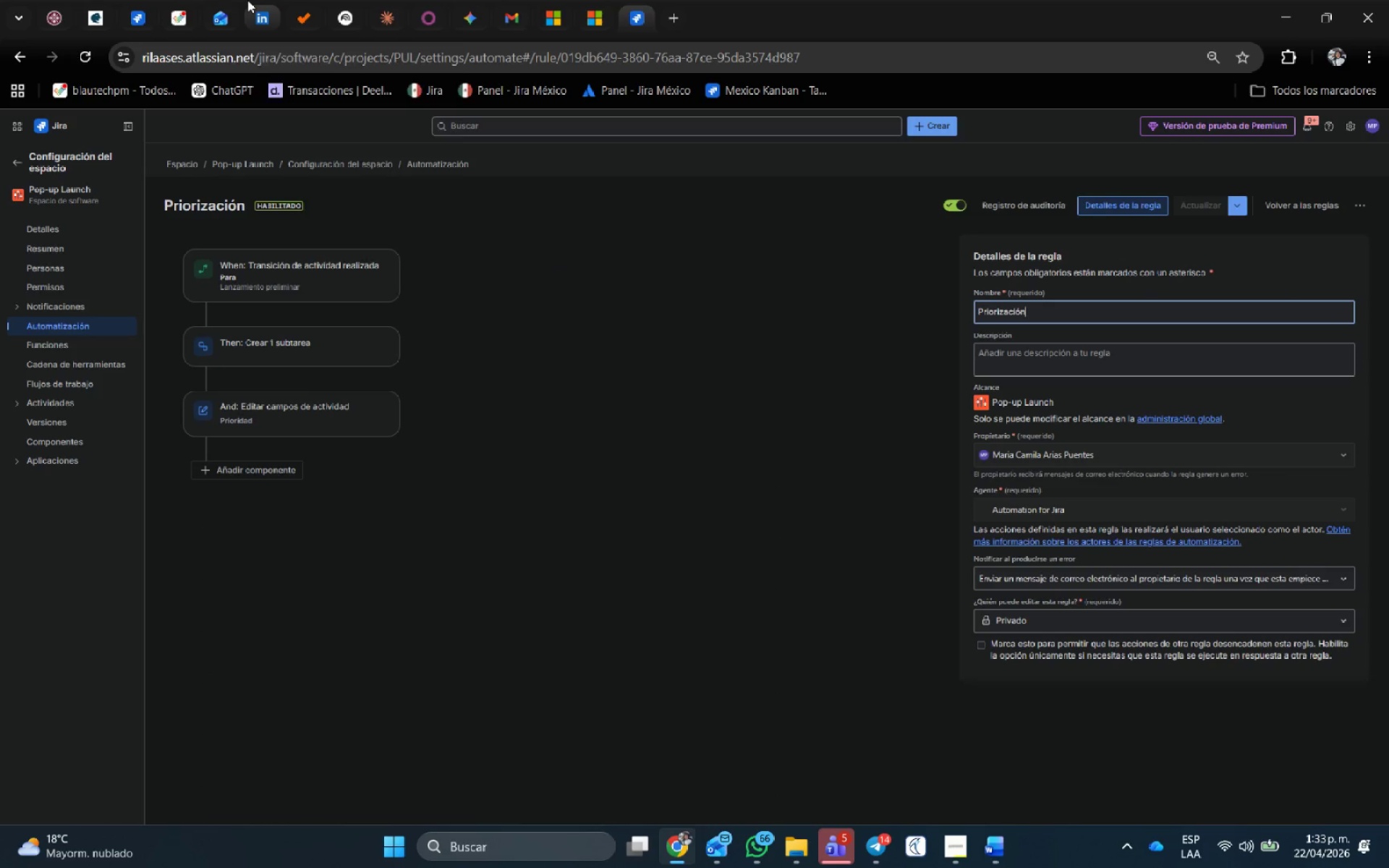 
key(Meta+Shift+S)
 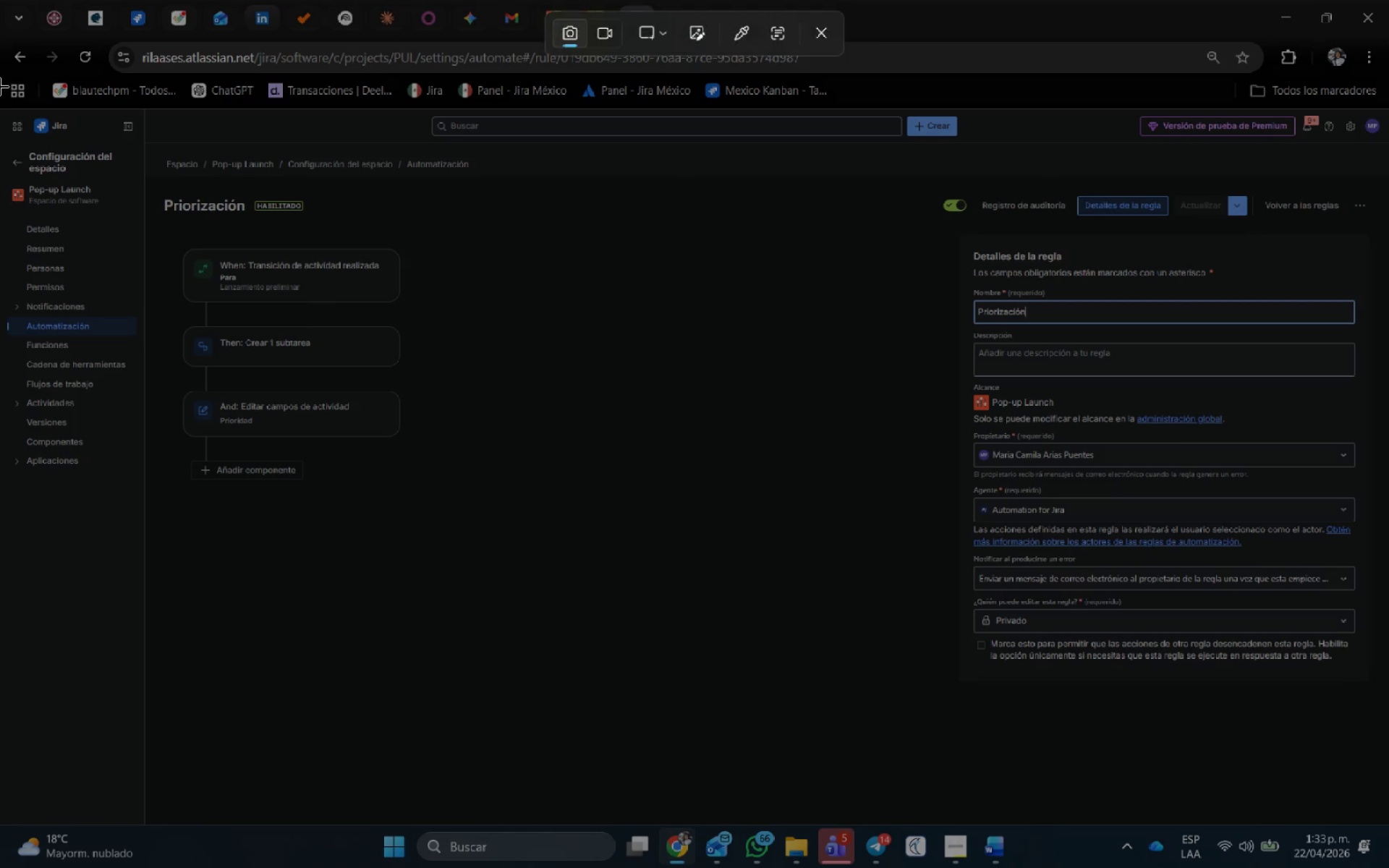 
left_click_drag(start_coordinate=[0, 103], to_coordinate=[1388, 859])
 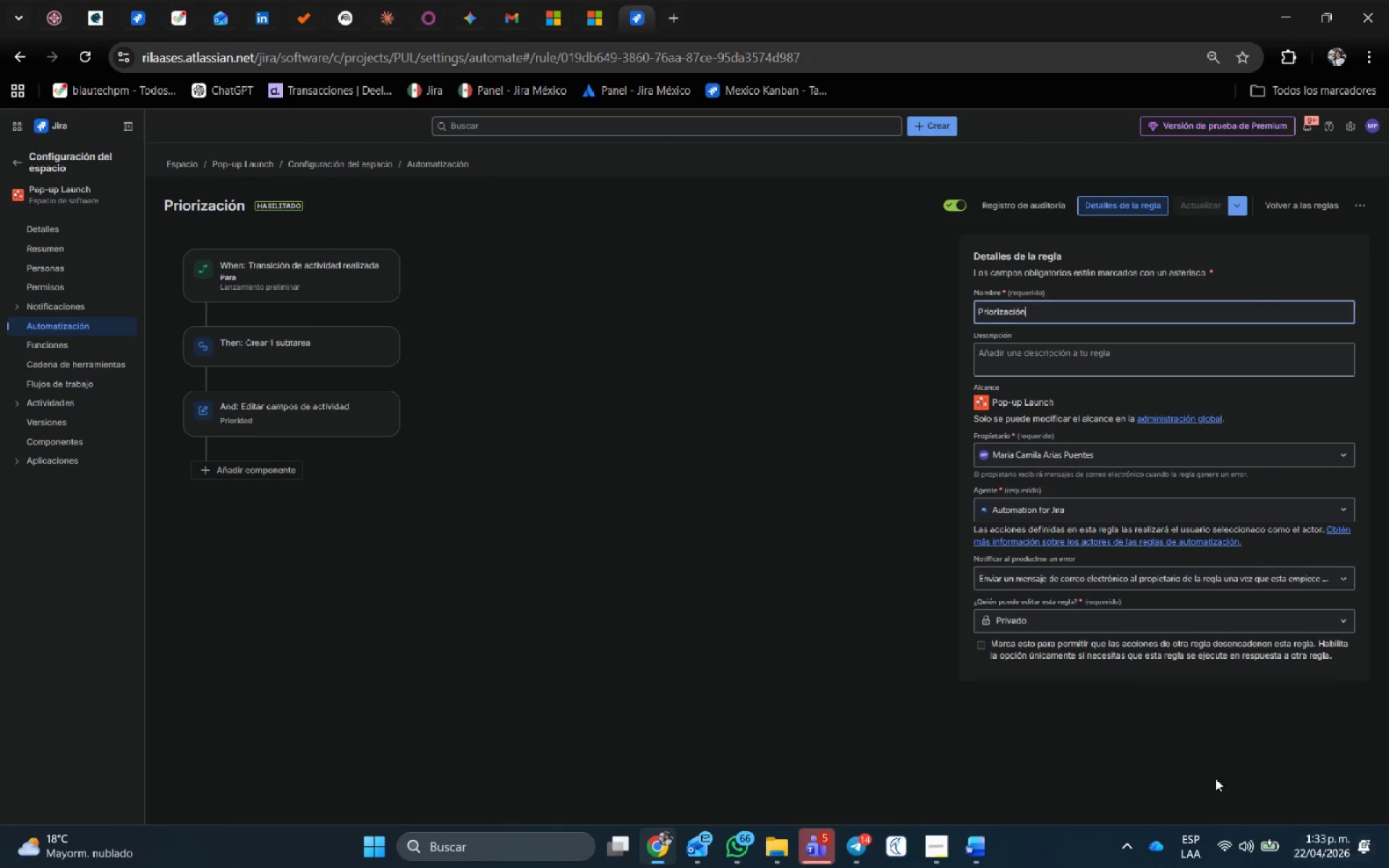 
key(Alt+AltLeft)
 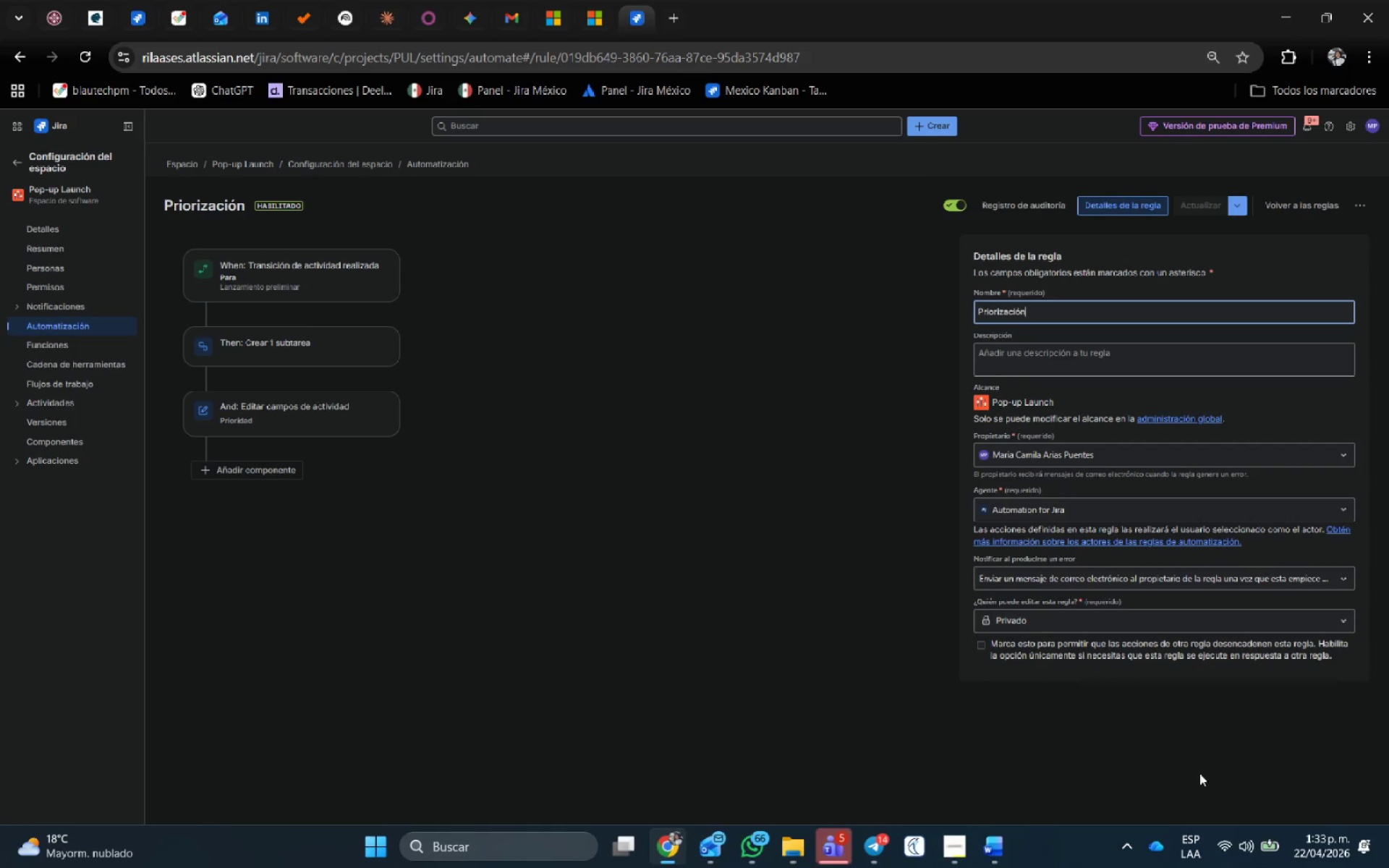 
key(Alt+Tab)
 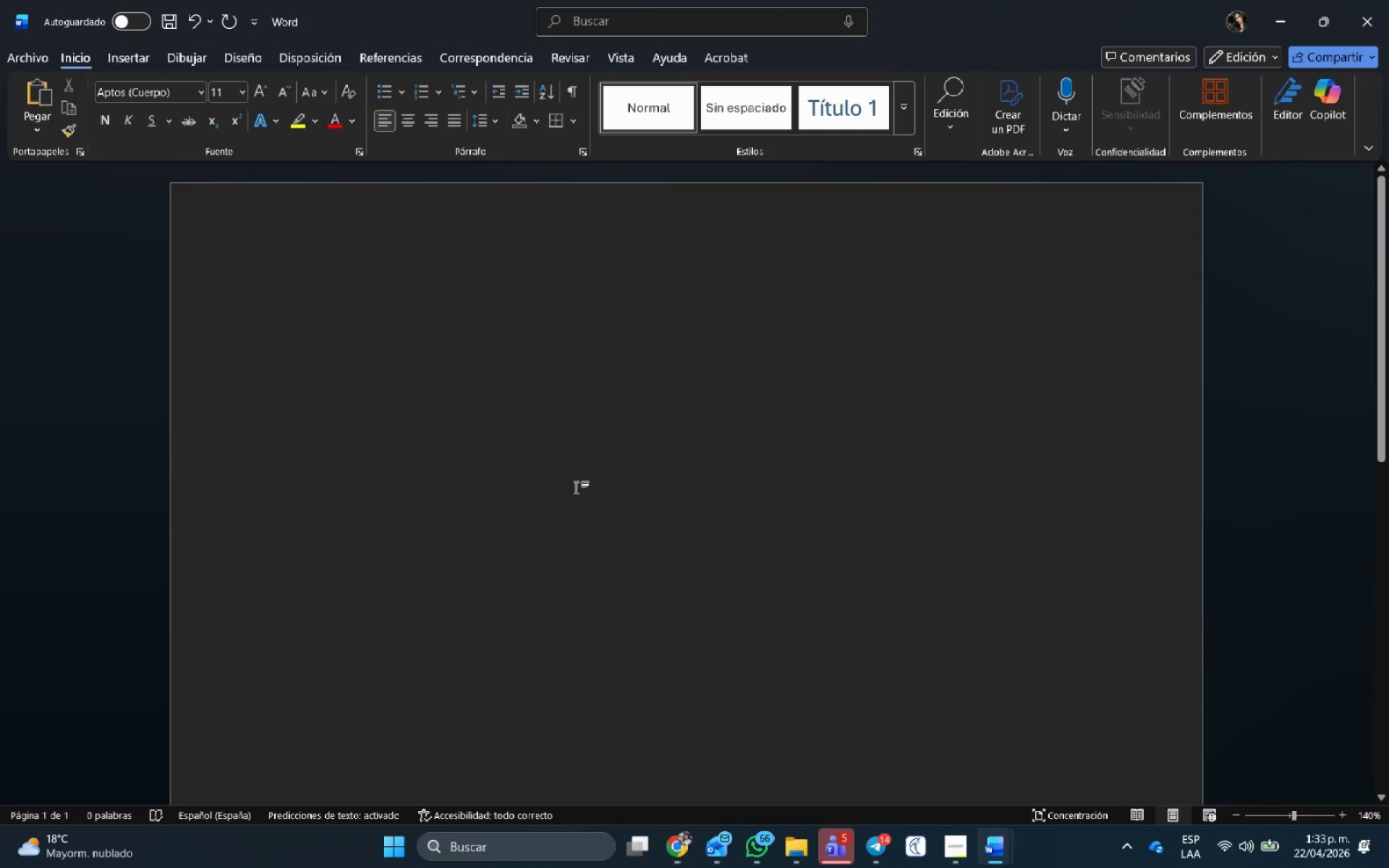 
key(Control+V)
 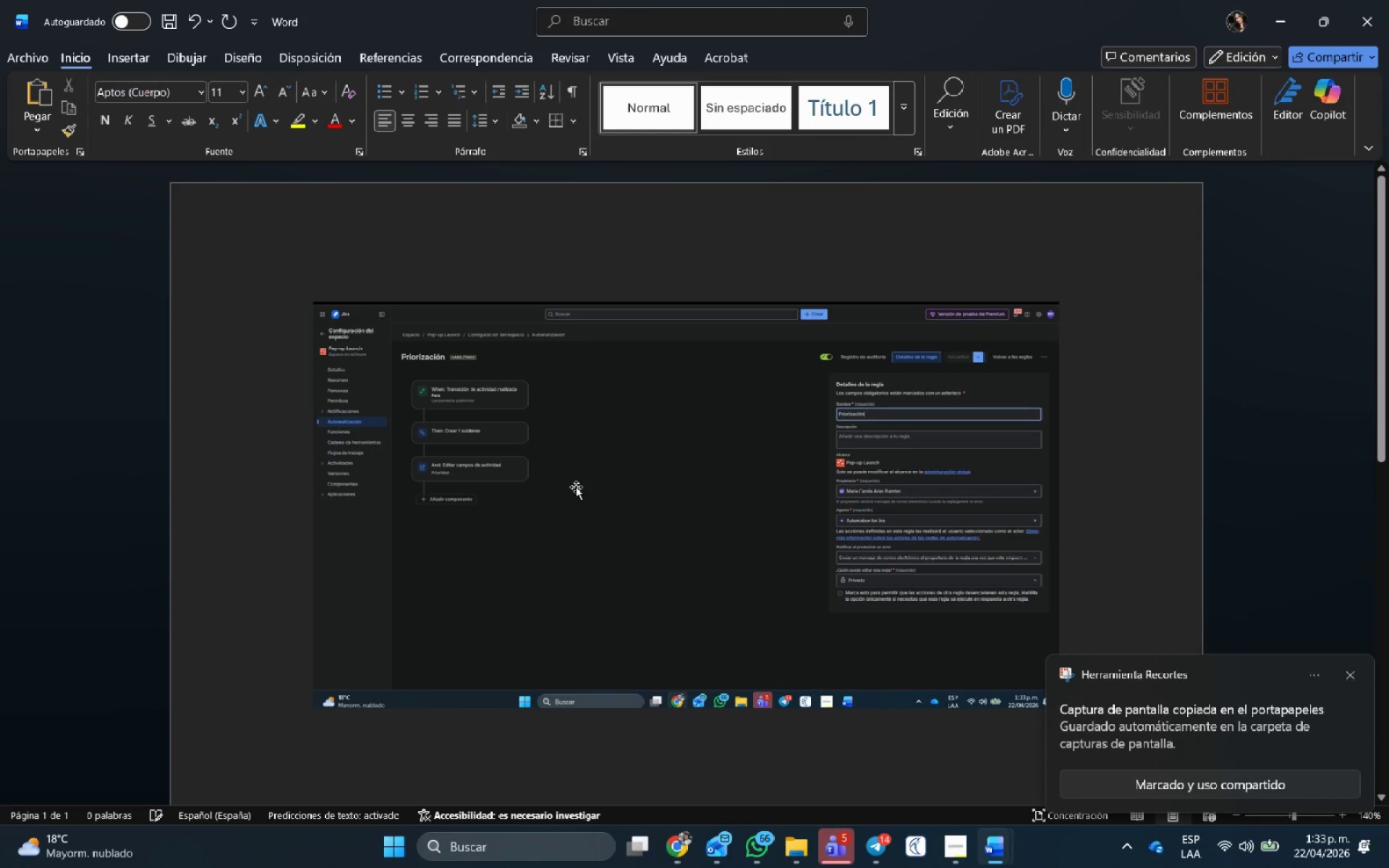 
key(Control+G)
 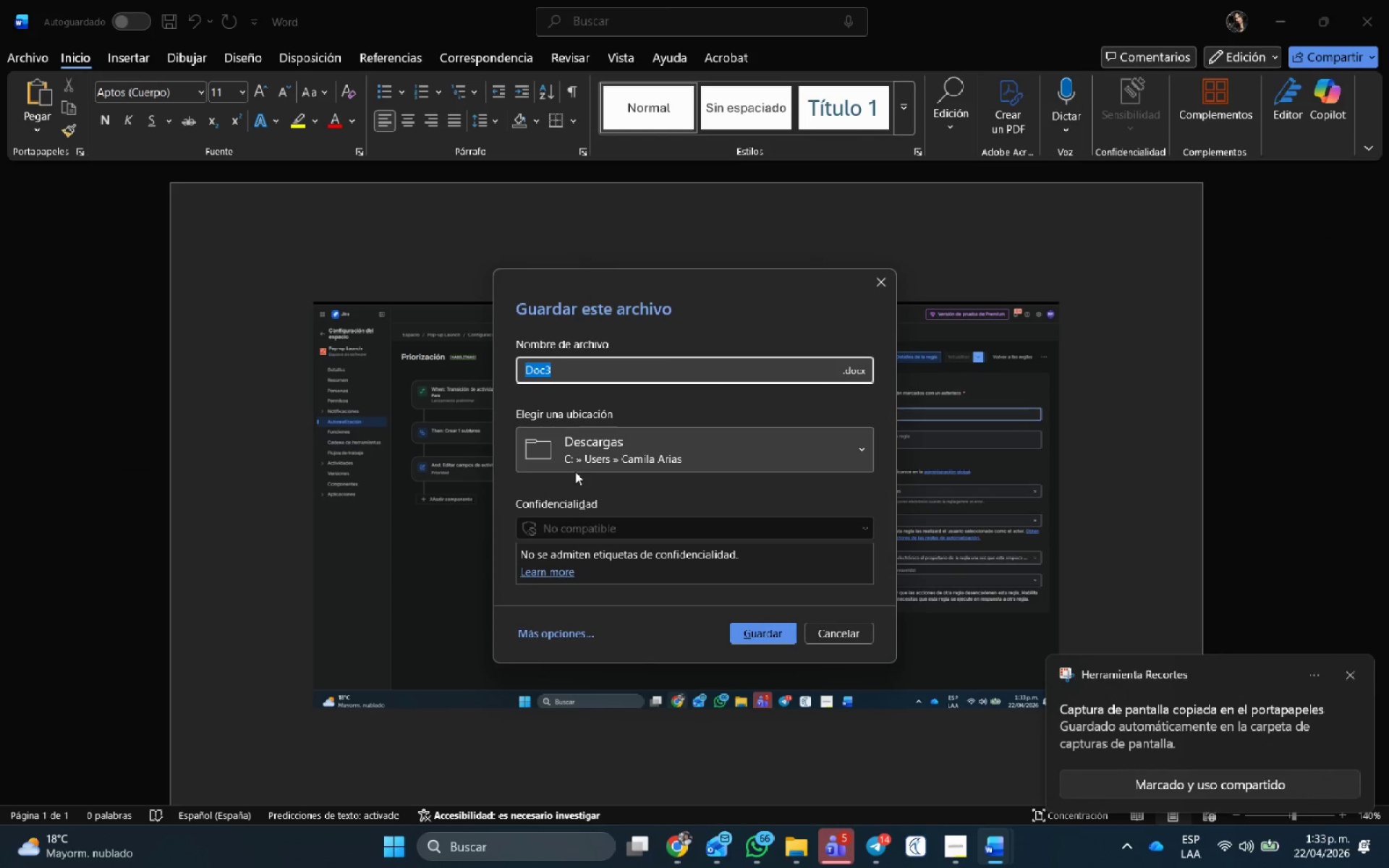 
type(Automatizaci)
 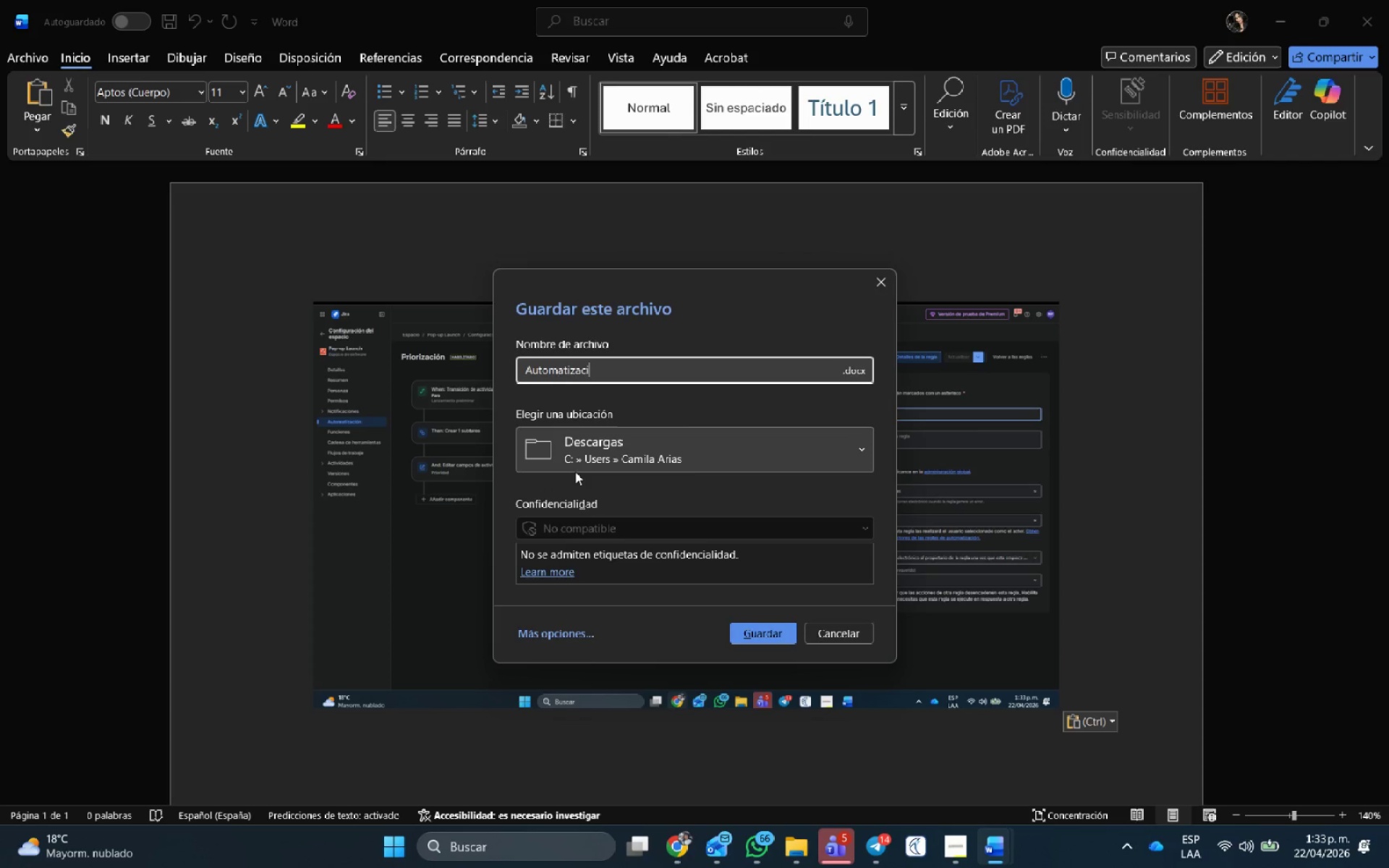 
type(;on zen)
 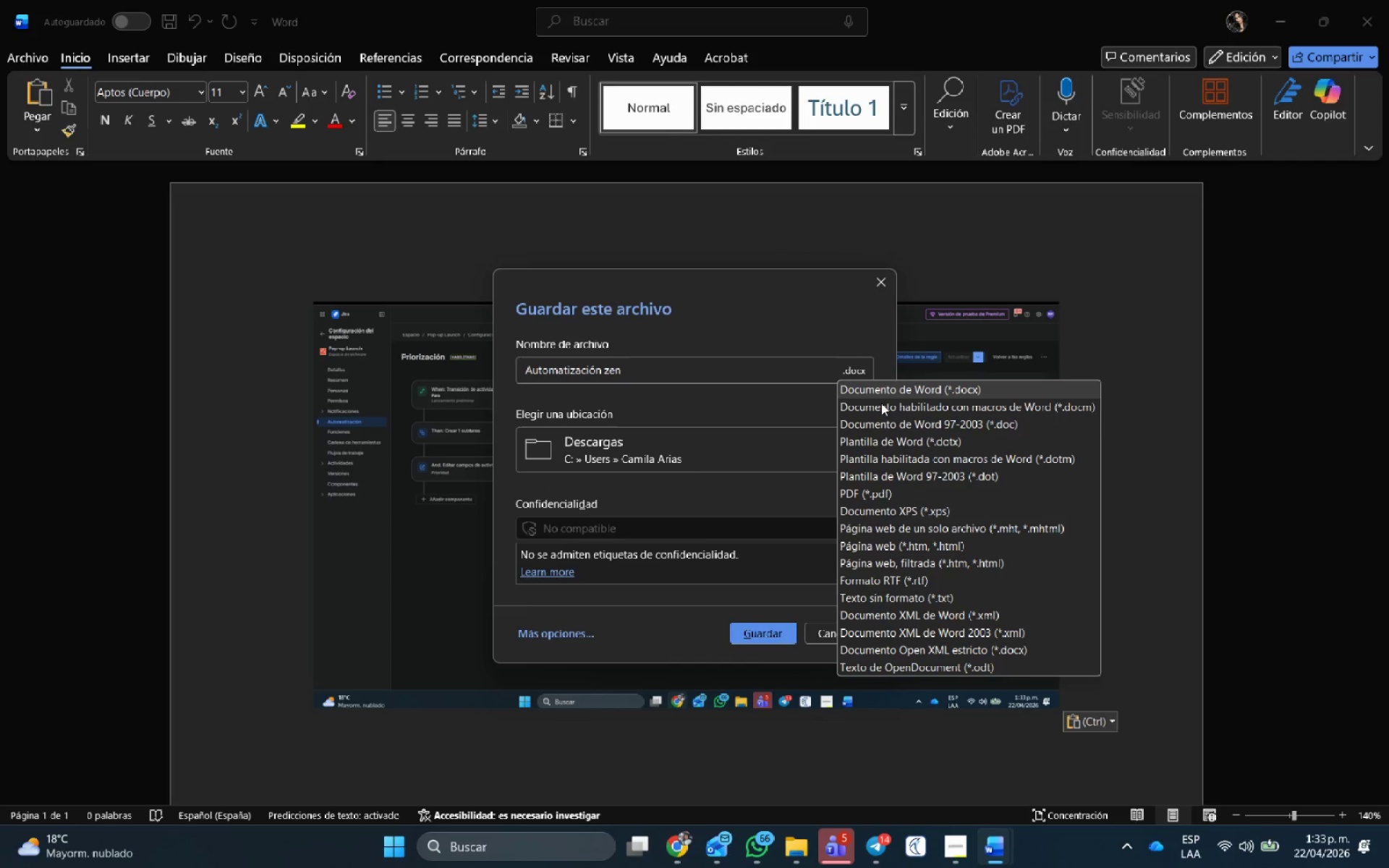 
left_click([868, 498])
 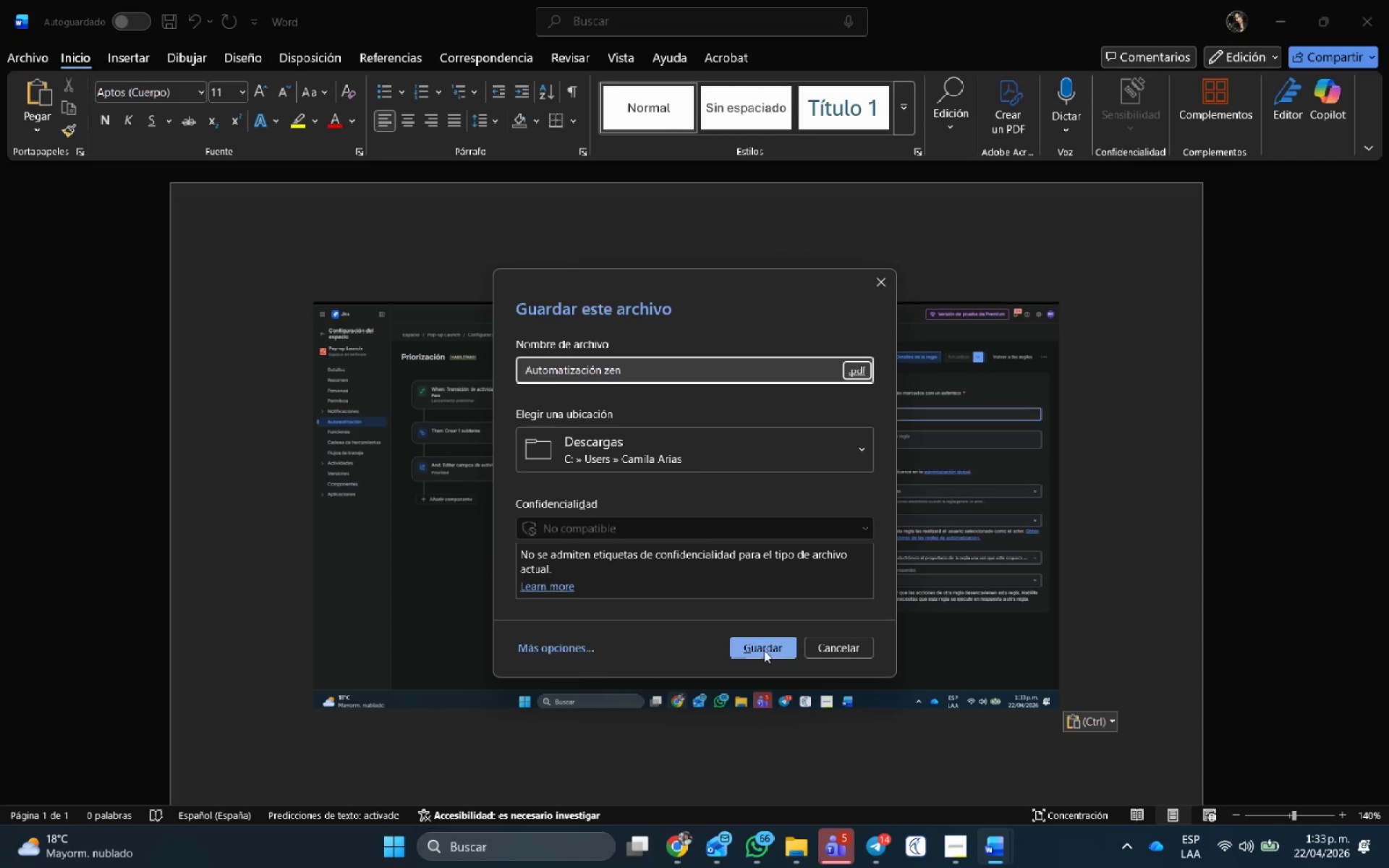 
left_click([765, 651])
 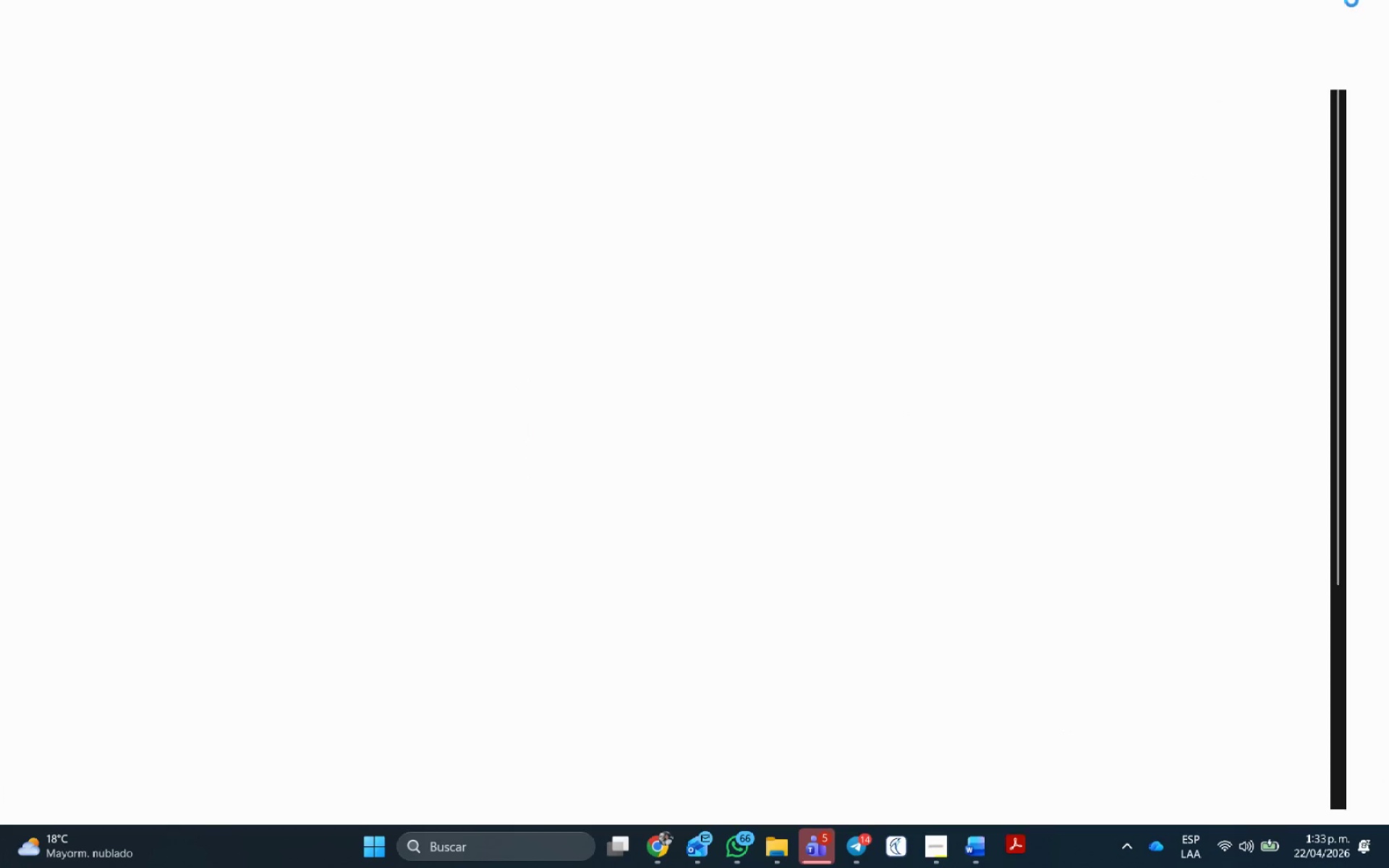 
left_click([1362, 18])
 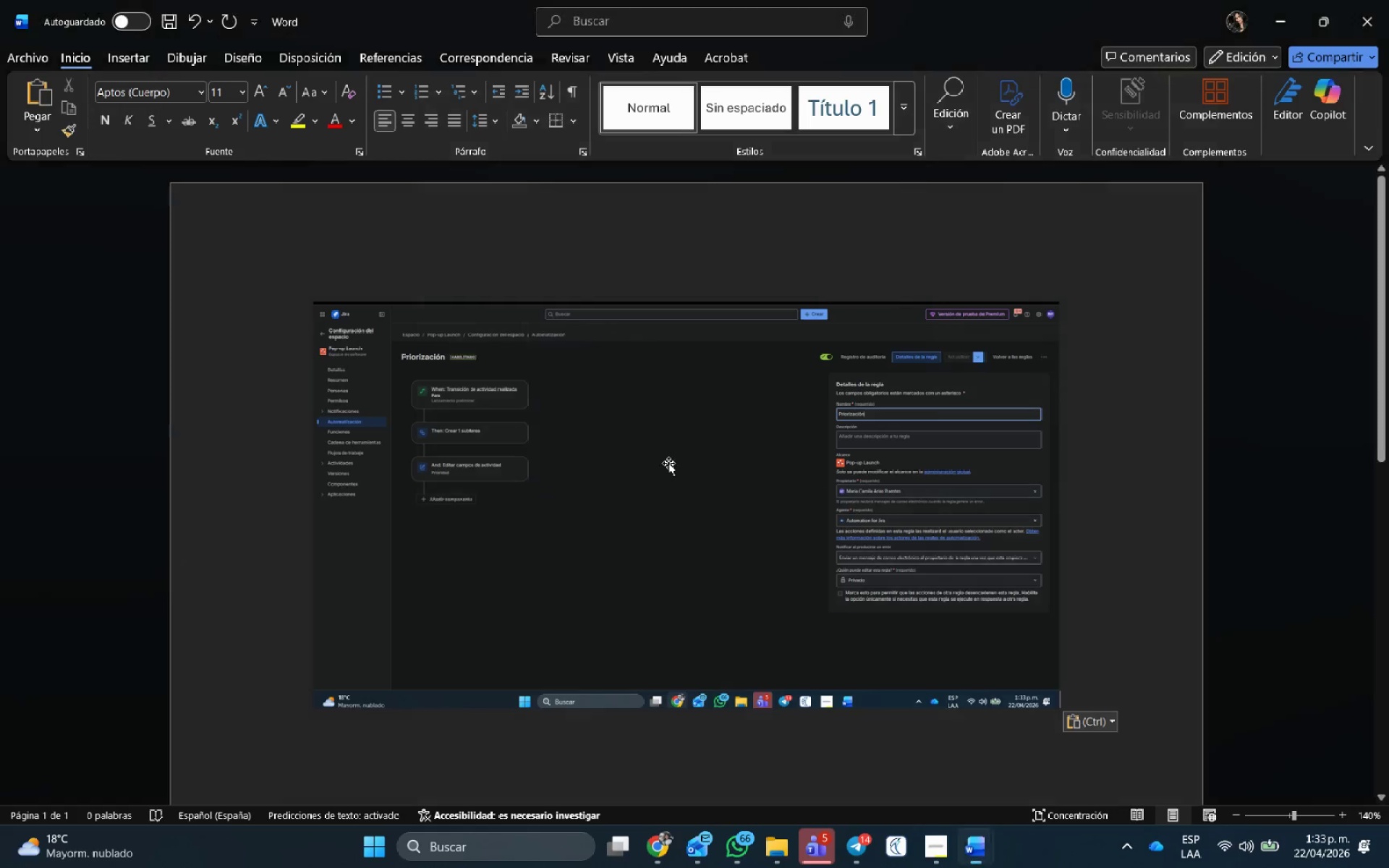 
left_click([665, 464])
 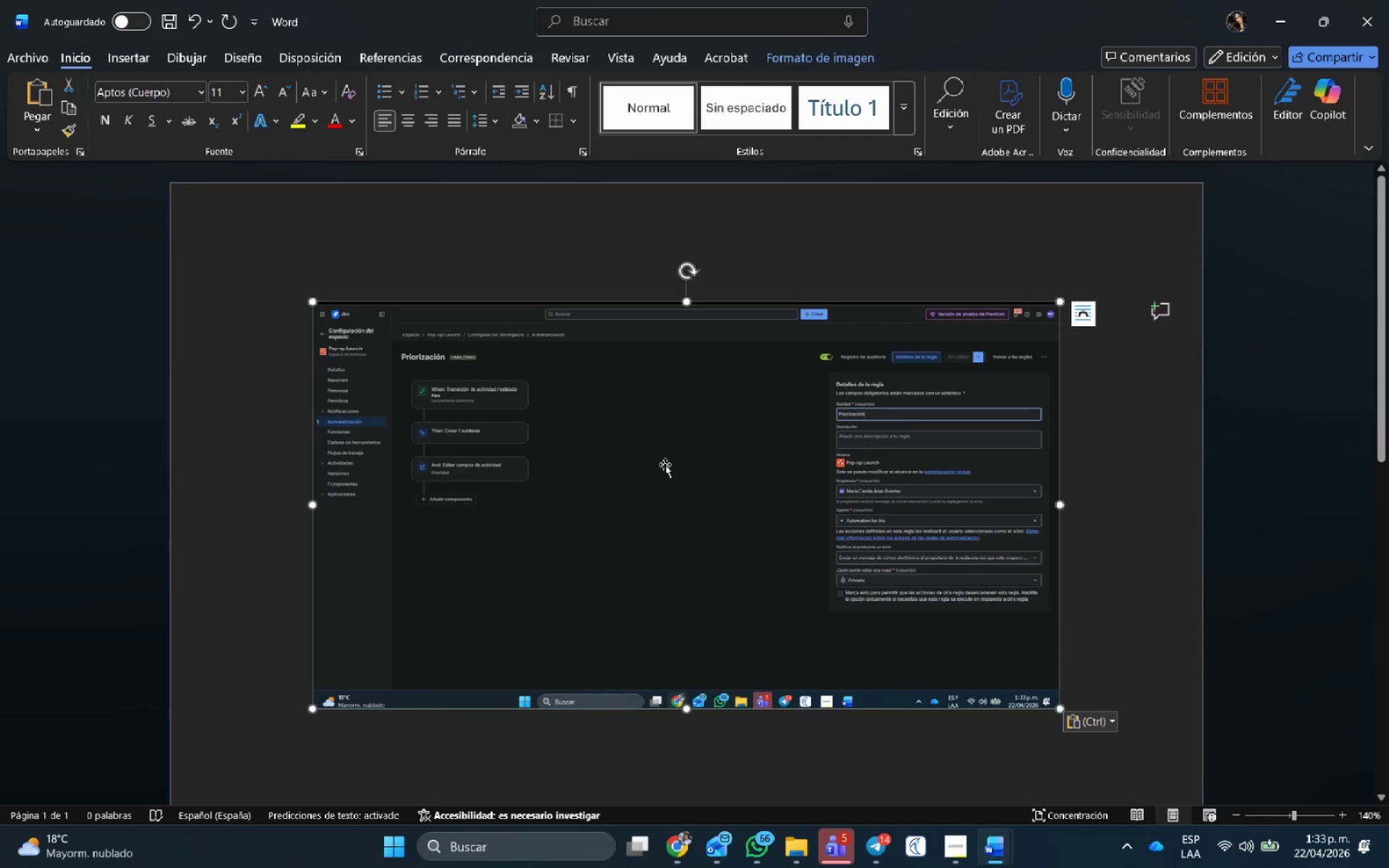 
key(Backspace)
 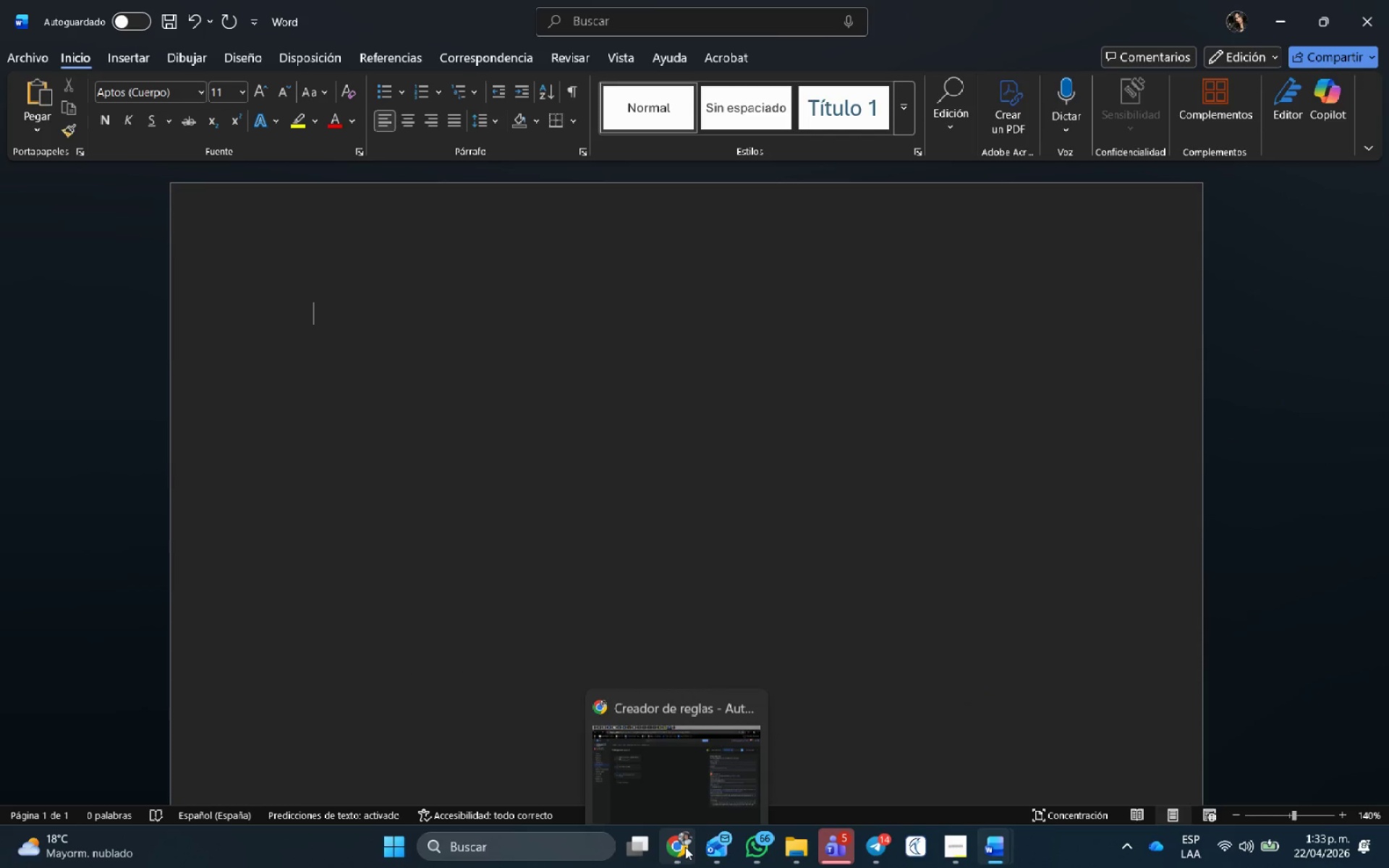 
left_click([686, 783])
 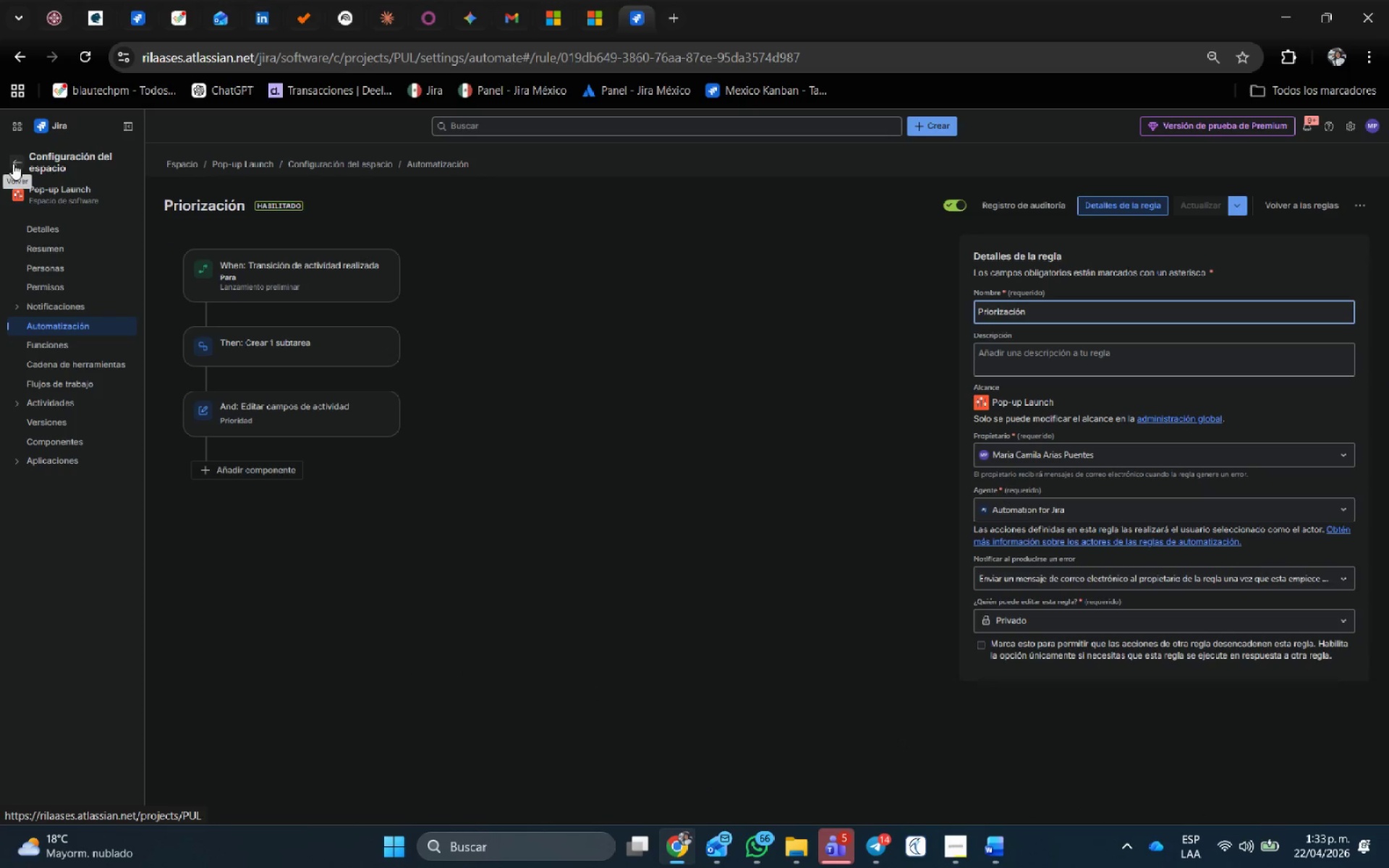 
wait(5.61)
 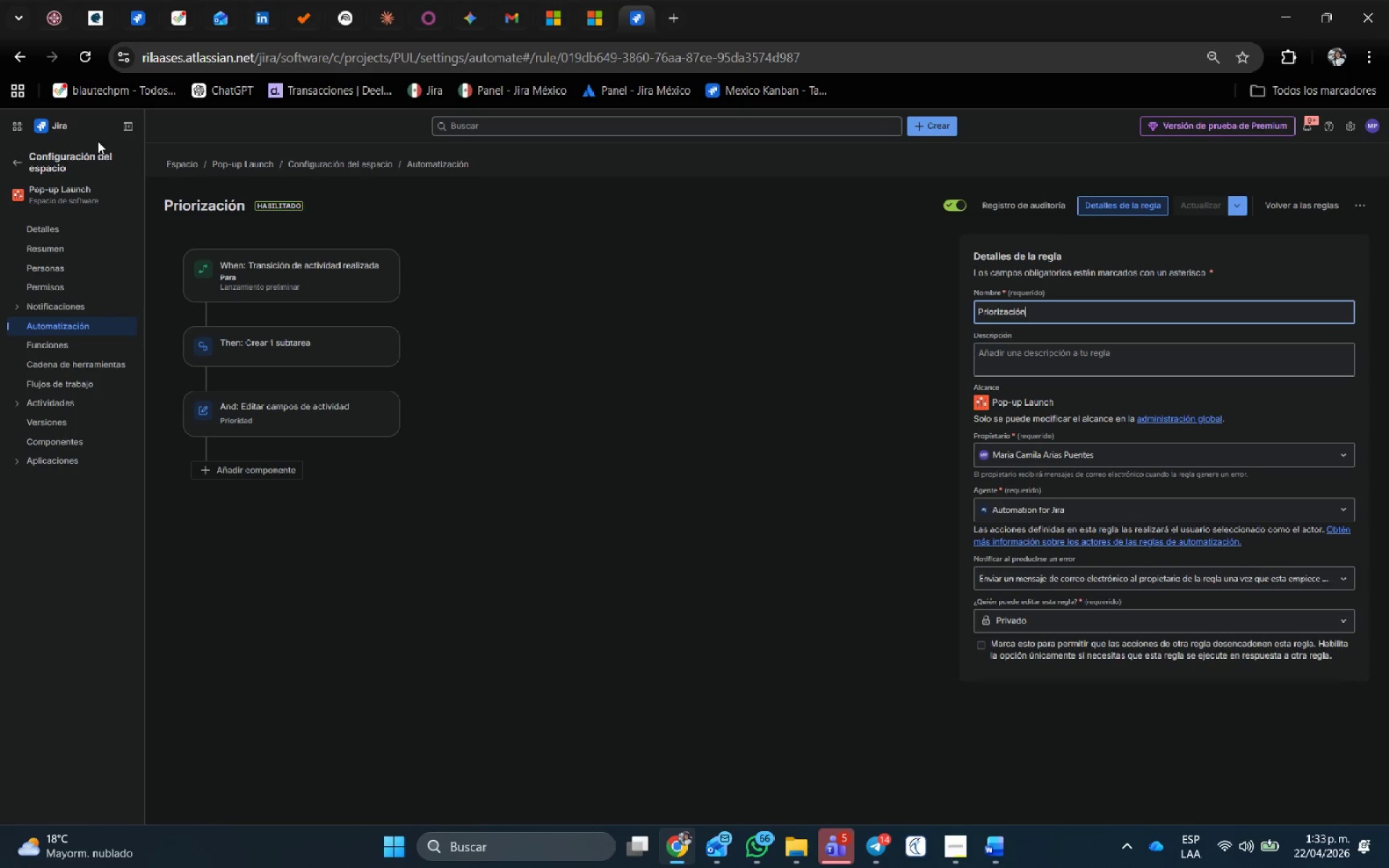 
left_click([963, 843])
 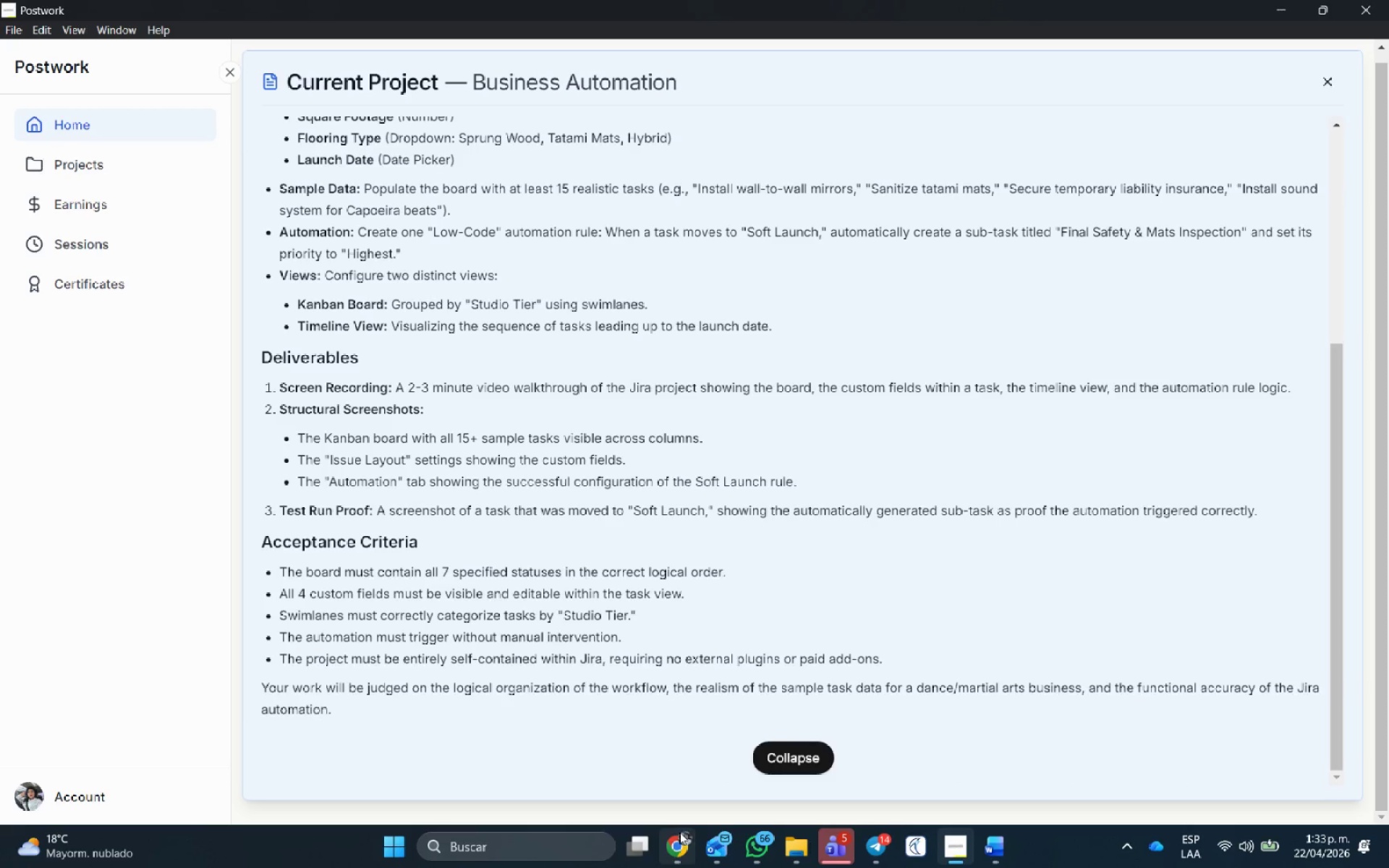 
left_click([671, 748])
 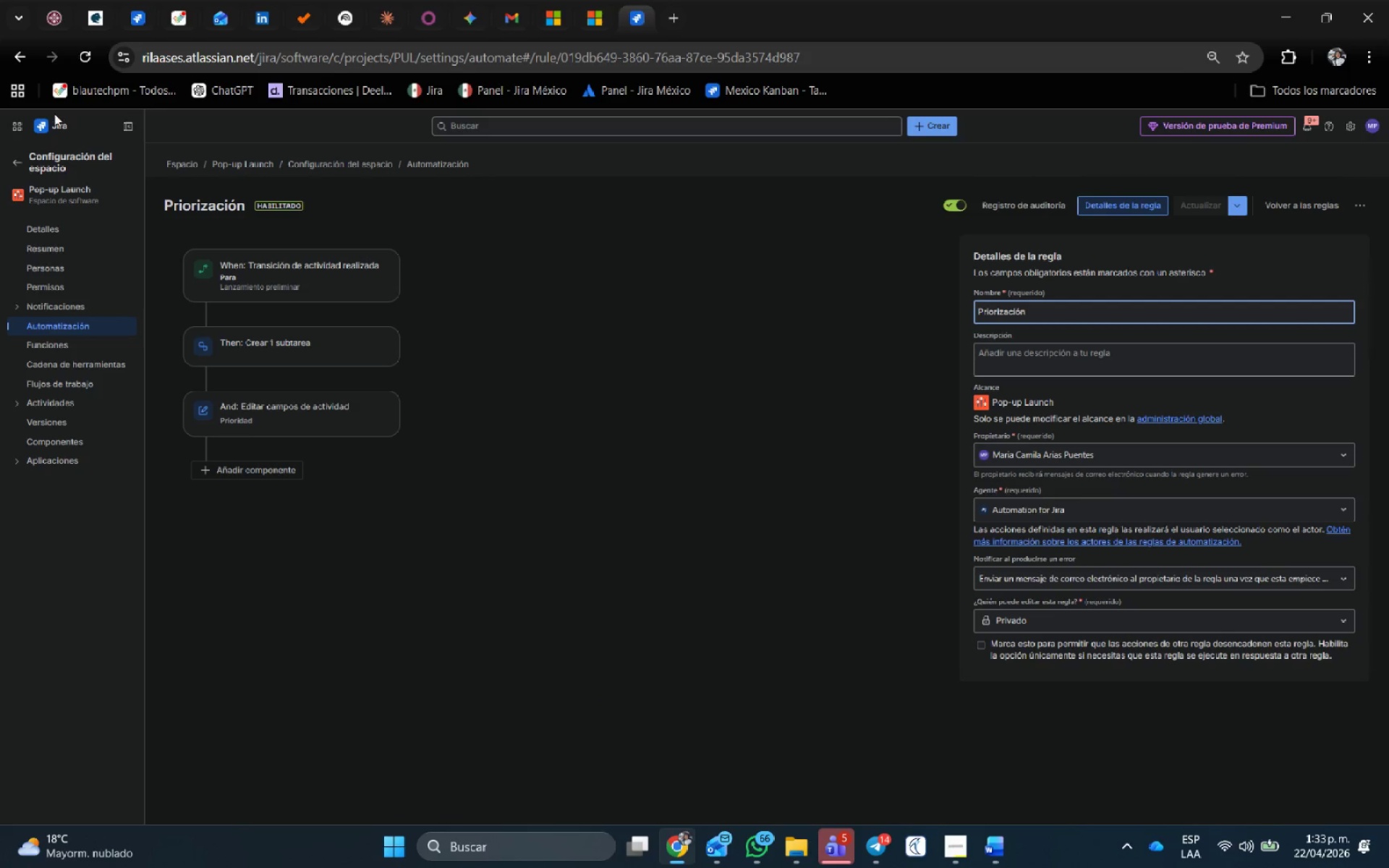 
left_click([42, 120])
 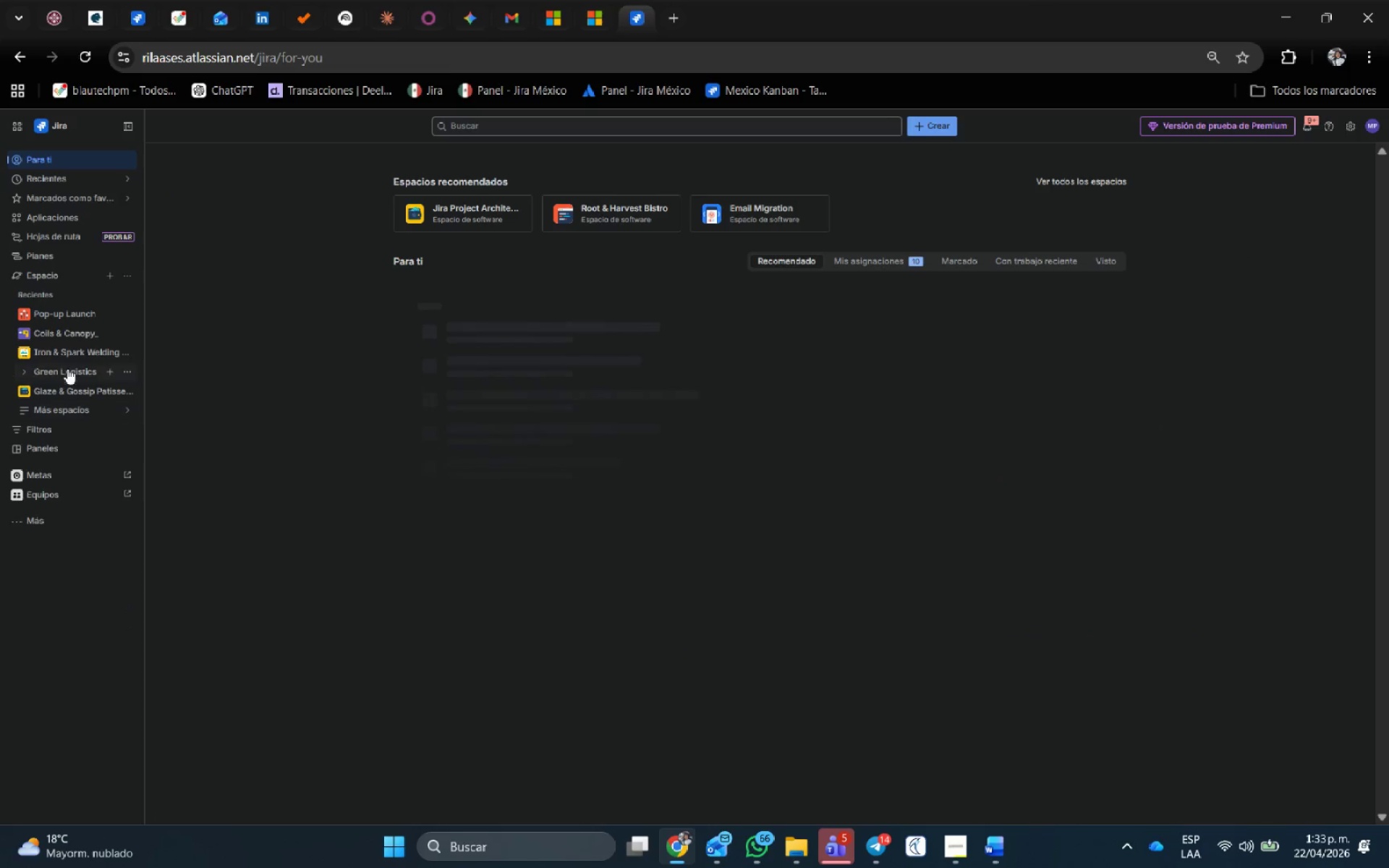 
left_click([58, 315])
 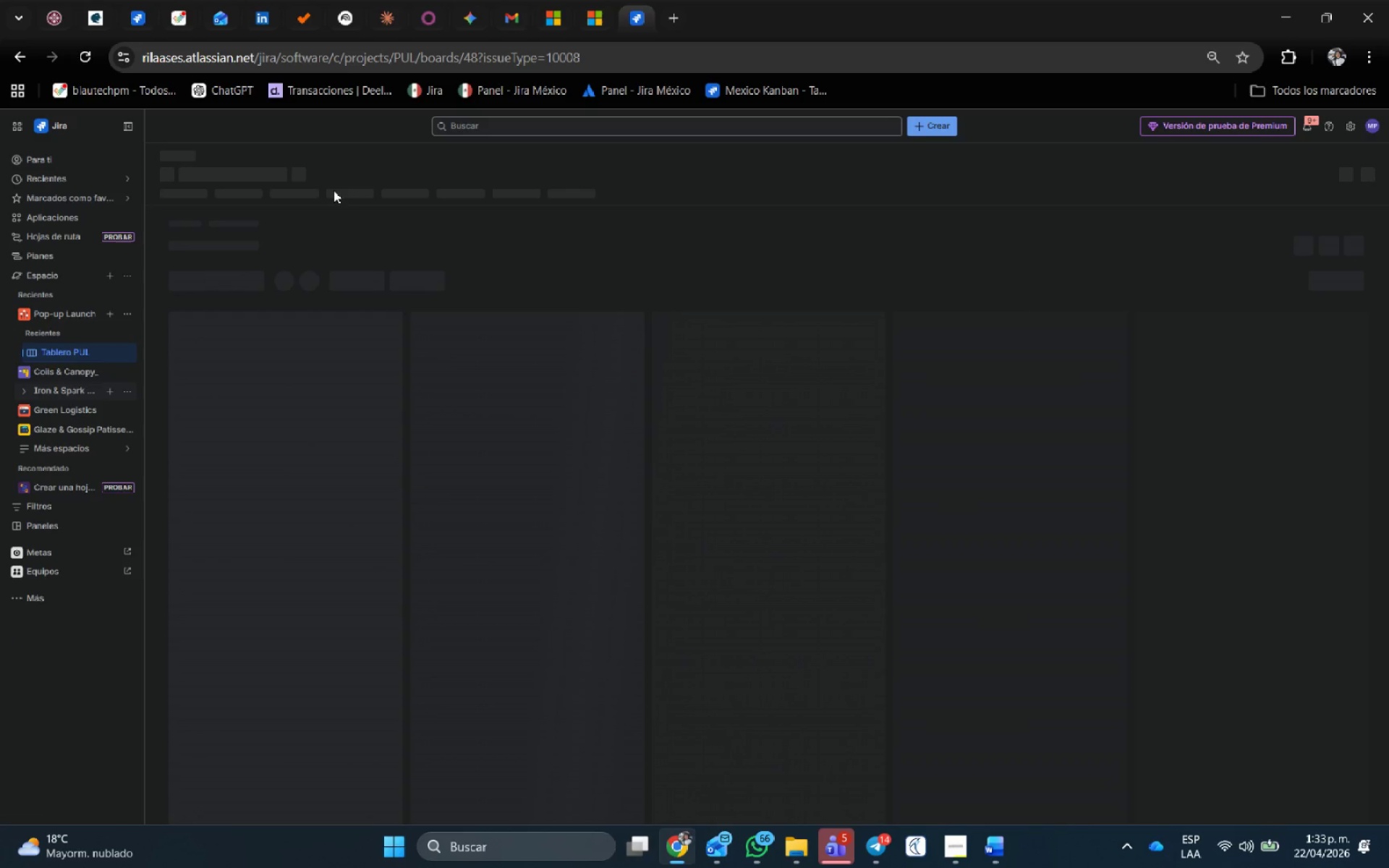 
wait(7.17)
 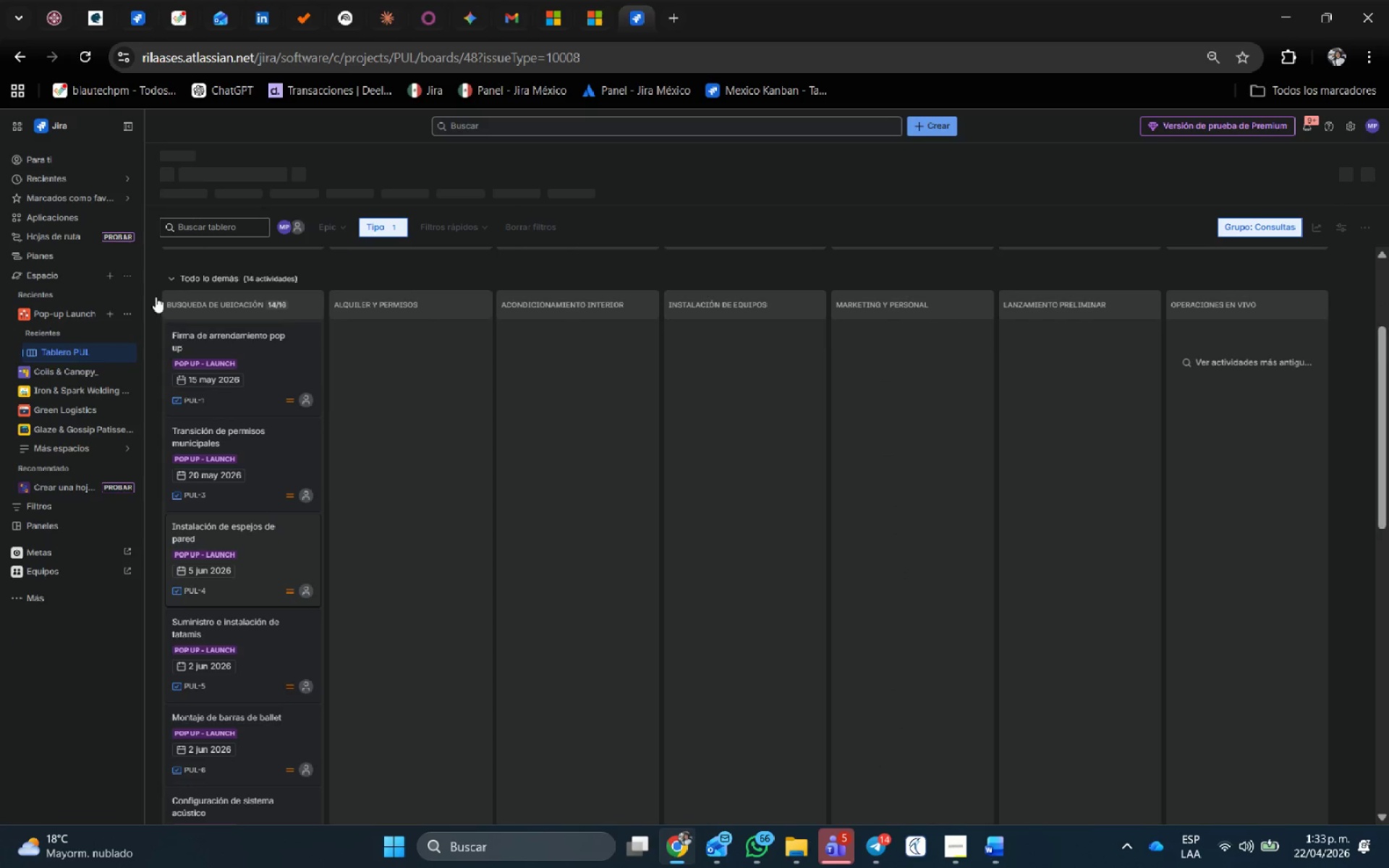 
left_click_drag(start_coordinate=[242, 353], to_coordinate=[376, 360])
 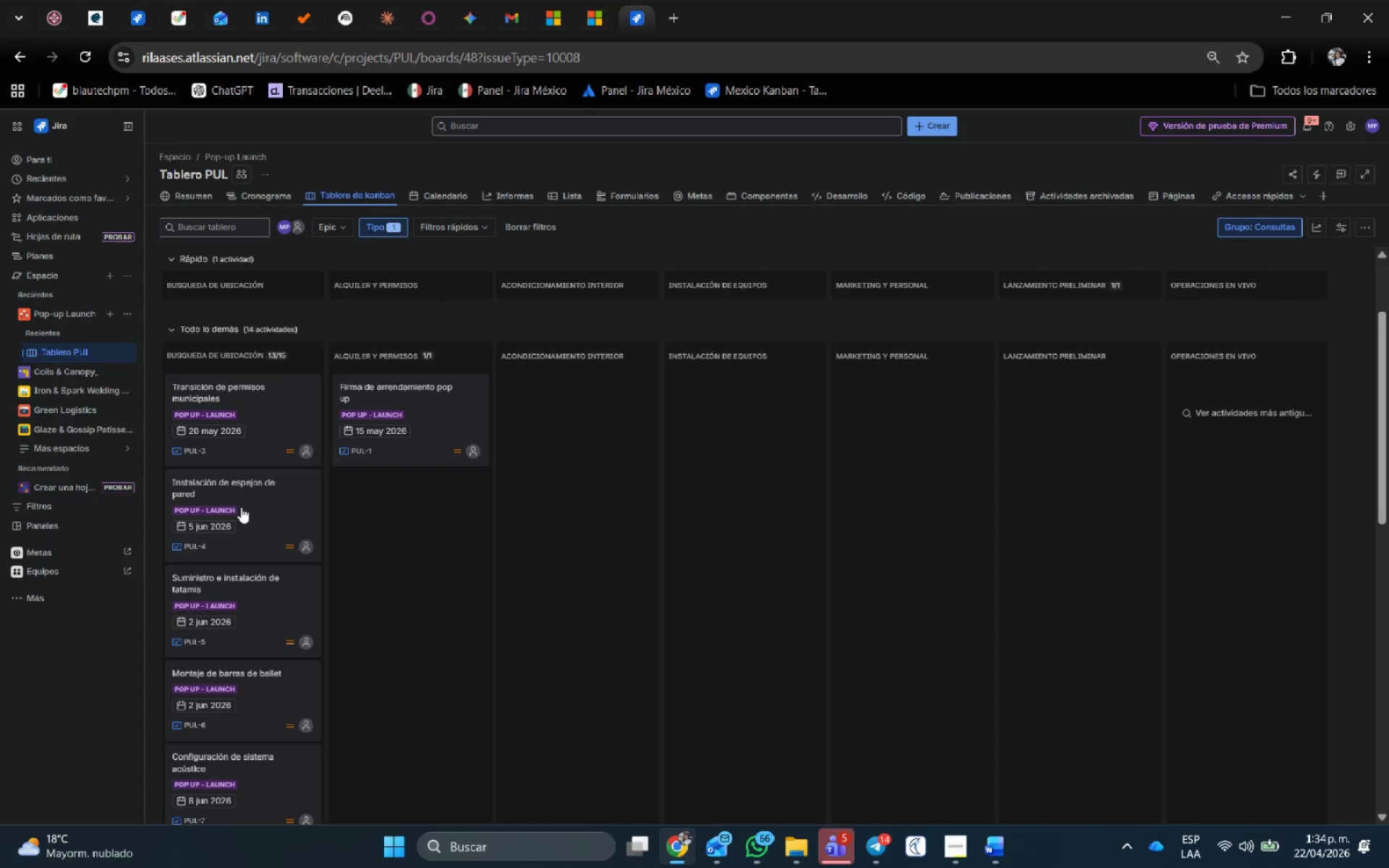 
scroll: coordinate [335, 583], scroll_direction: down, amount: 2.0
 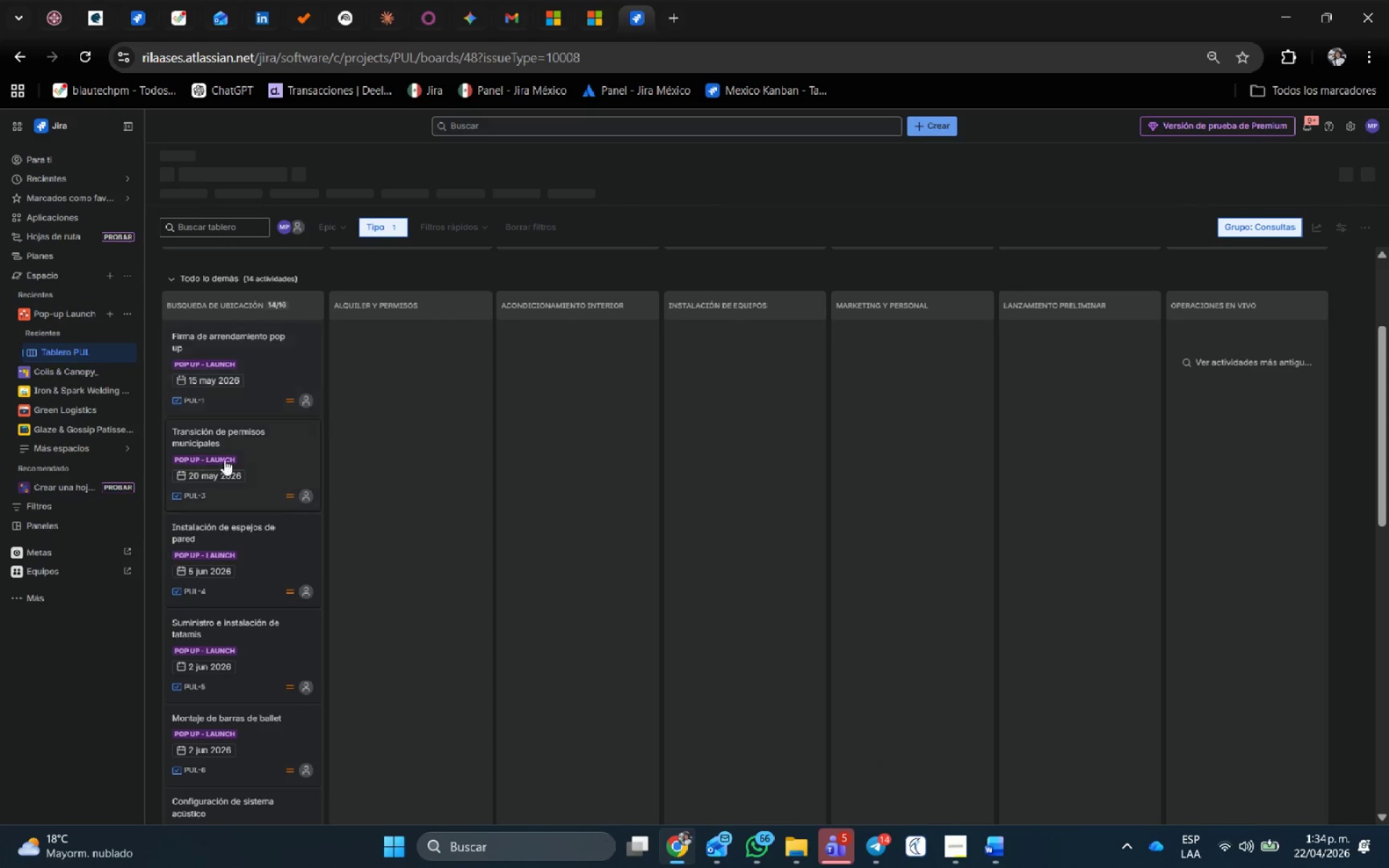 
left_click_drag(start_coordinate=[242, 508], to_coordinate=[509, 472])
 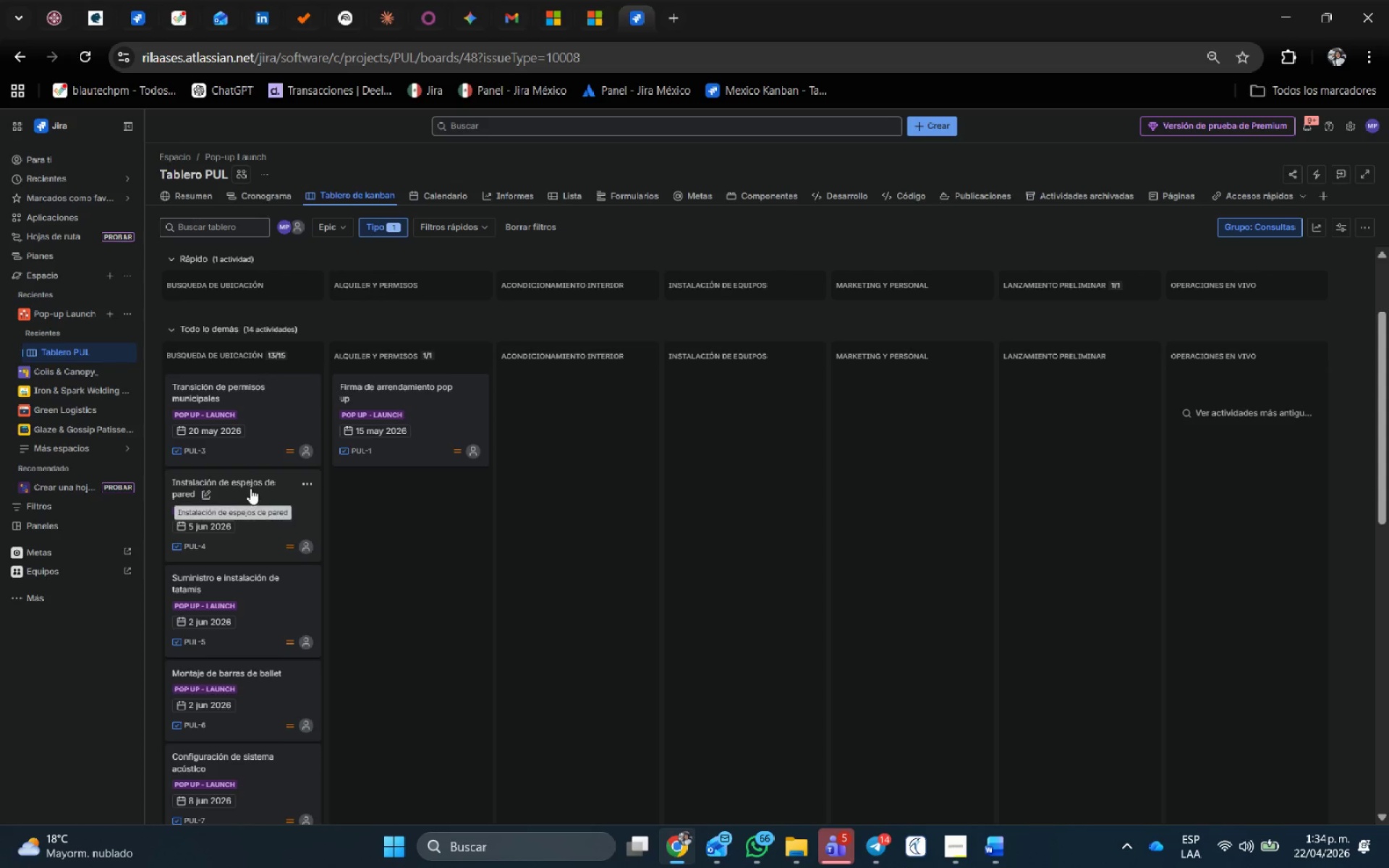 
left_click_drag(start_coordinate=[249, 487], to_coordinate=[518, 373])
 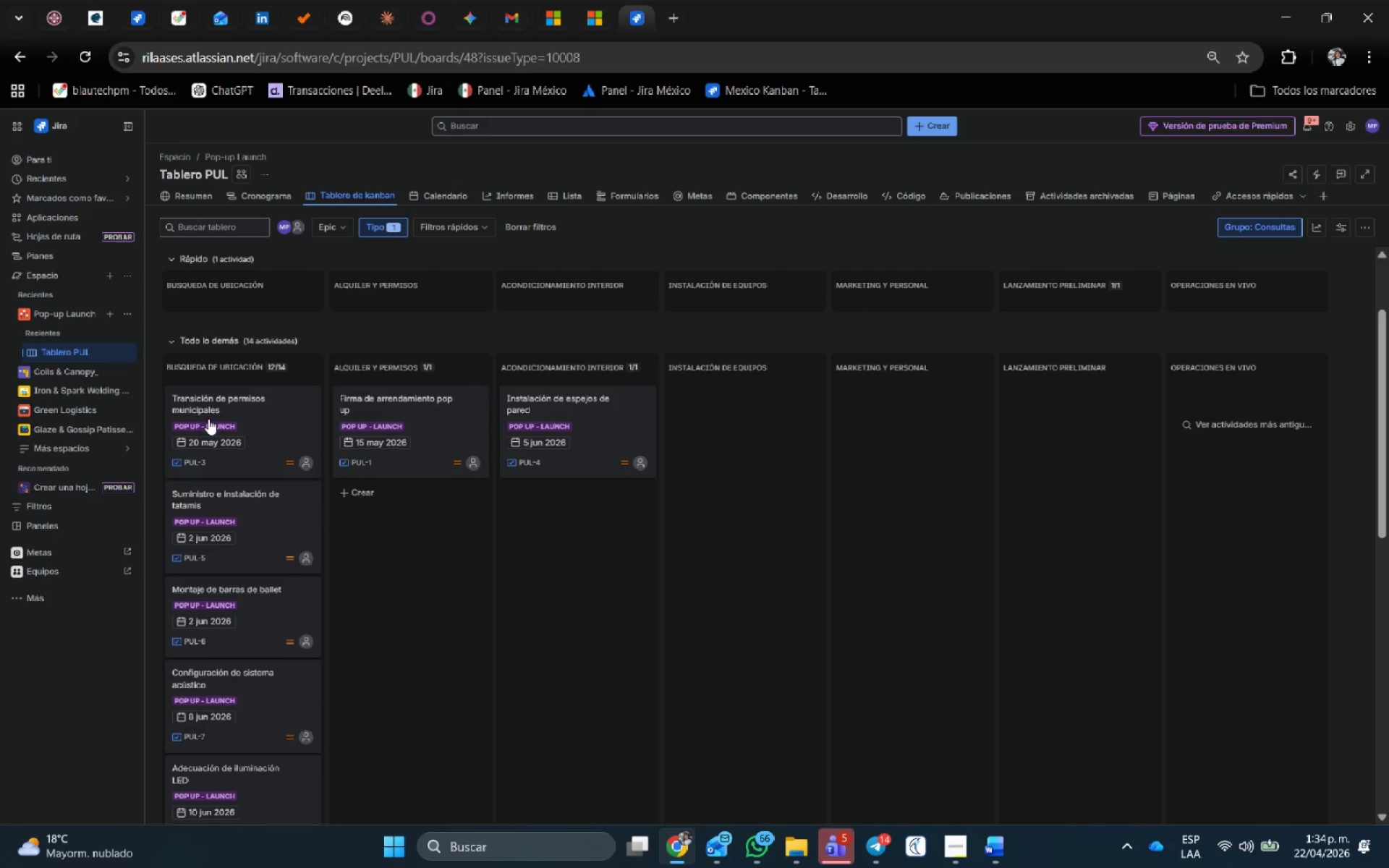 
left_click_drag(start_coordinate=[212, 399], to_coordinate=[689, 389])
 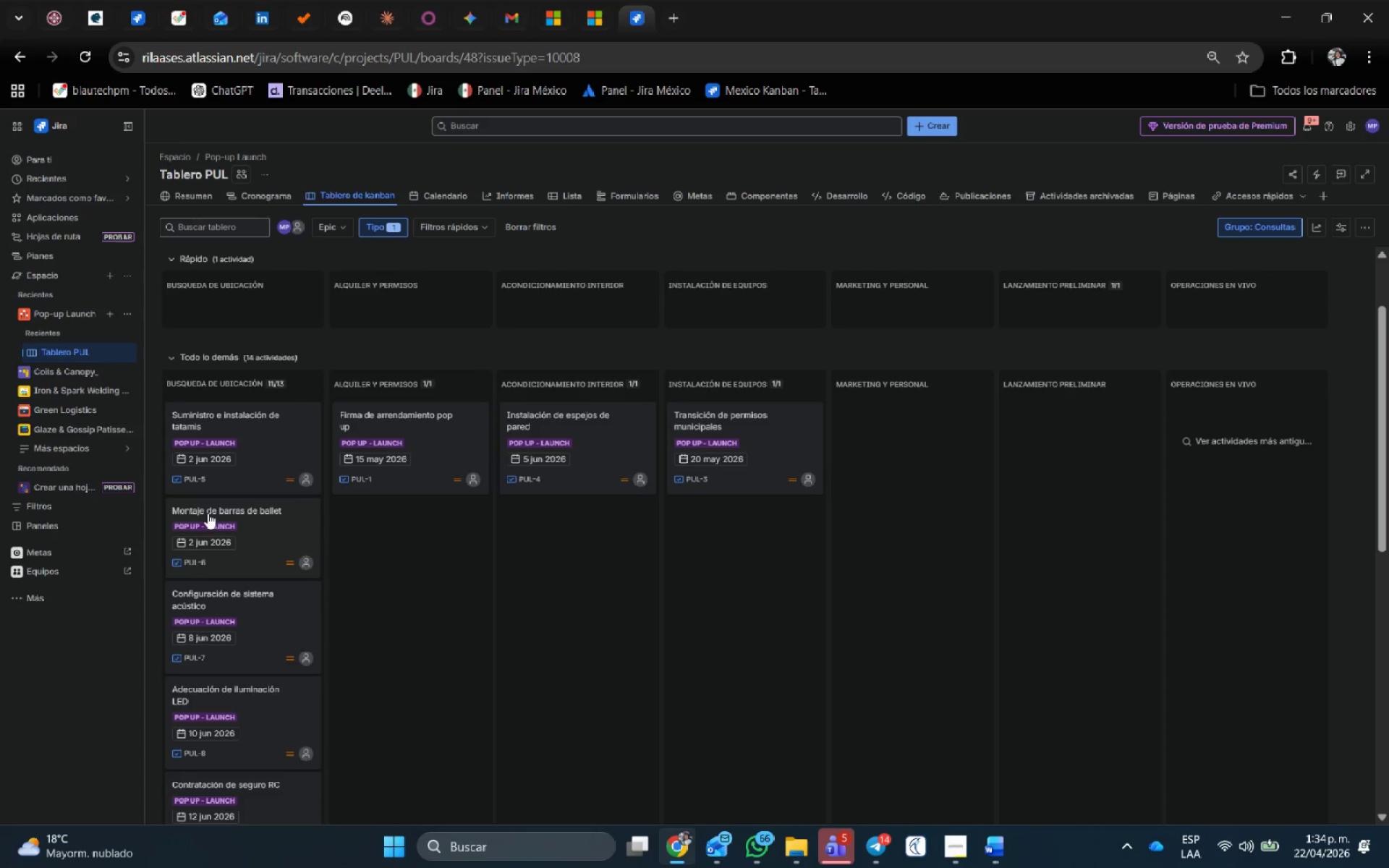 
left_click_drag(start_coordinate=[213, 508], to_coordinate=[845, 397])
 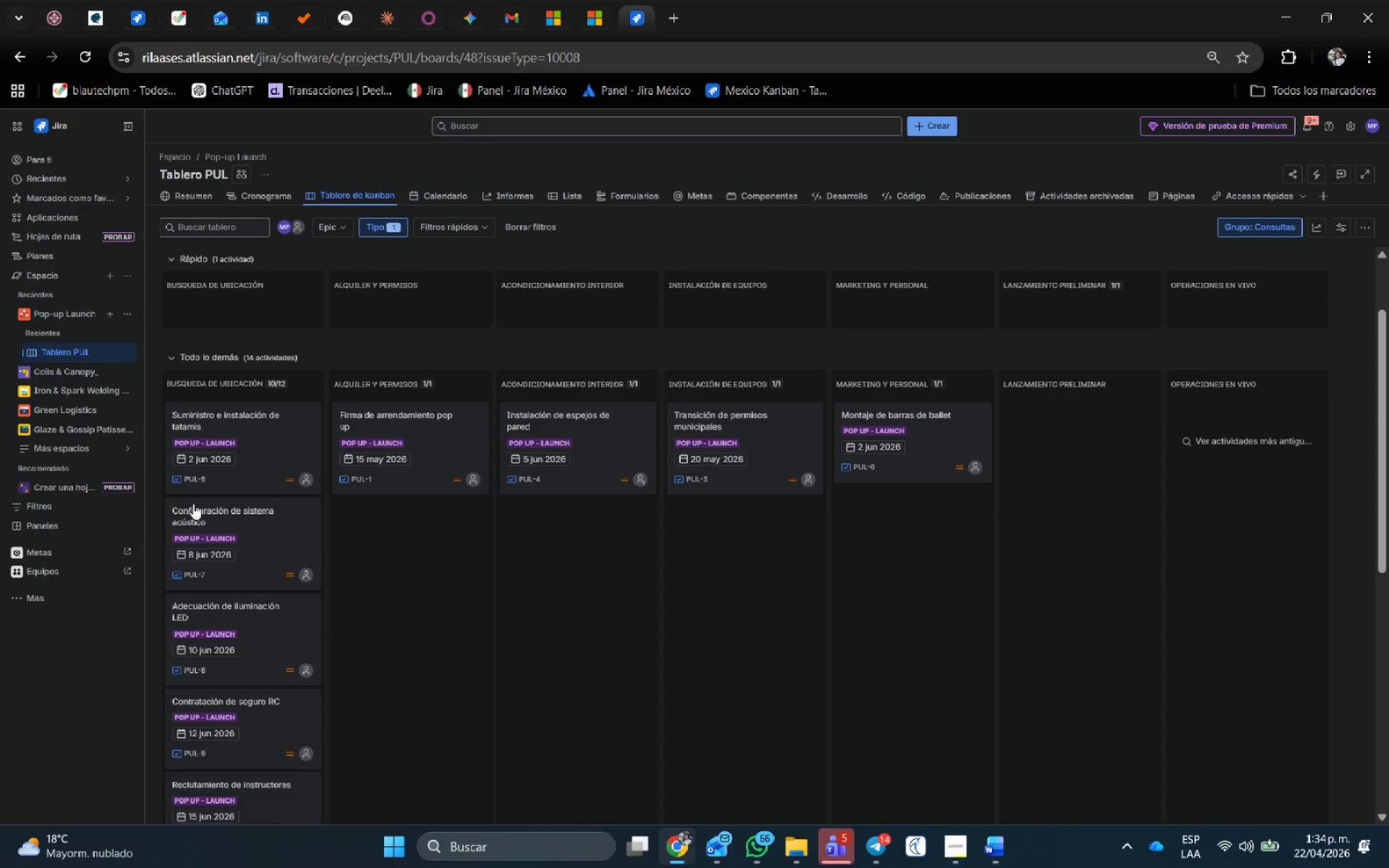 
left_click_drag(start_coordinate=[235, 417], to_coordinate=[1024, 406])
 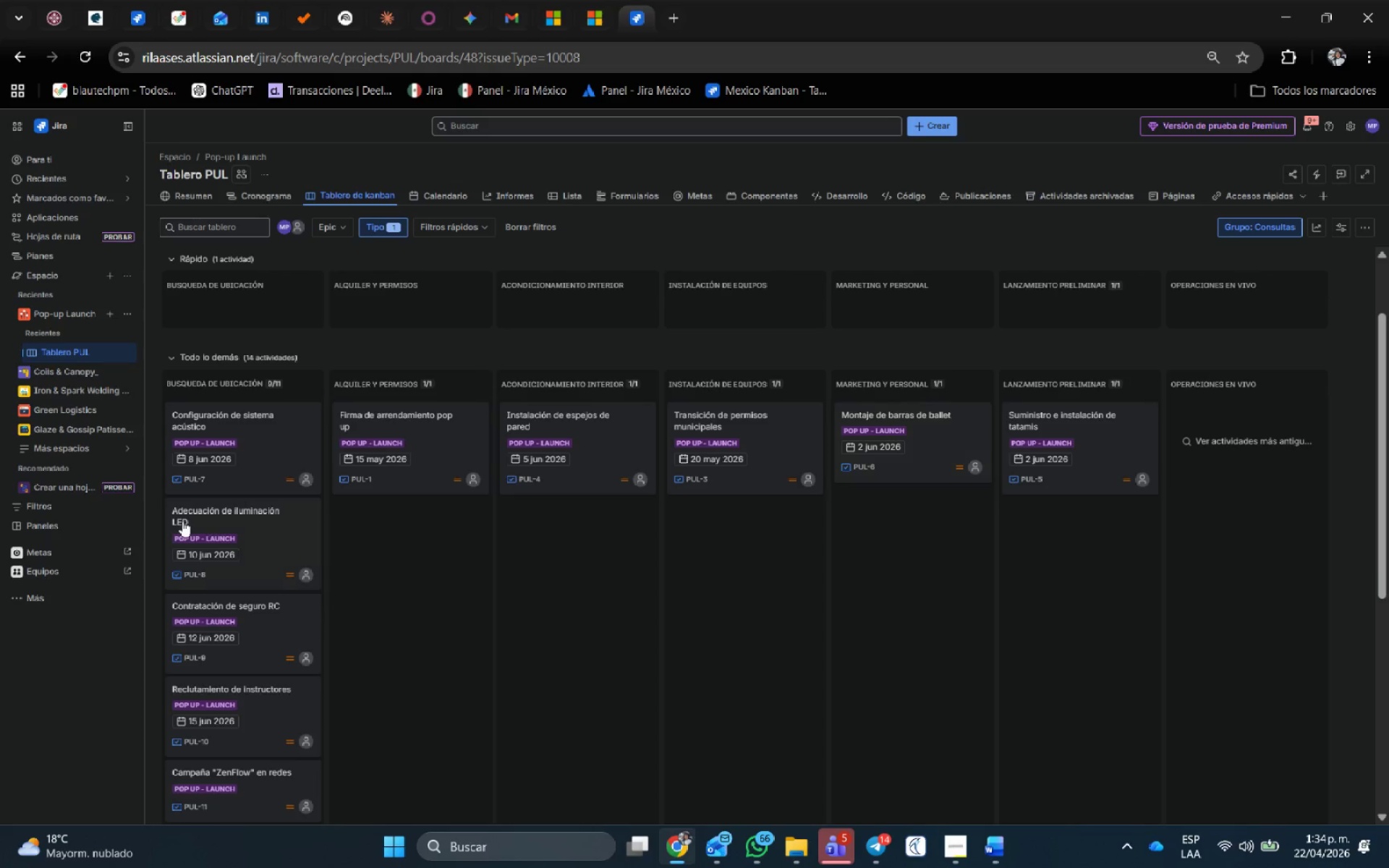 
left_click_drag(start_coordinate=[207, 519], to_coordinate=[1211, 444])
 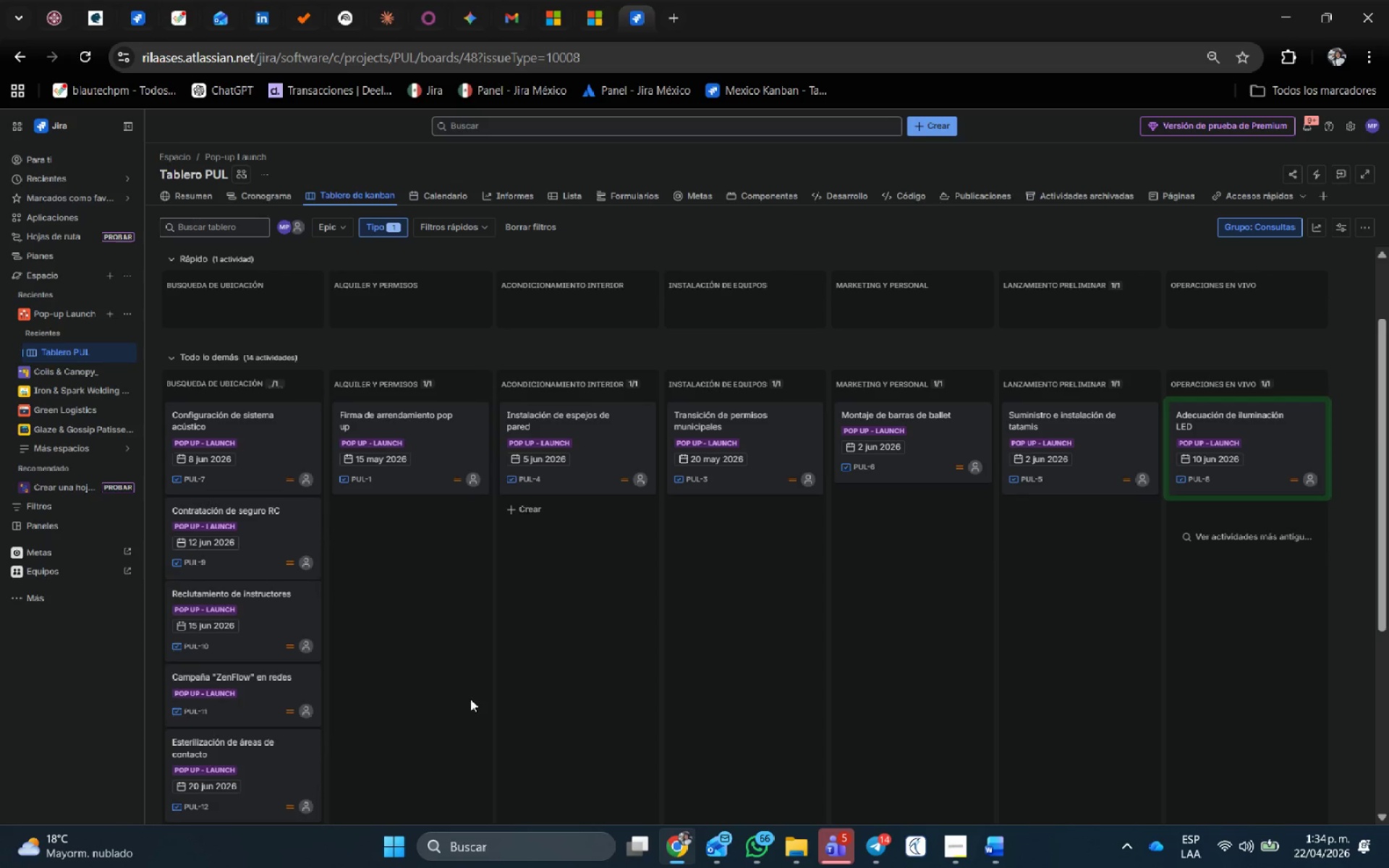 
left_click_drag(start_coordinate=[226, 599], to_coordinate=[392, 707])
 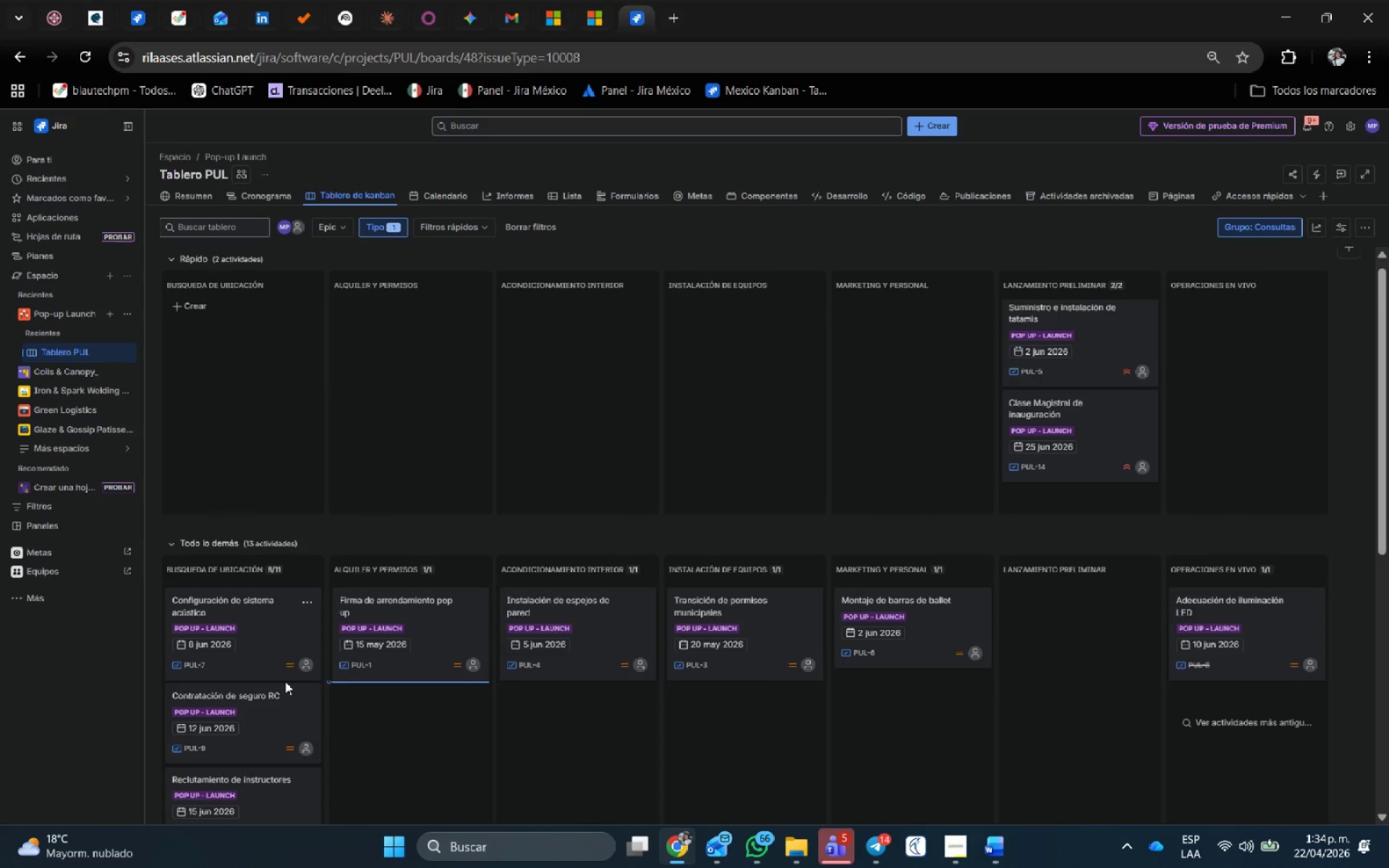 
scroll: coordinate [295, 631], scroll_direction: down, amount: 2.0
 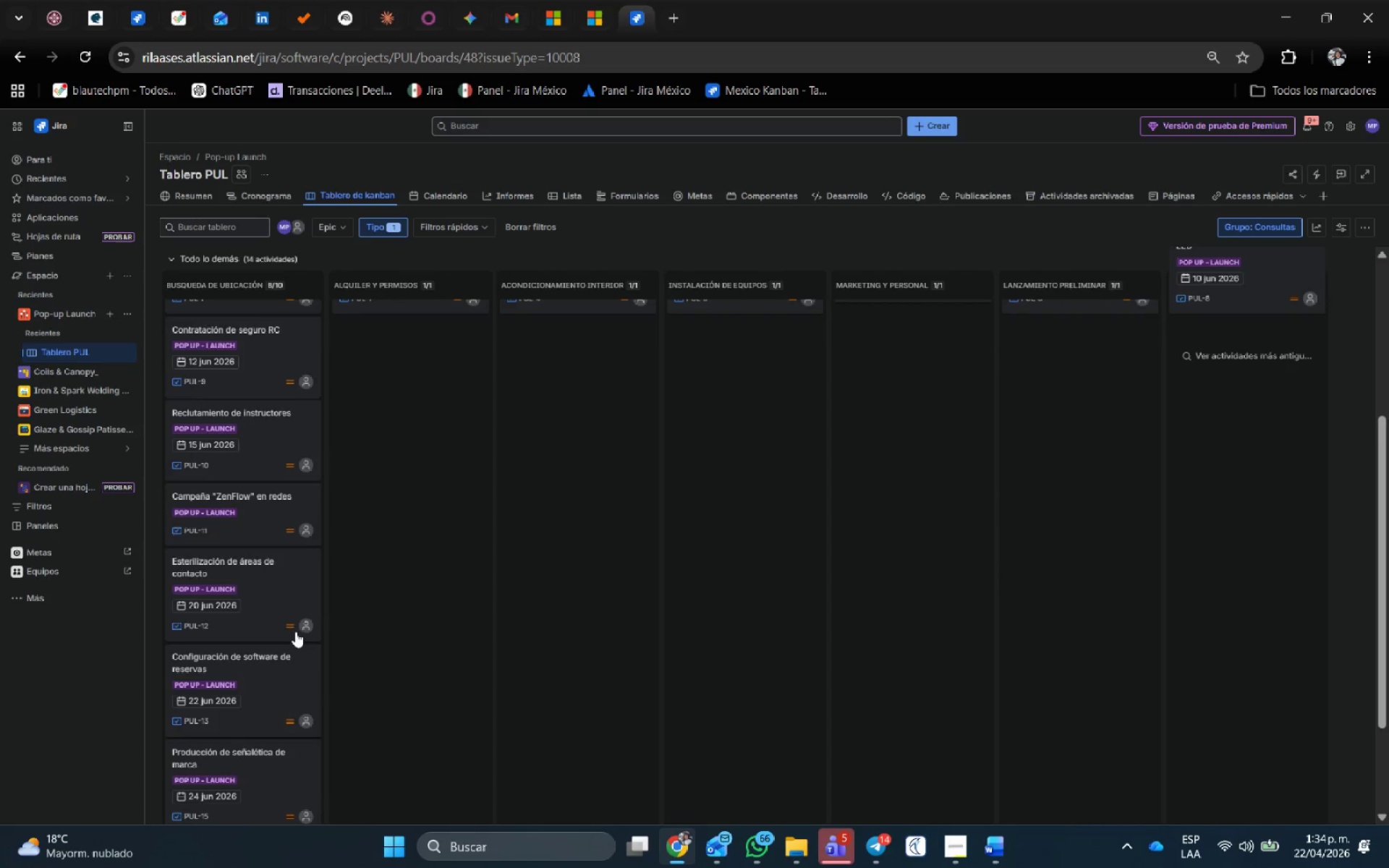 
scroll: coordinate [295, 631], scroll_direction: up, amount: 3.0
 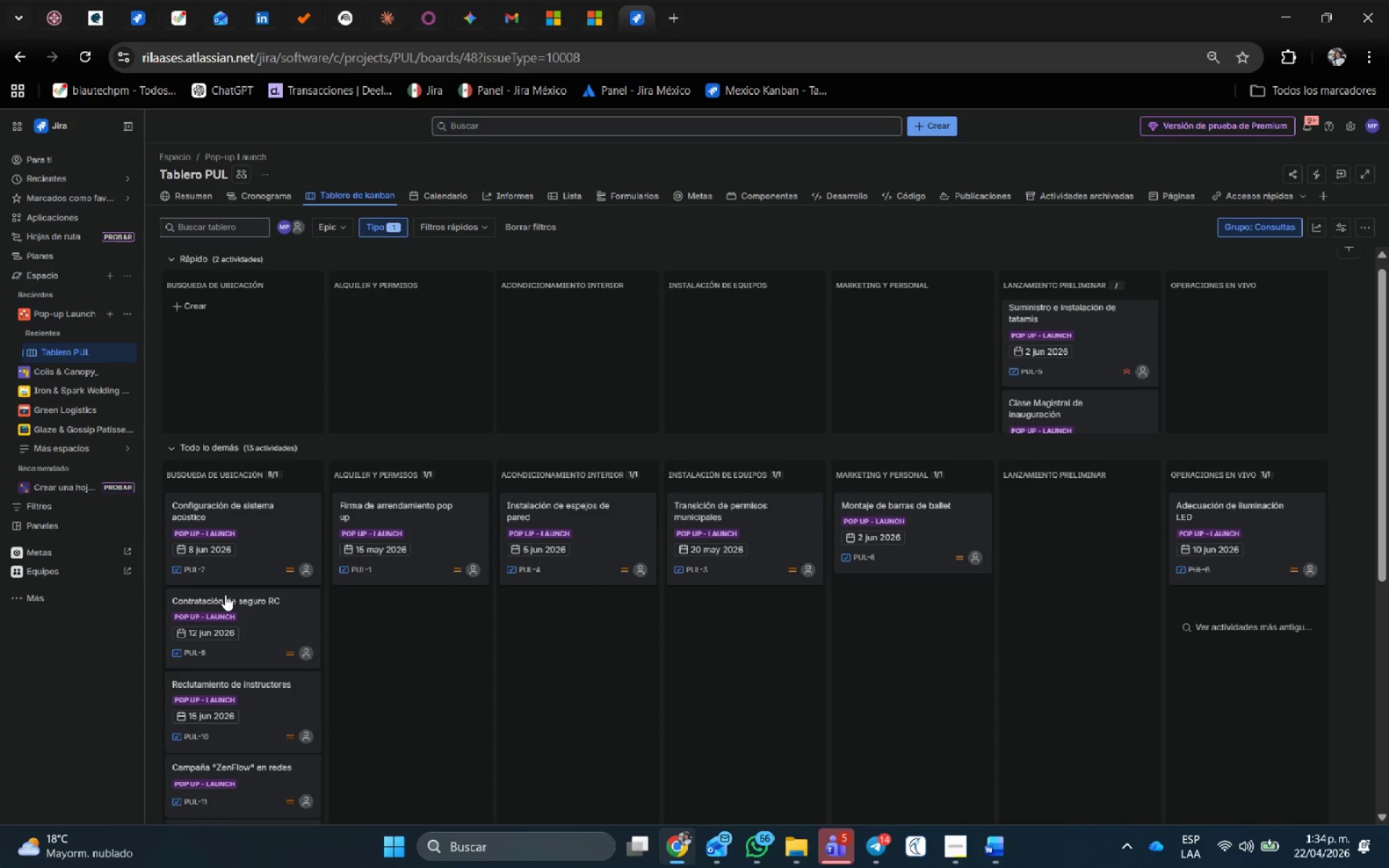 
left_click_drag(start_coordinate=[247, 515], to_coordinate=[378, 502])
 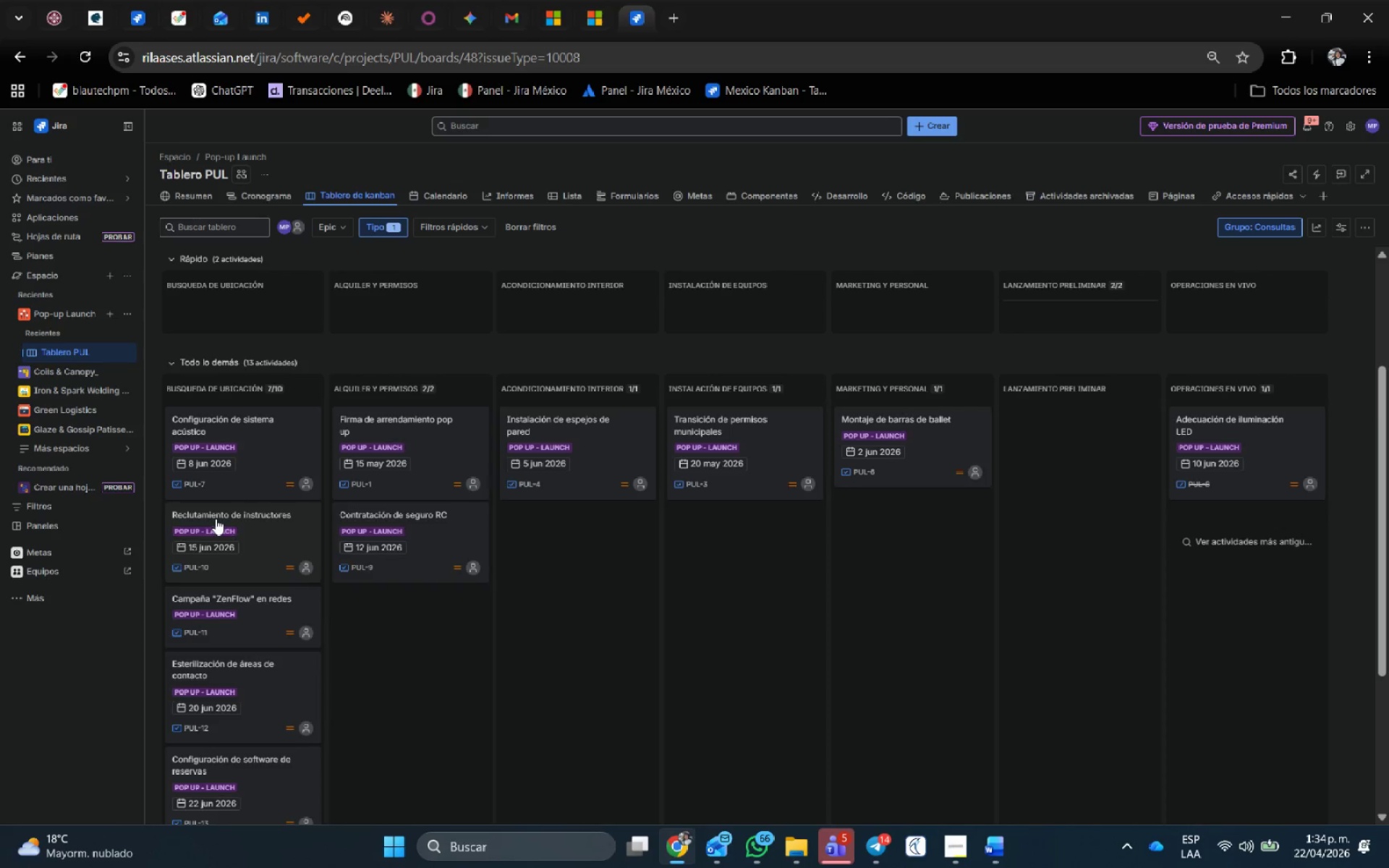 
scroll: coordinate [284, 652], scroll_direction: down, amount: 2.0
 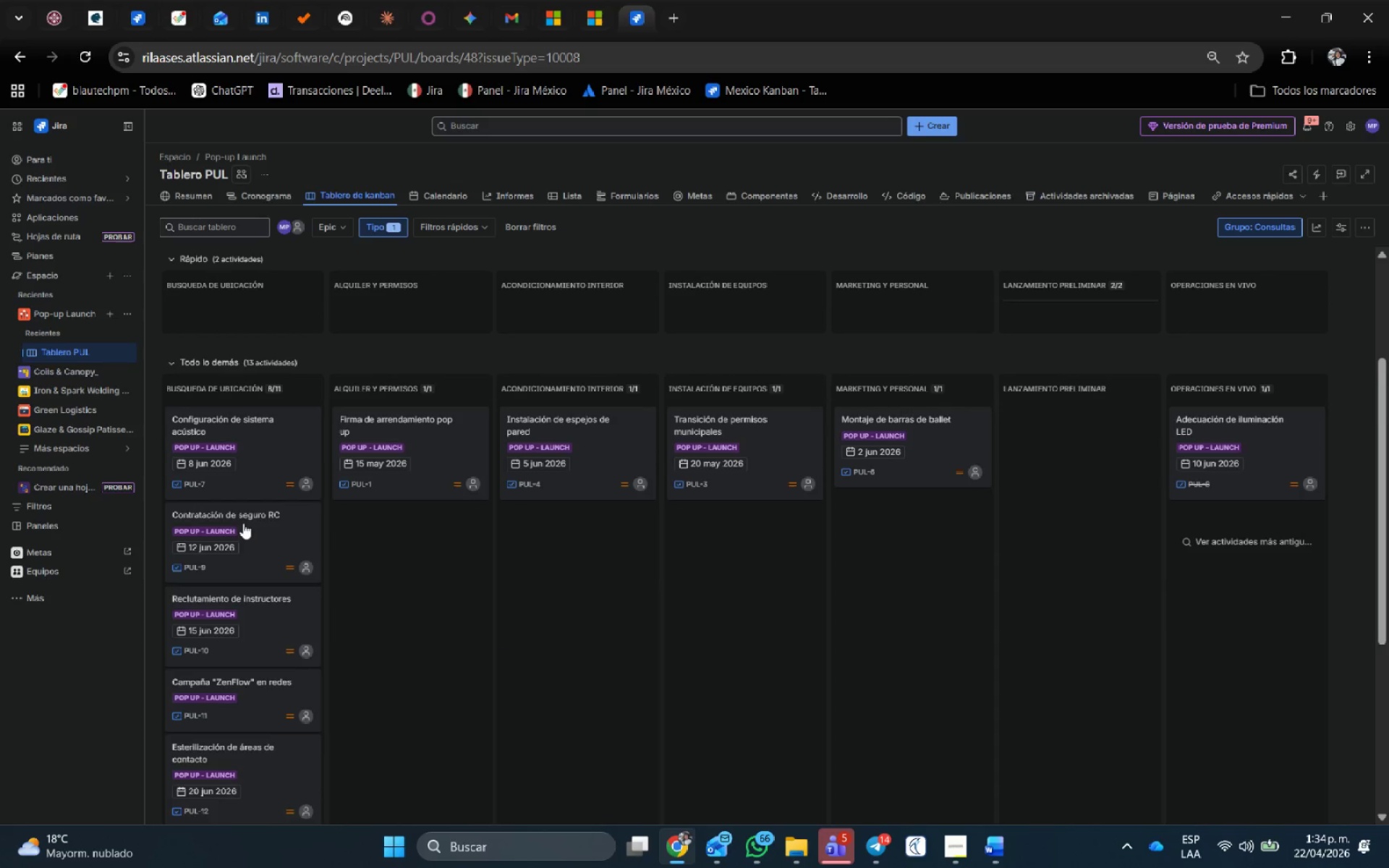 
left_click_drag(start_coordinate=[217, 514], to_coordinate=[524, 502])
 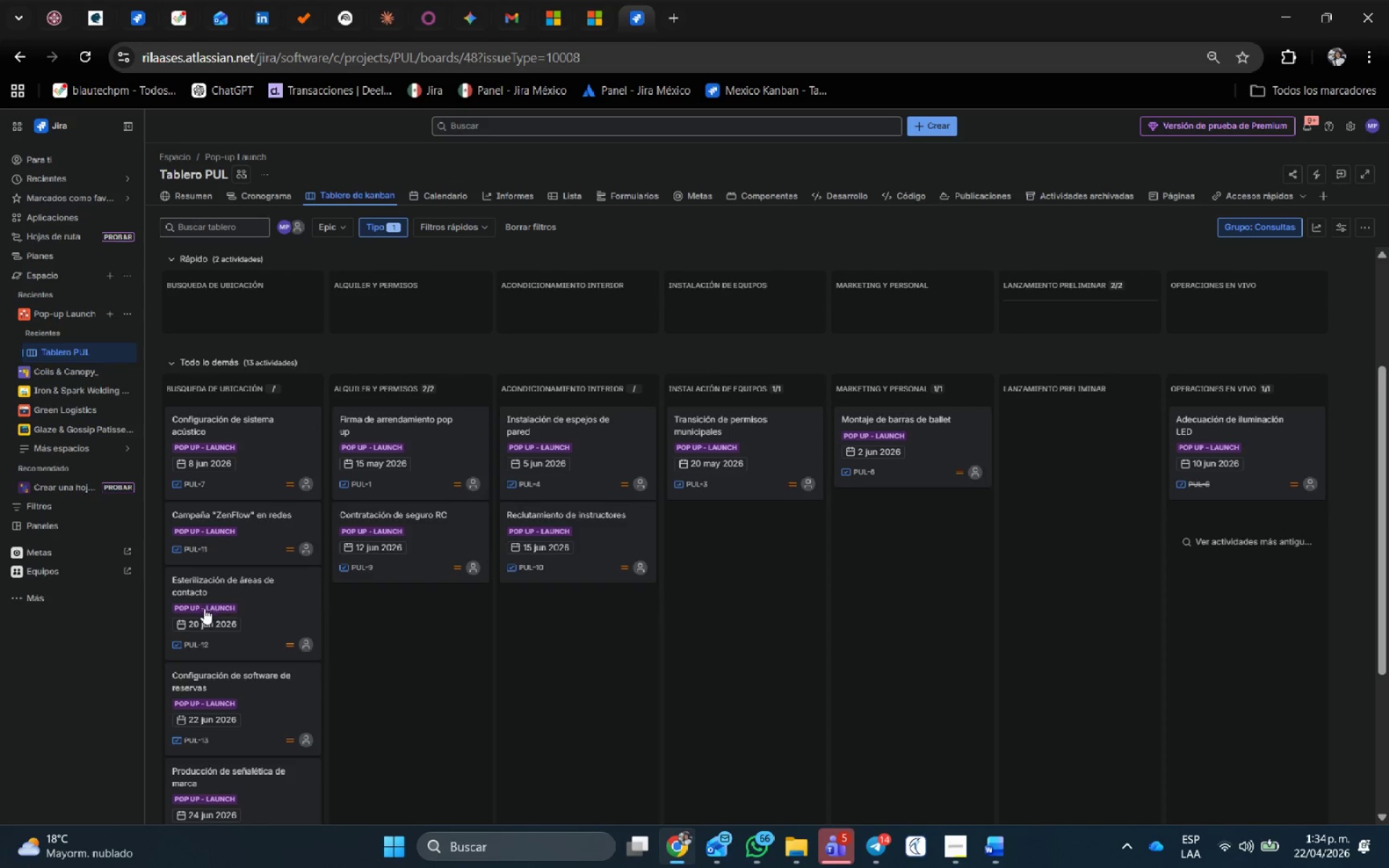 
left_click_drag(start_coordinate=[219, 581], to_coordinate=[676, 499])
 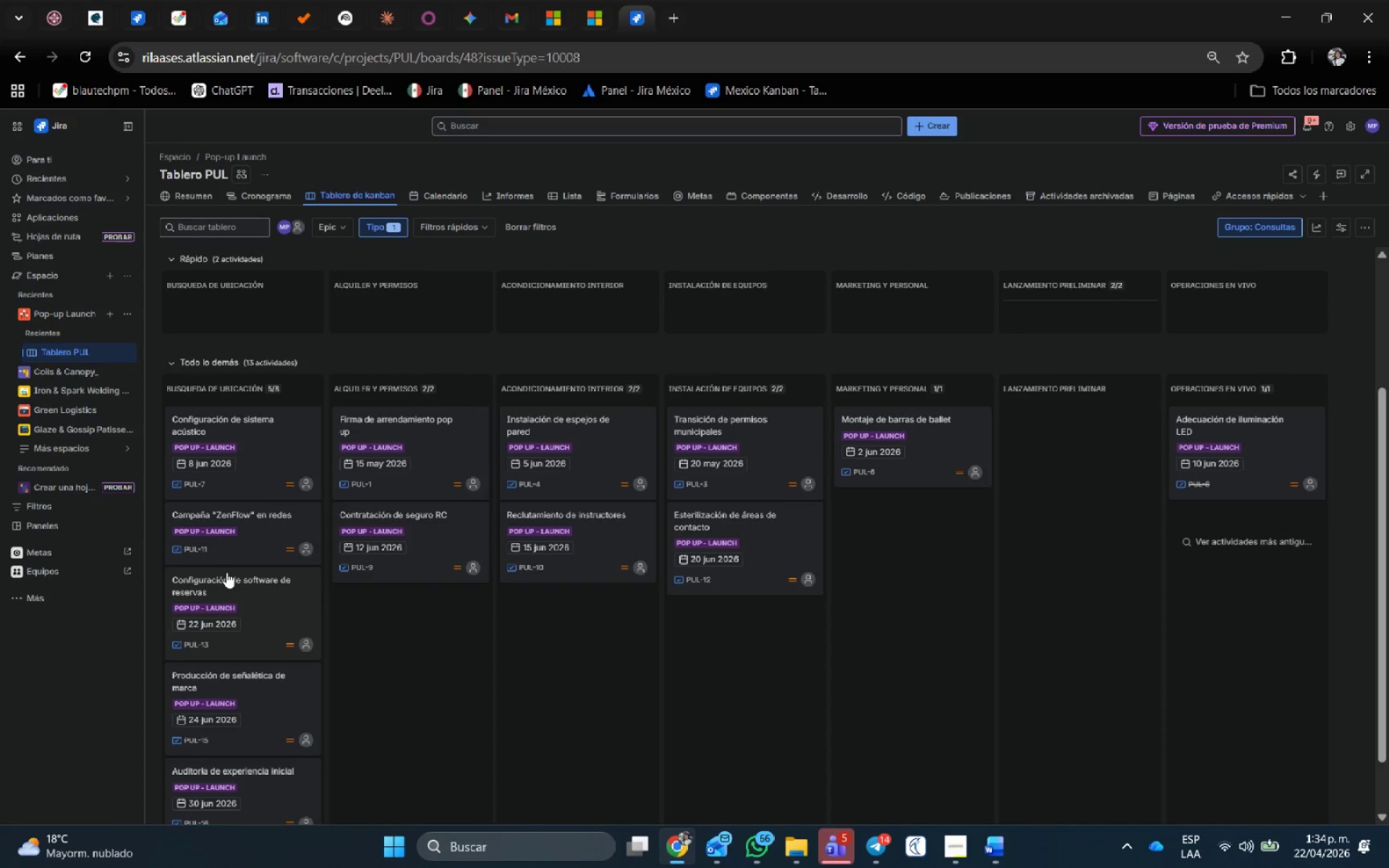 
left_click_drag(start_coordinate=[228, 577], to_coordinate=[847, 537])
 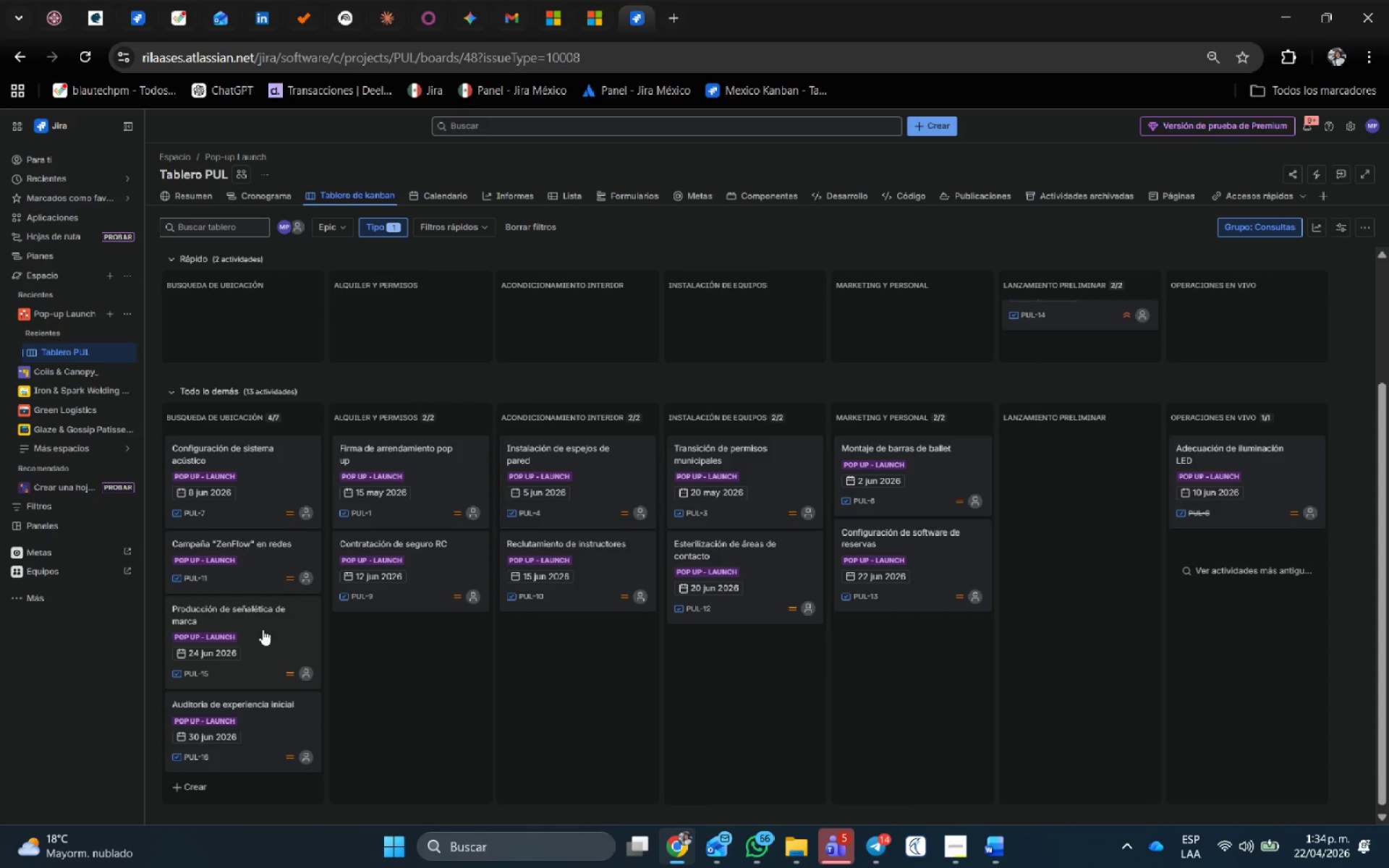 
left_click_drag(start_coordinate=[255, 613], to_coordinate=[1196, 558])
 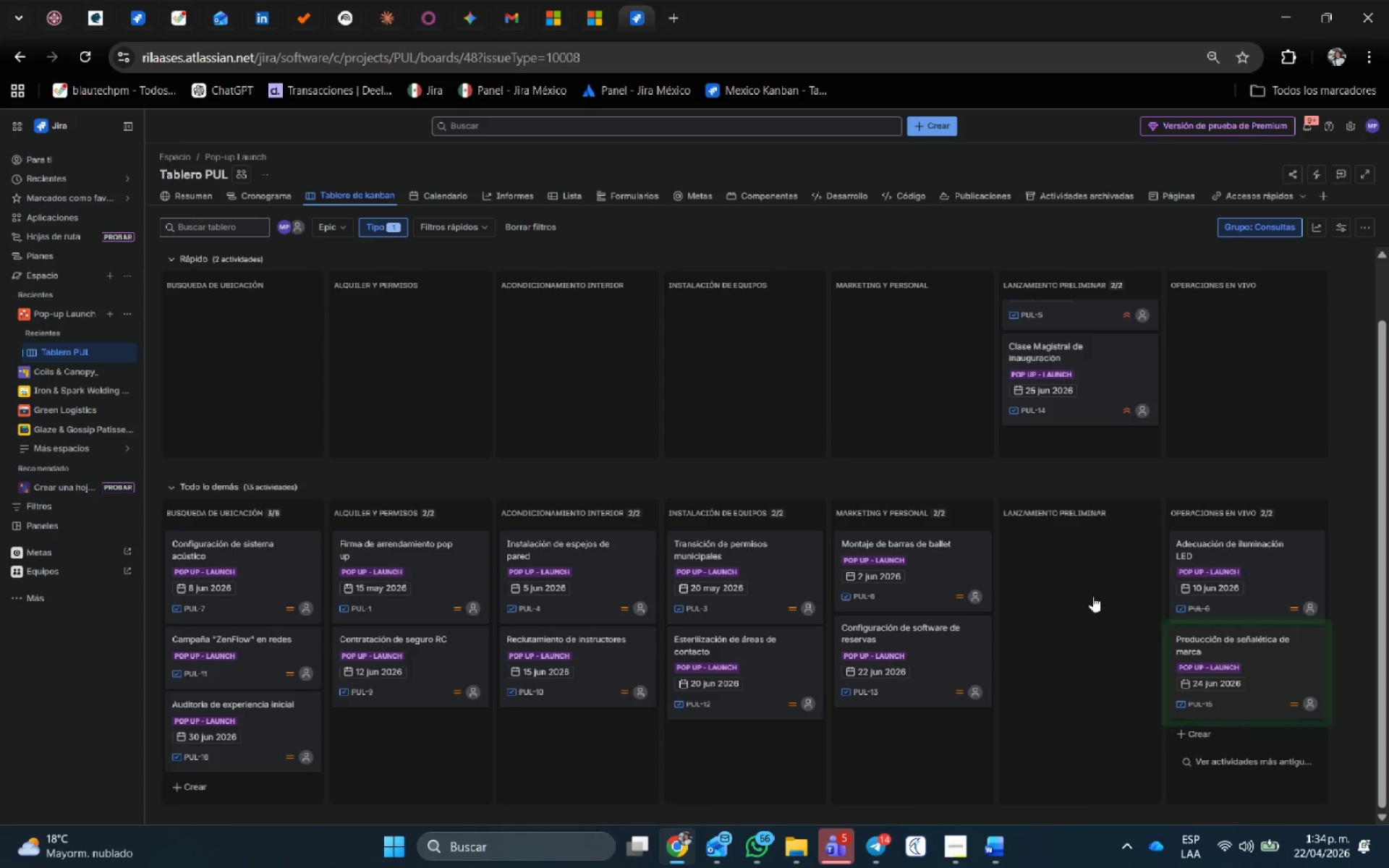 
scroll: coordinate [883, 604], scroll_direction: up, amount: 2.0
 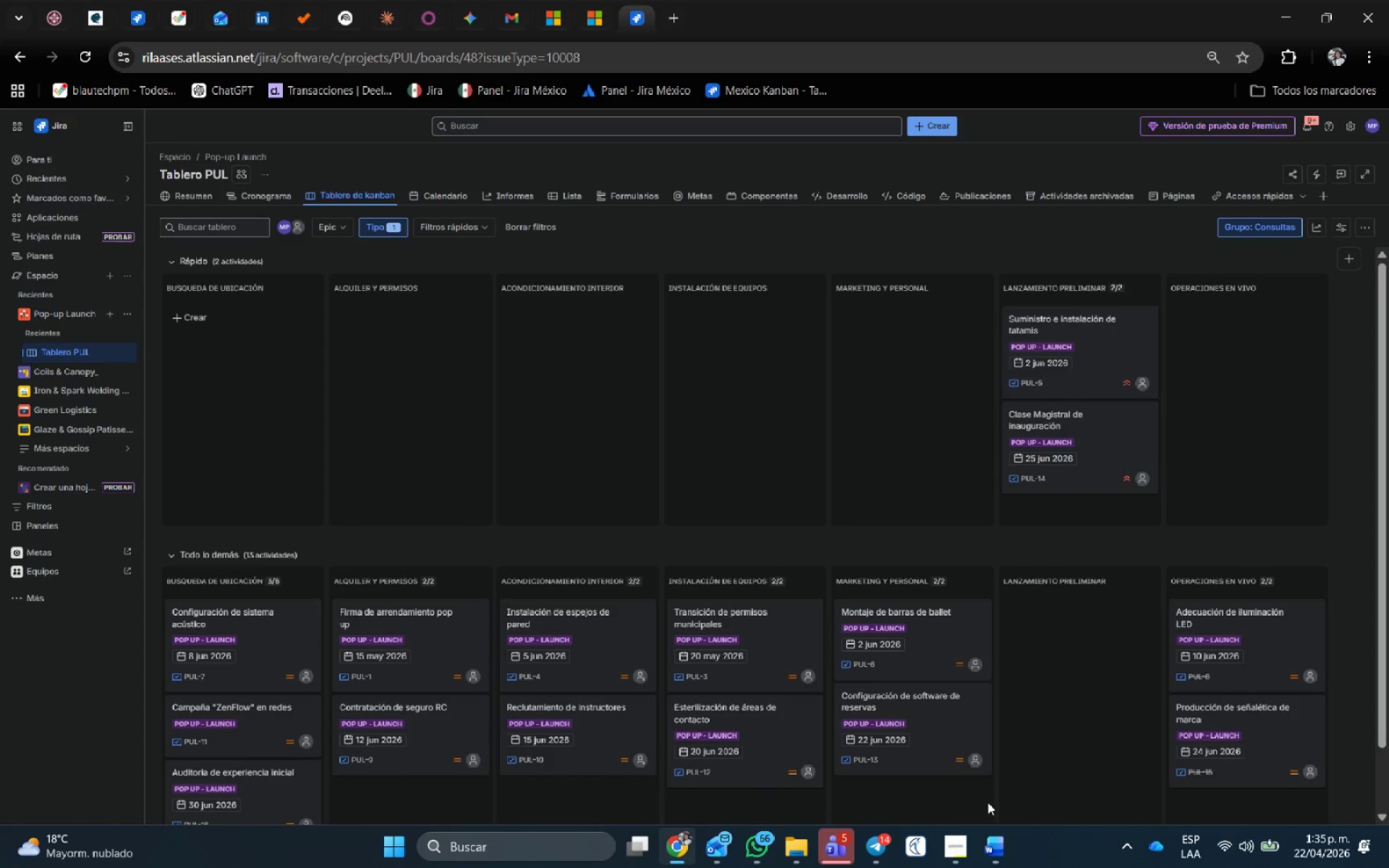 
left_click([512, 843])
 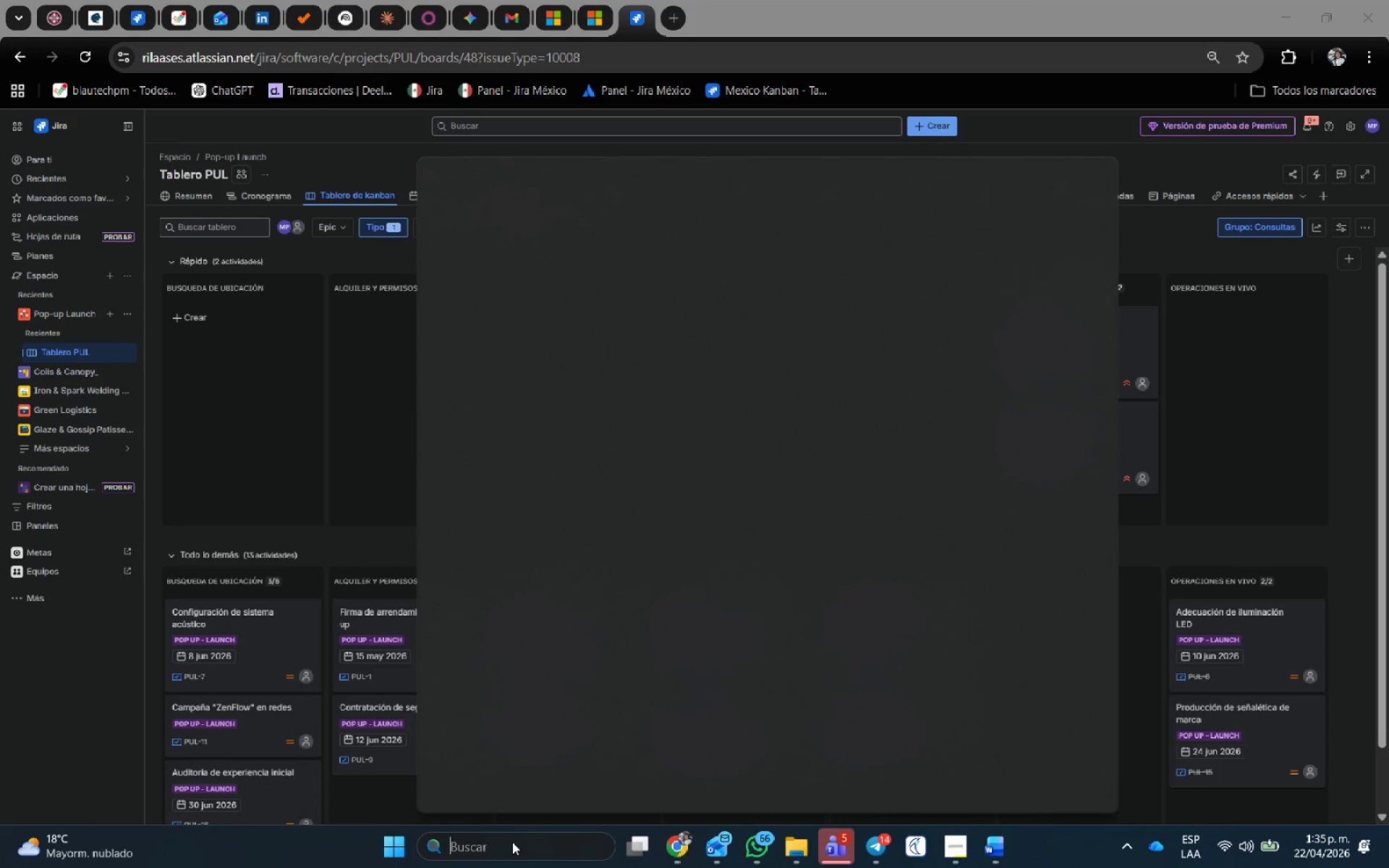 
type(obse)
key(Backspace)
 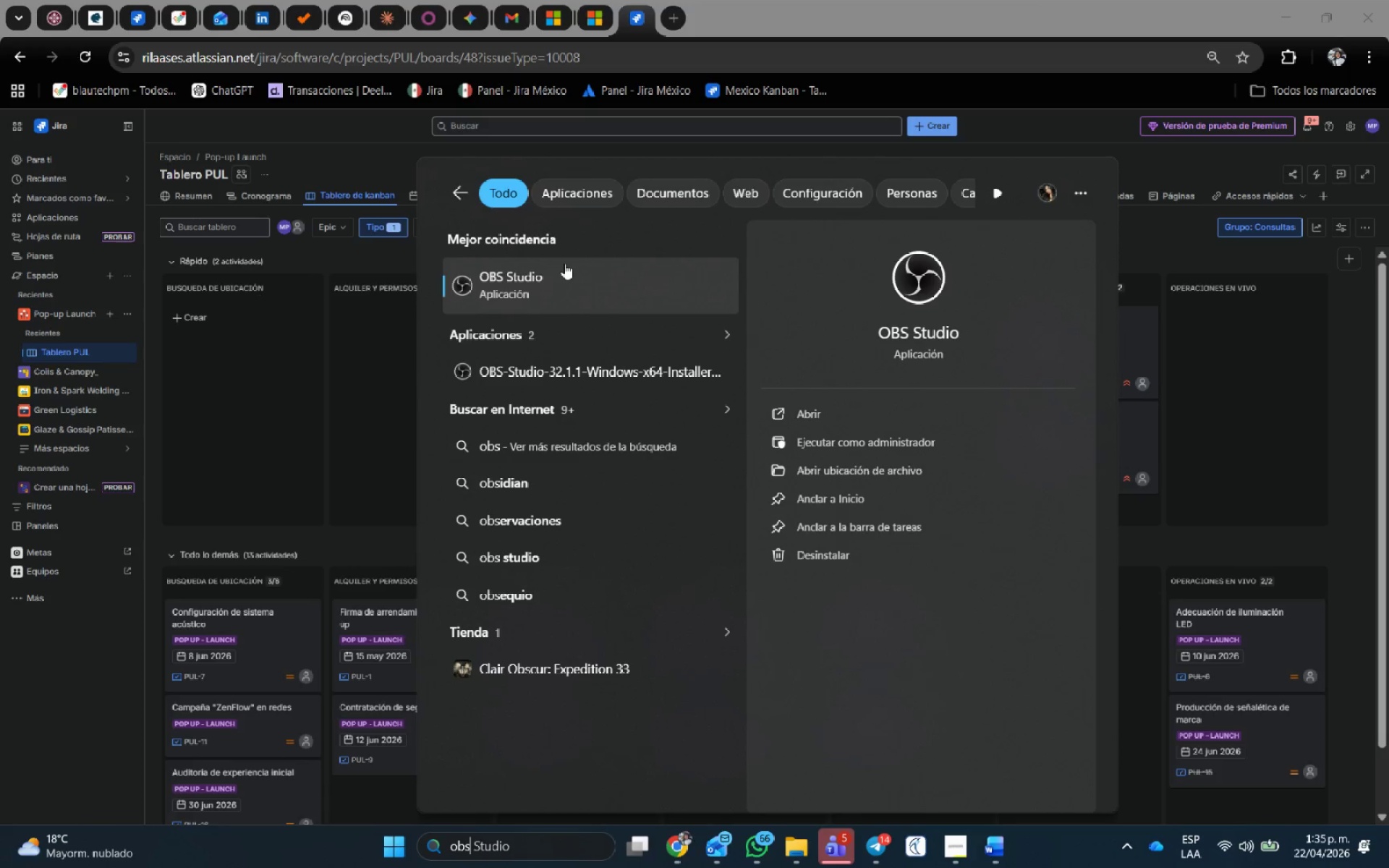 
left_click([566, 273])
 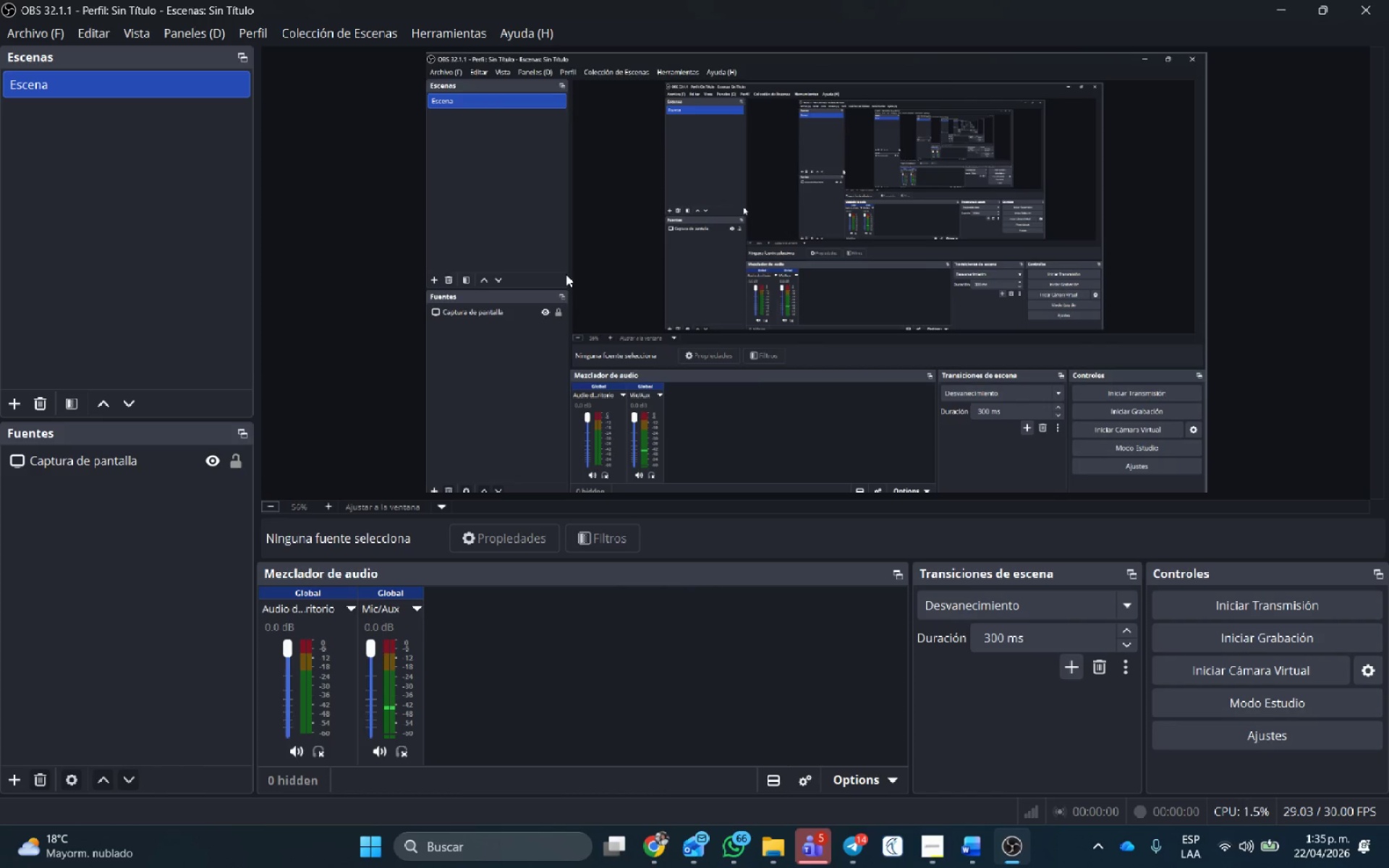 
wait(15.72)
 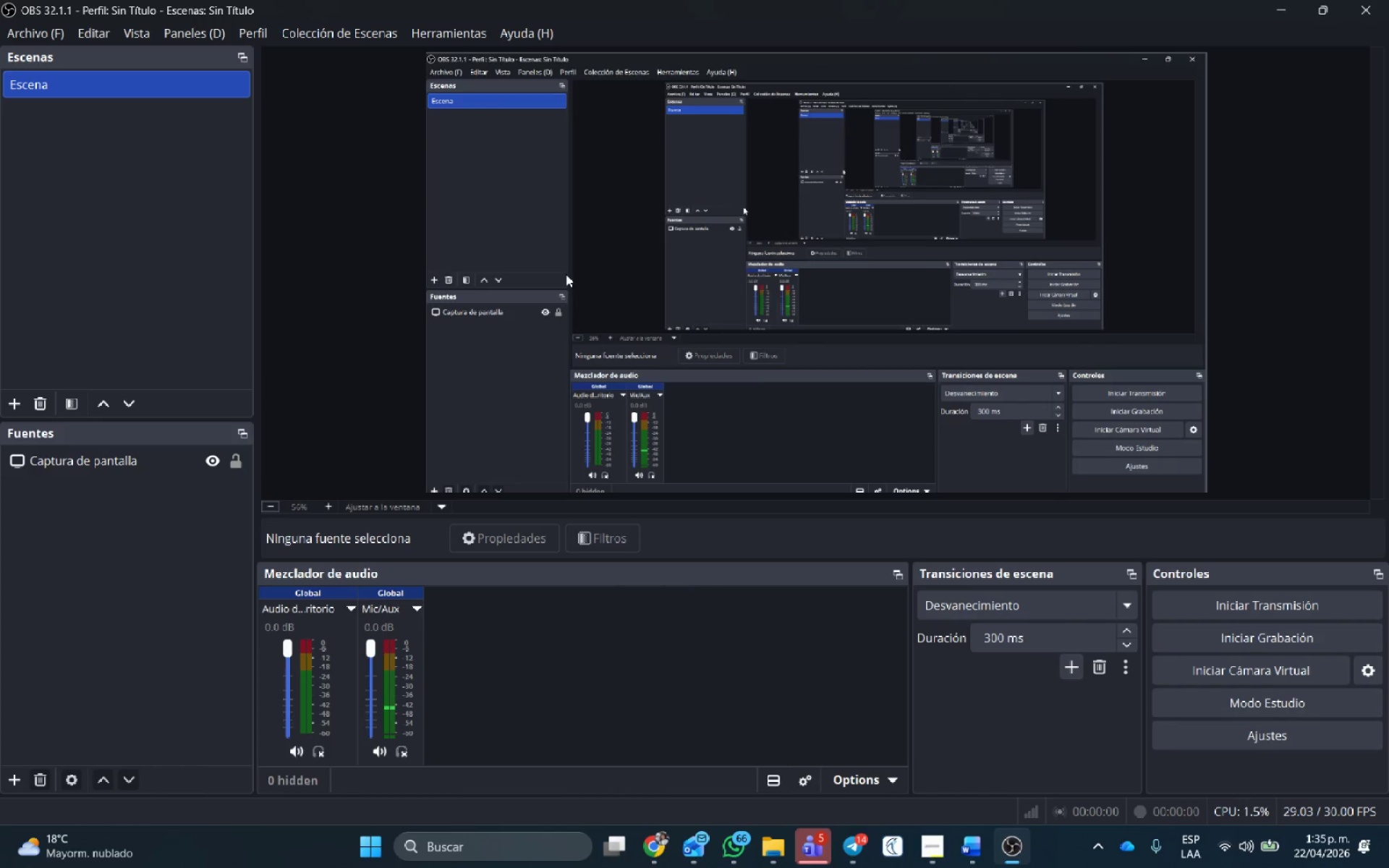 
left_click([1249, 644])
 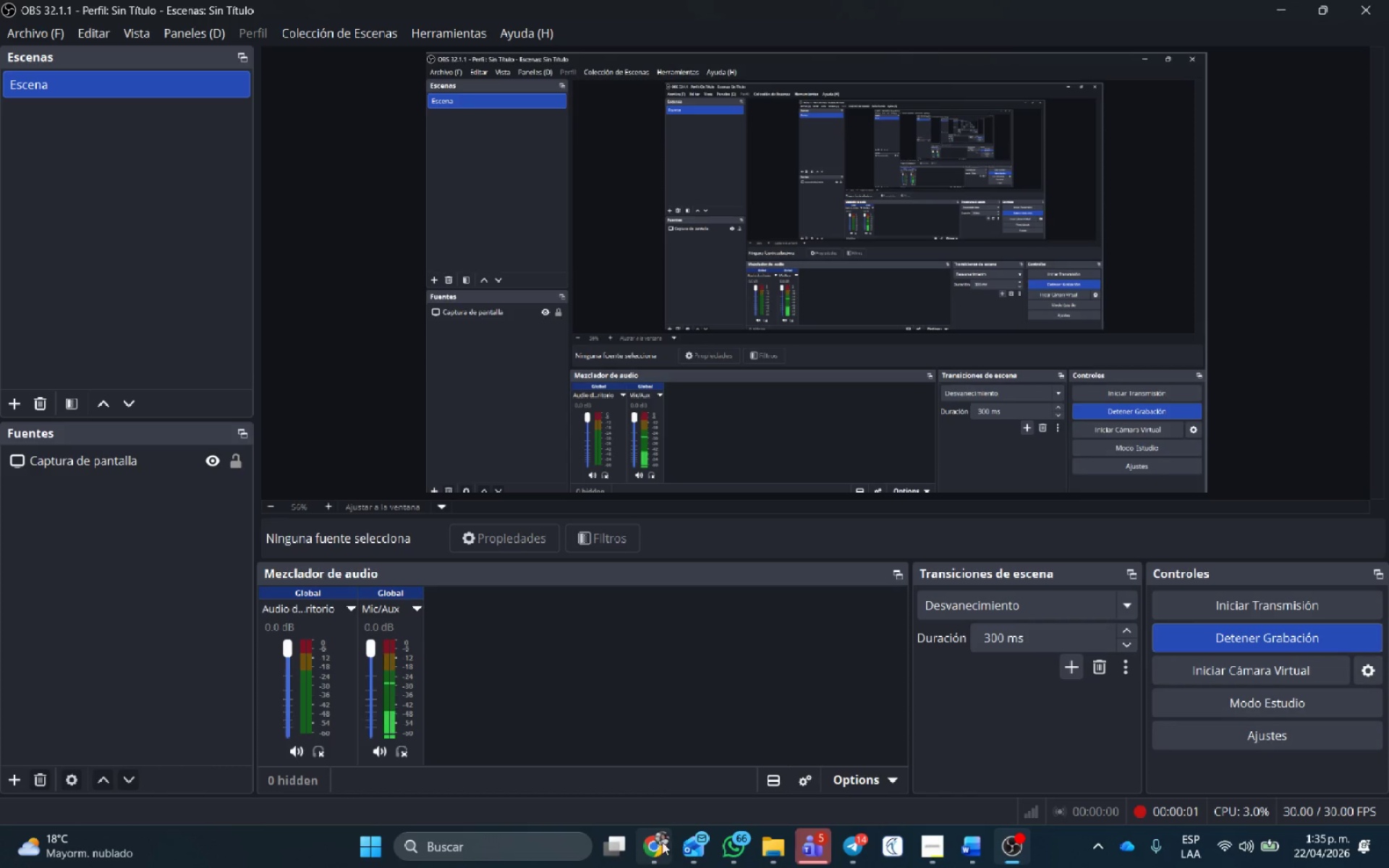 
left_click([660, 843])
 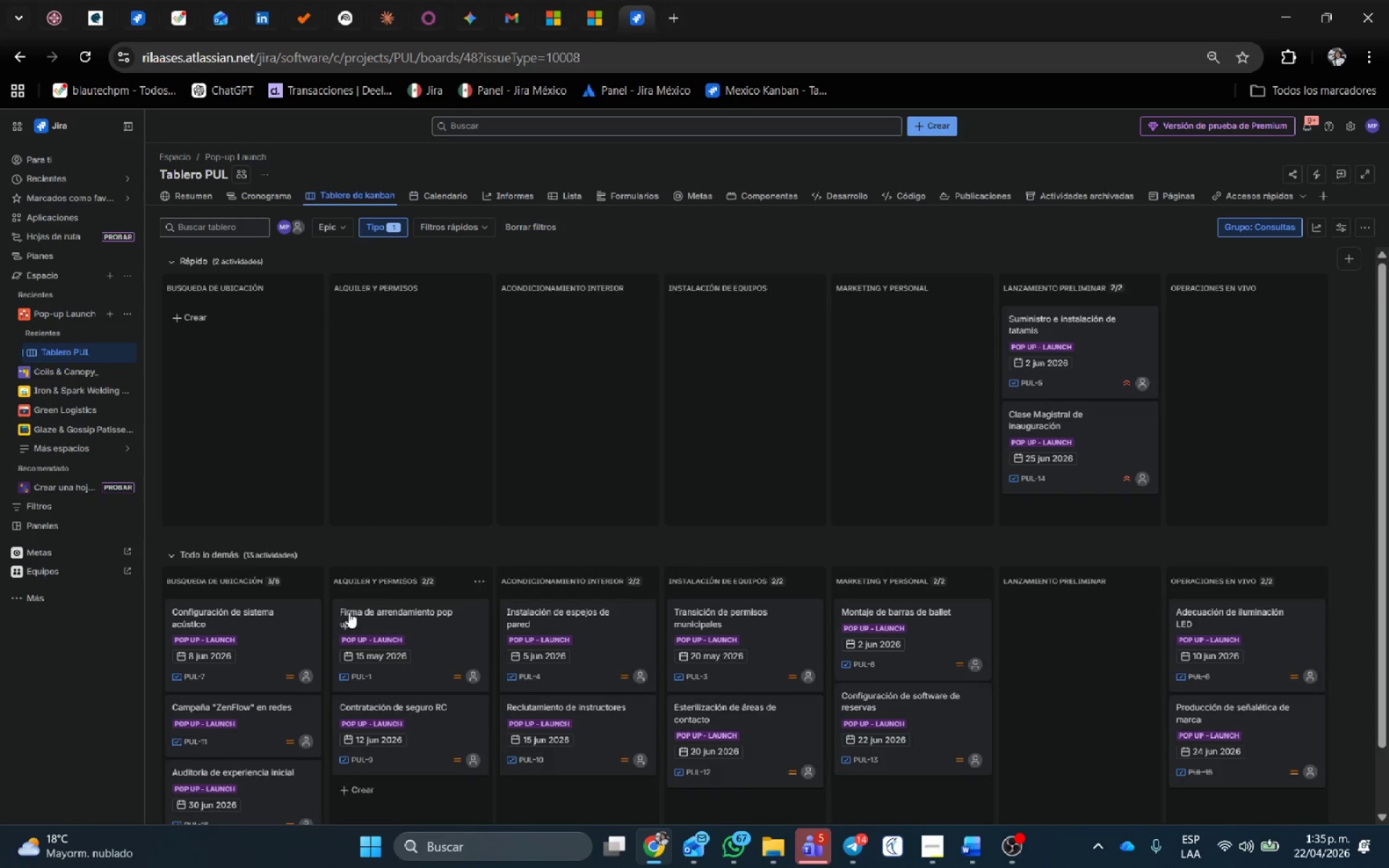 
left_click_drag(start_coordinate=[256, 773], to_coordinate=[1014, 614])
 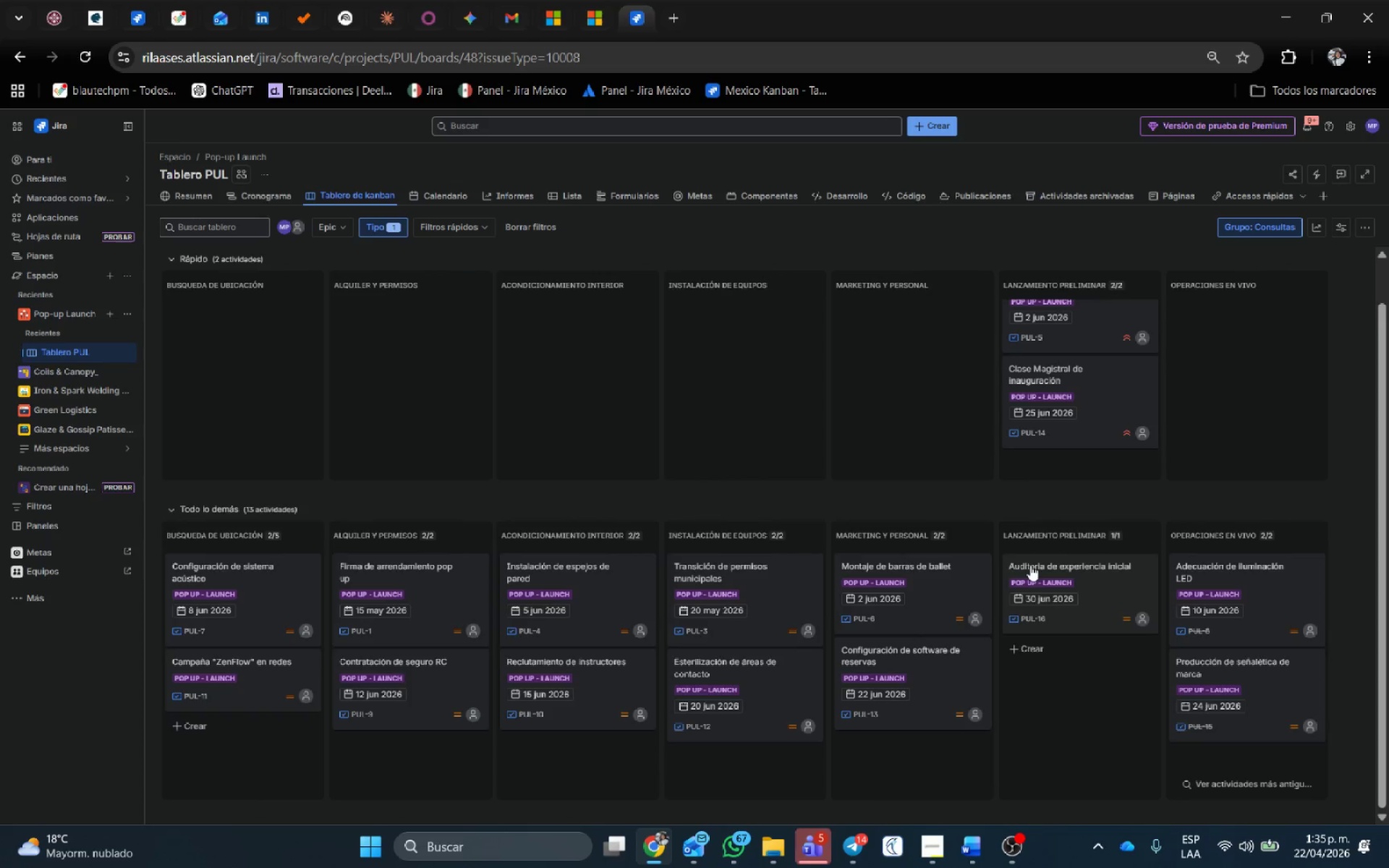 
left_click([1030, 565])
 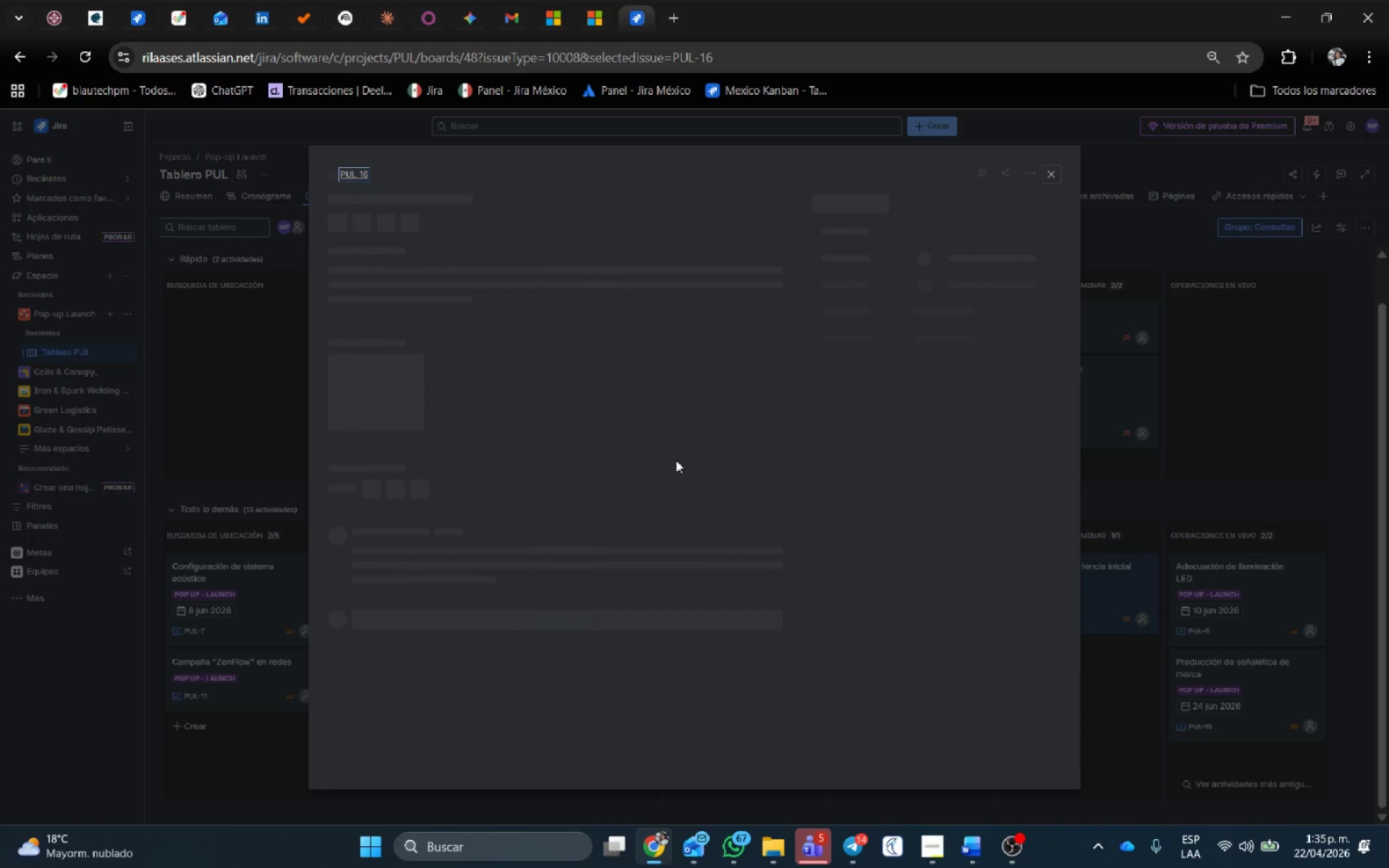 
wait(5.89)
 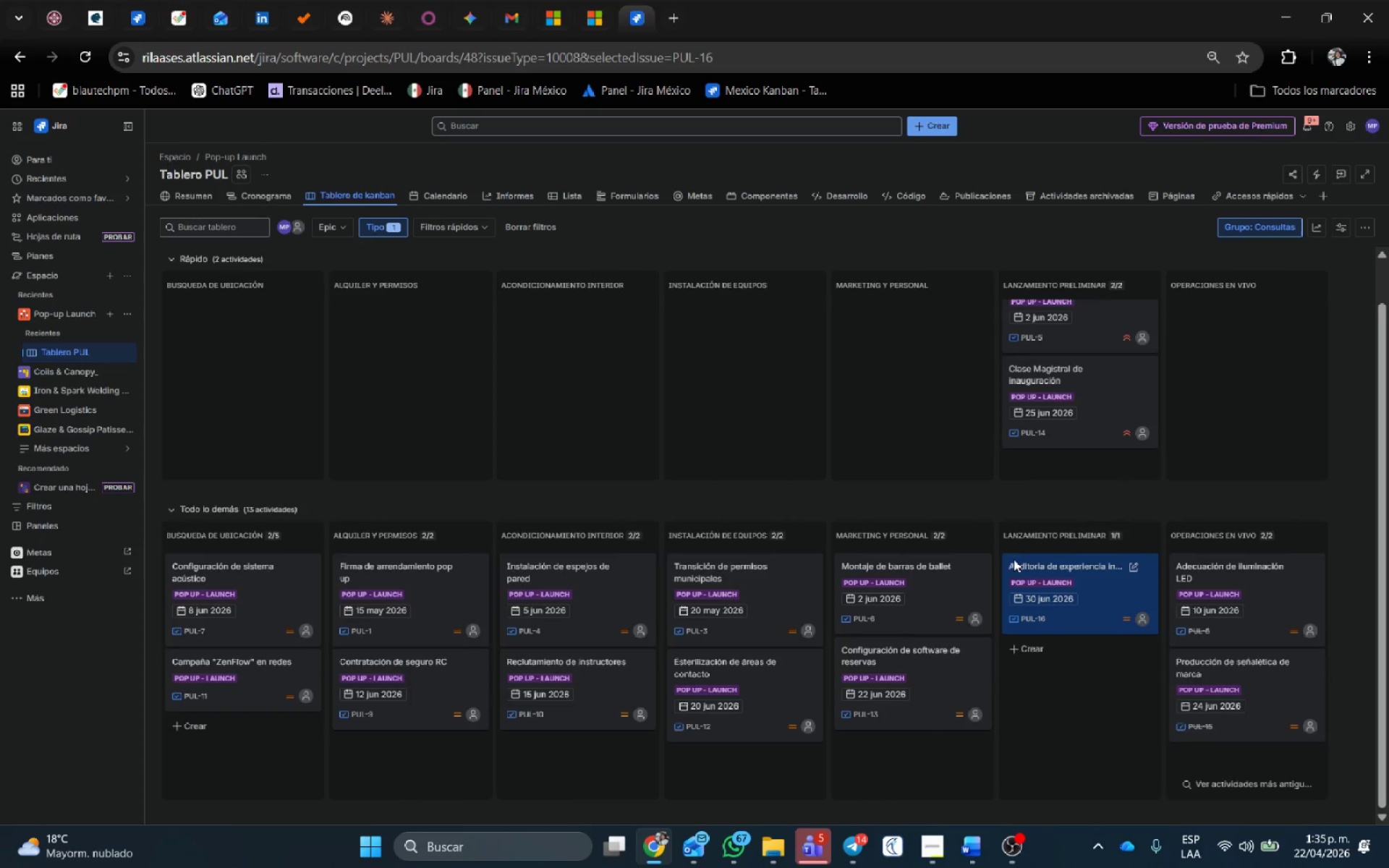 
mouse_move([669, 451])
 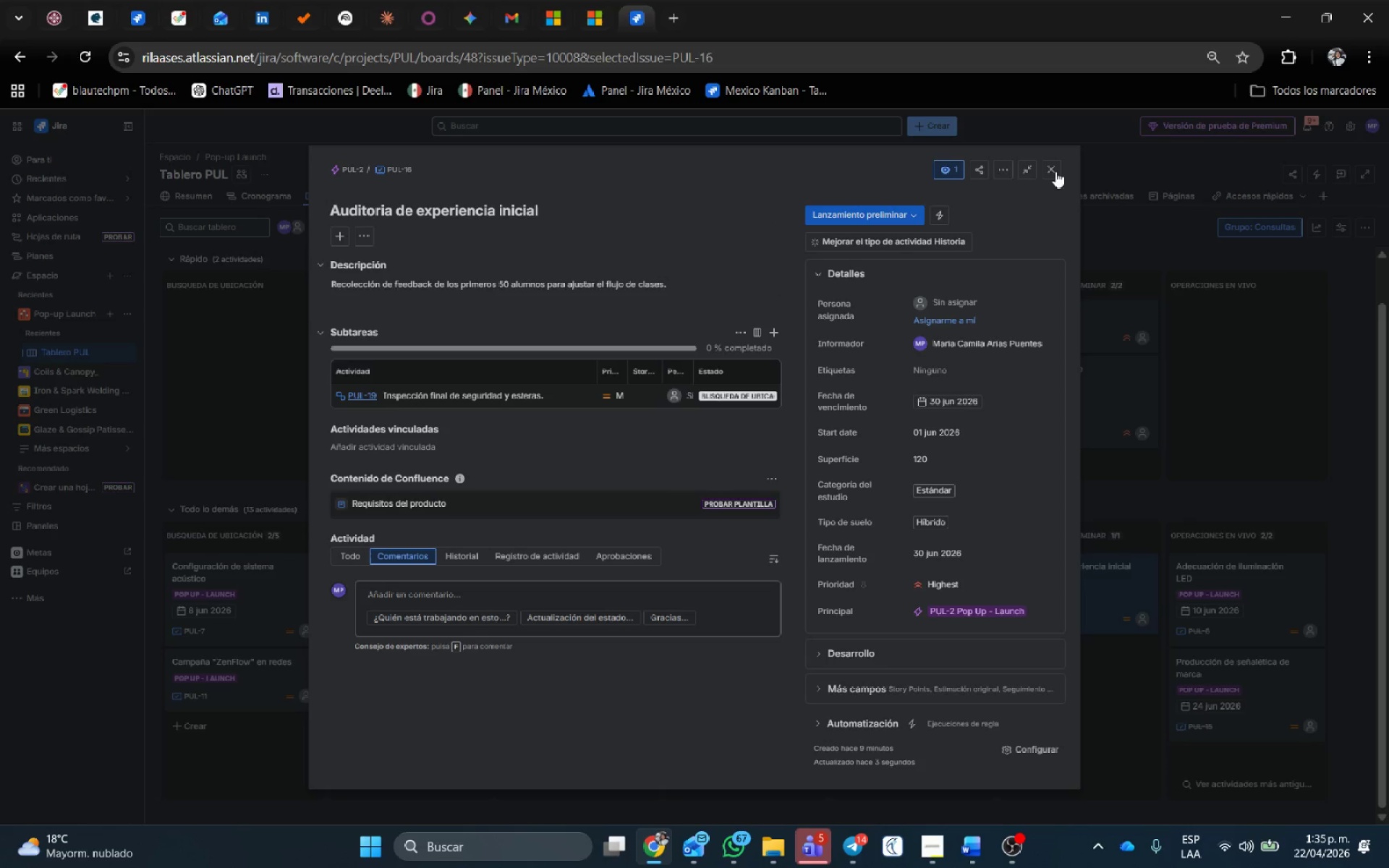 
left_click([1054, 168])
 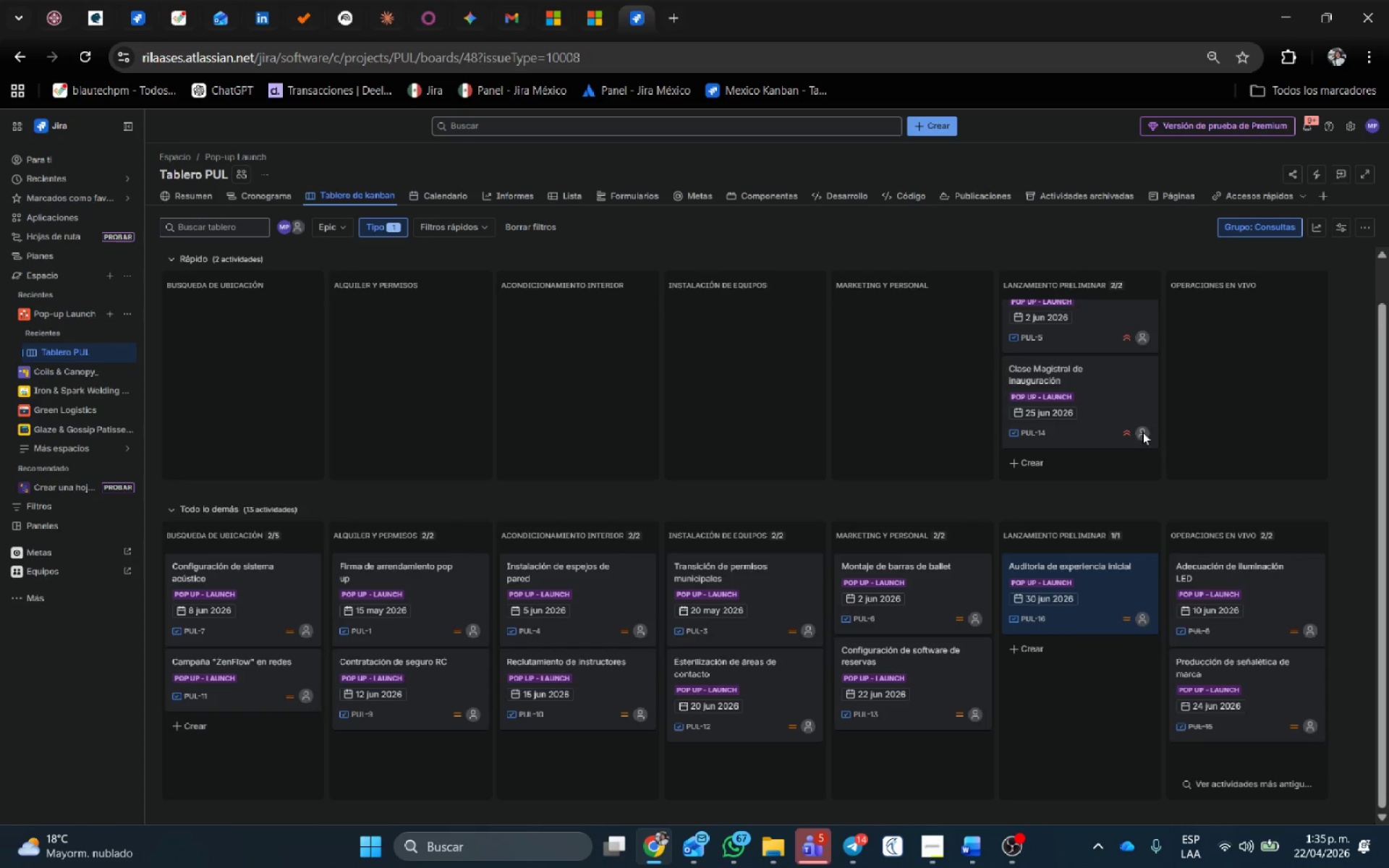 
left_click([794, 550])
 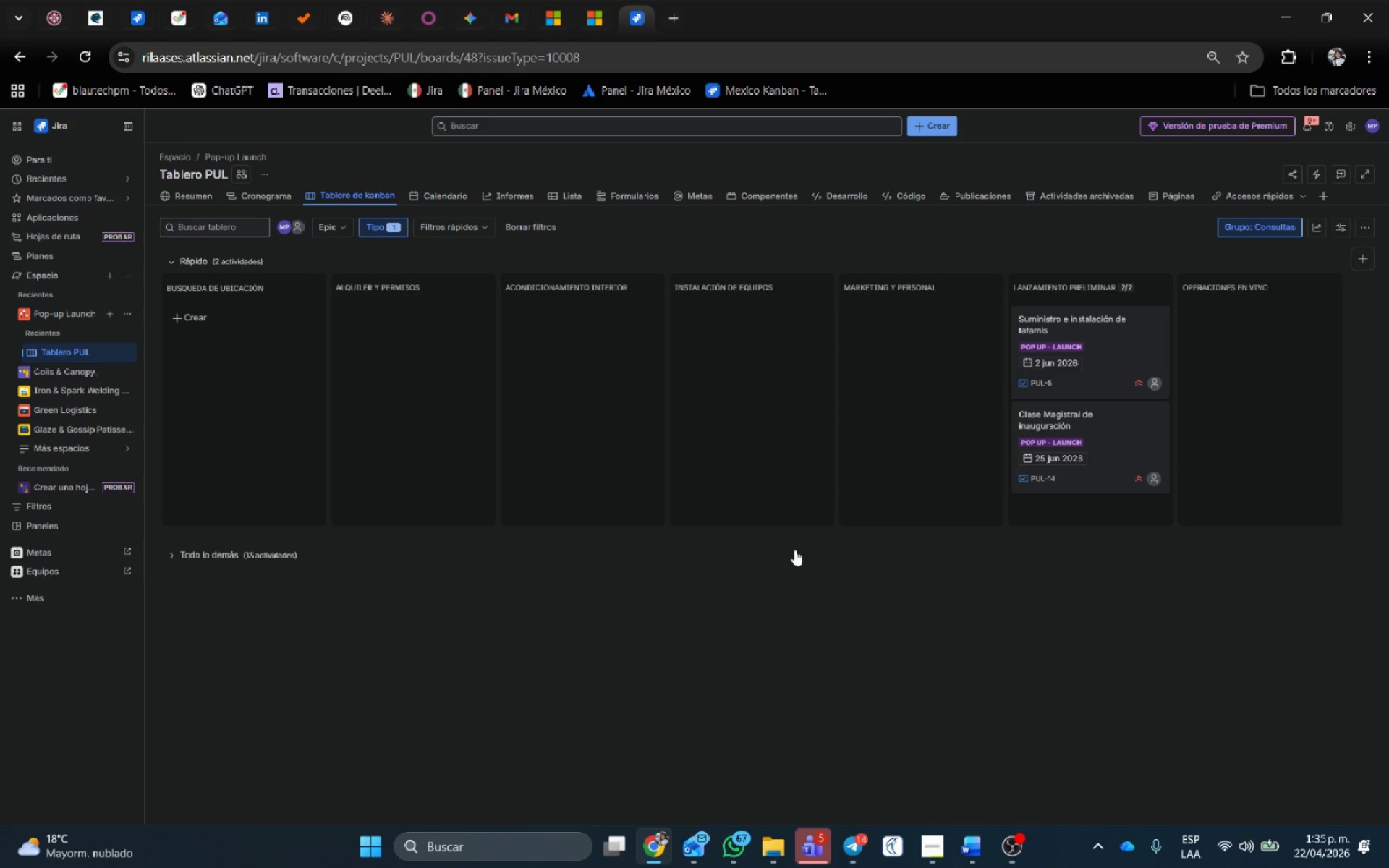 
left_click([794, 550])
 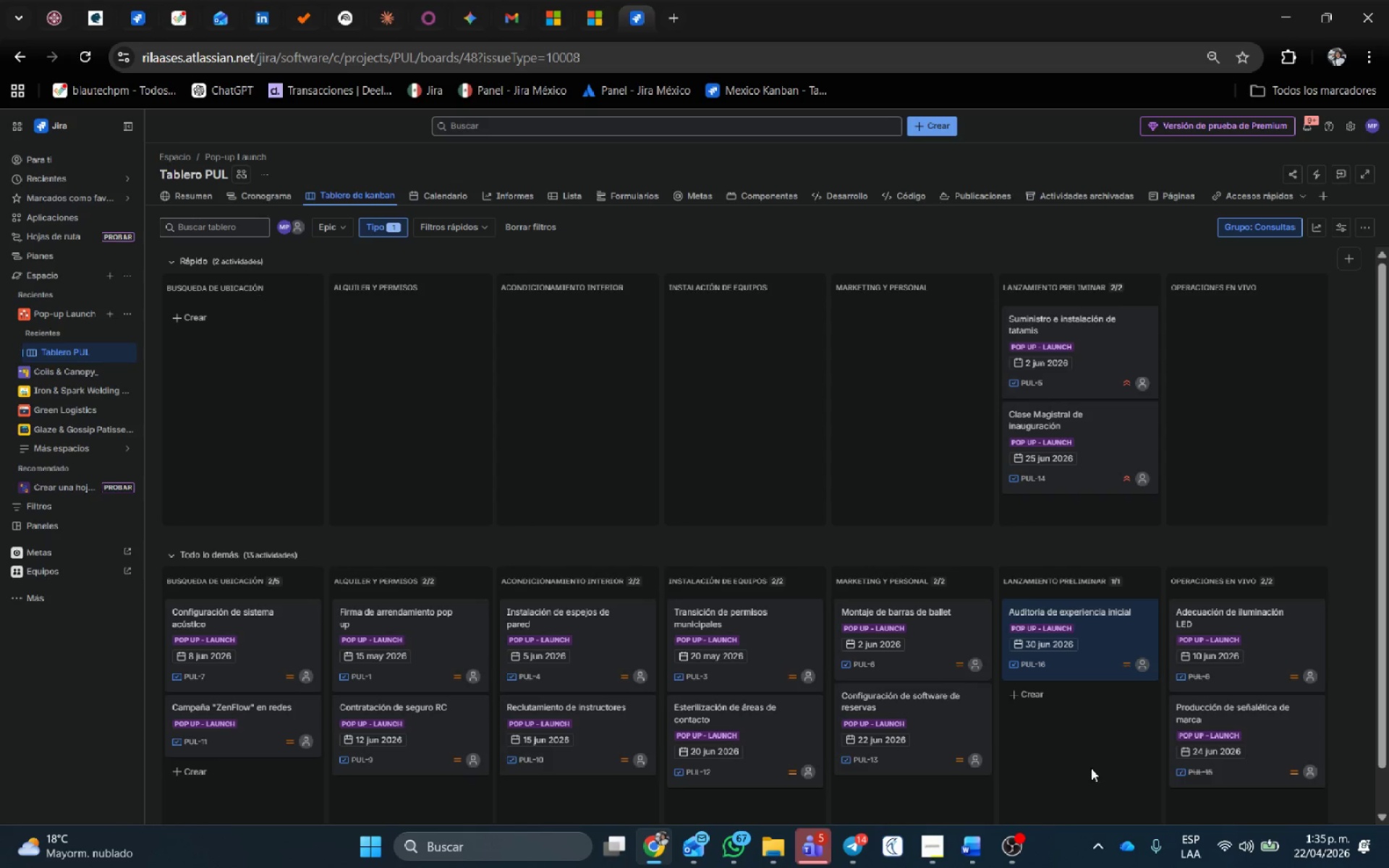 
scroll: coordinate [300, 505], scroll_direction: up, amount: 11.0
 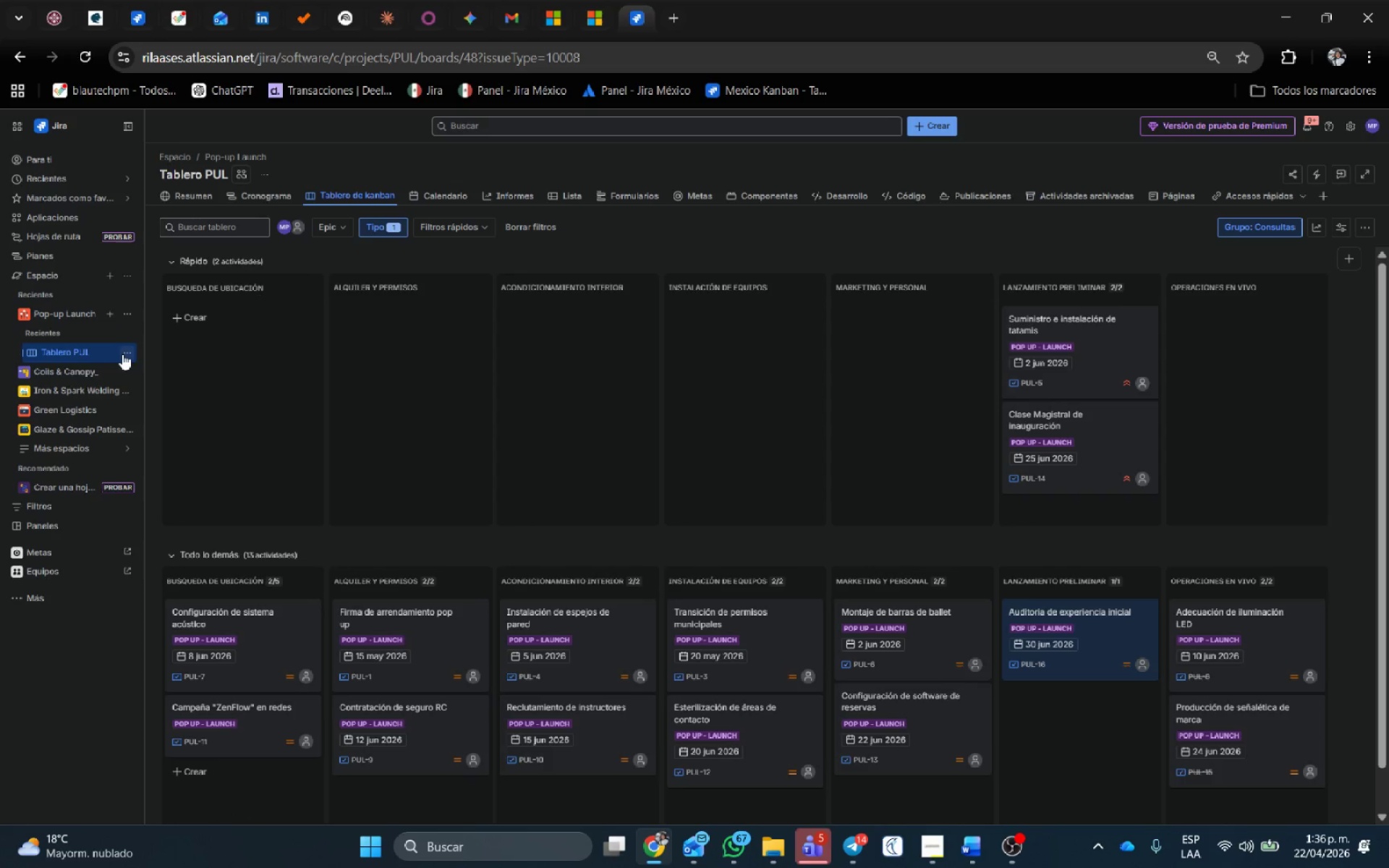 
left_click([125, 352])
 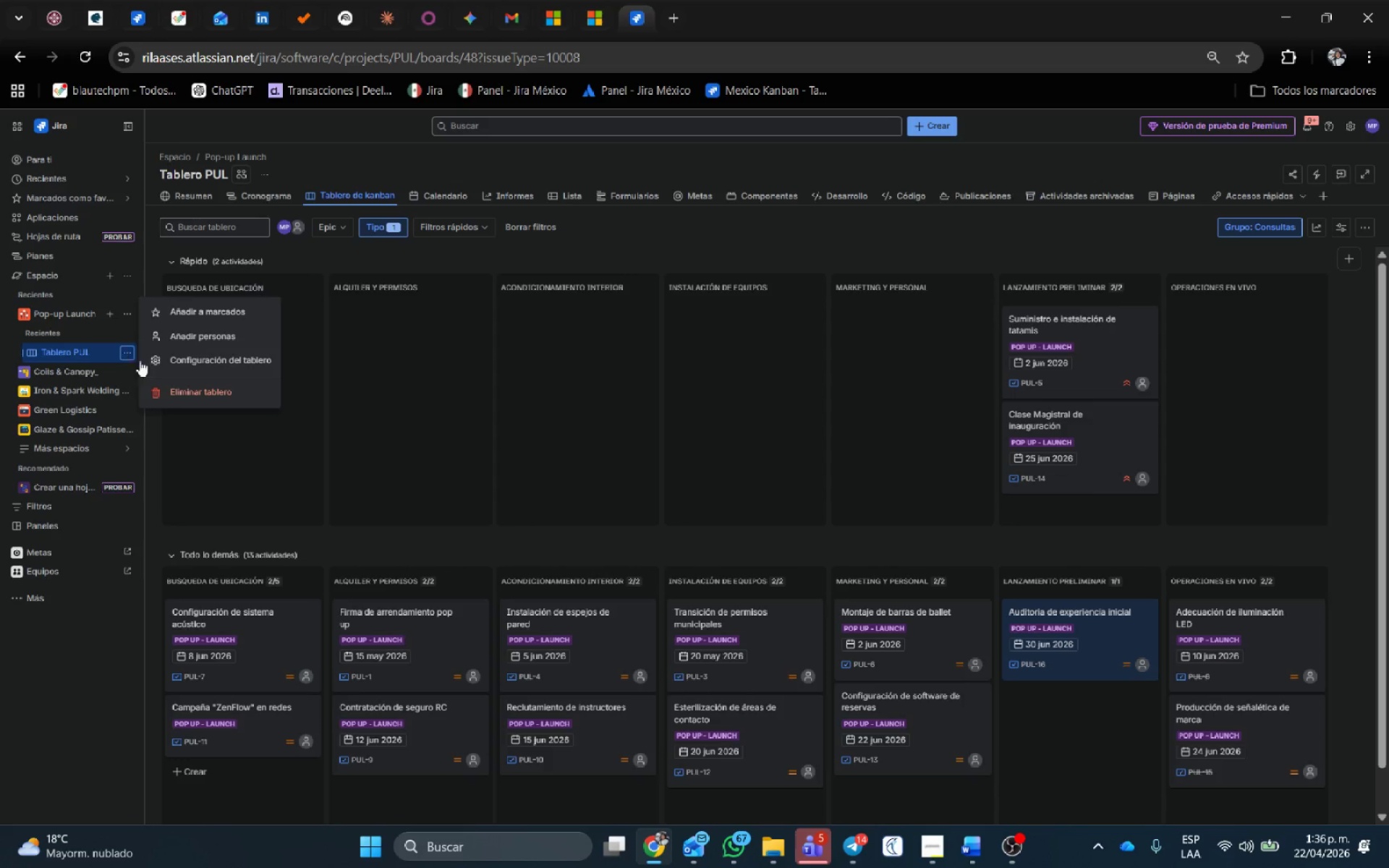 
left_click([158, 363])
 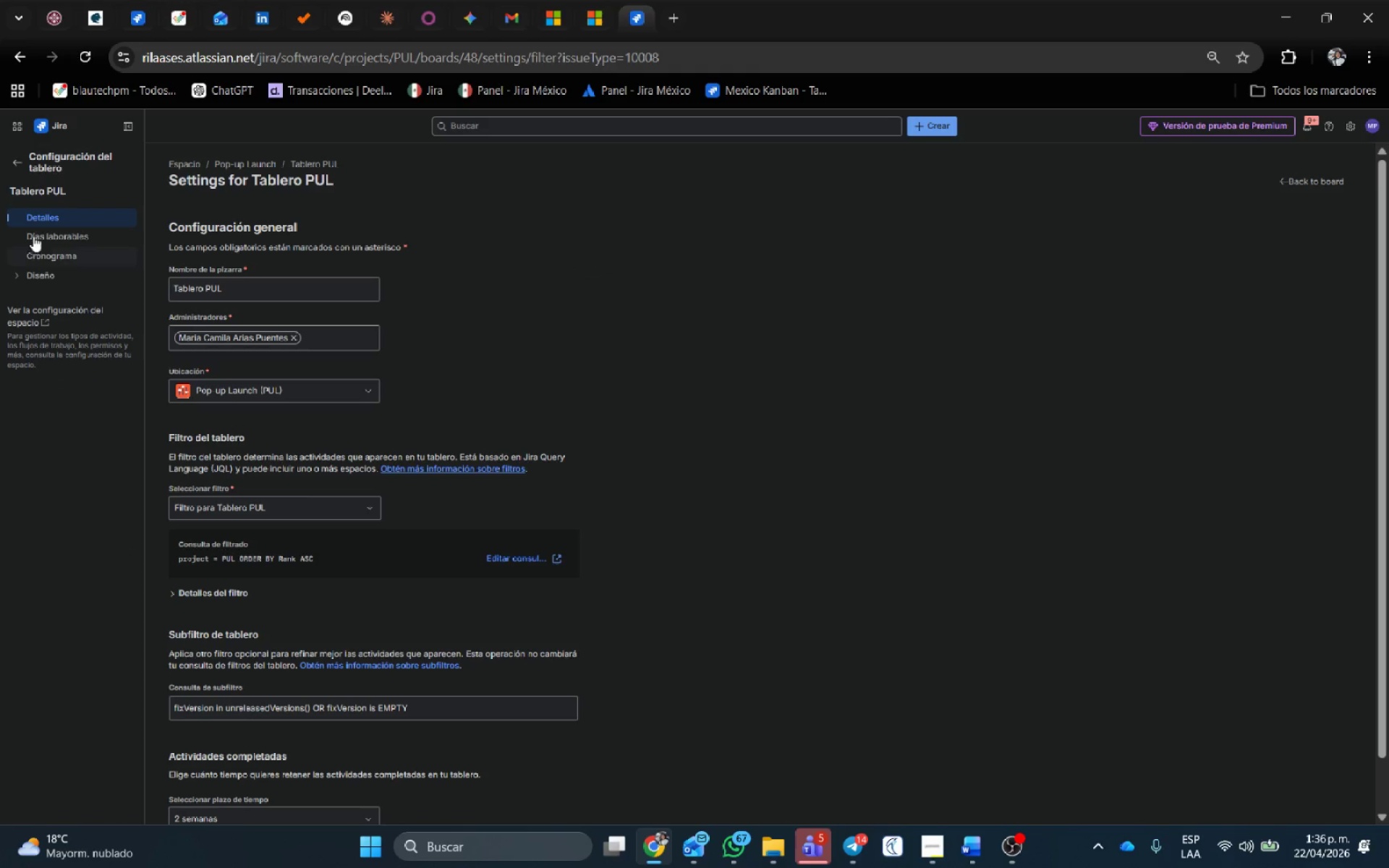 
left_click([17, 161])
 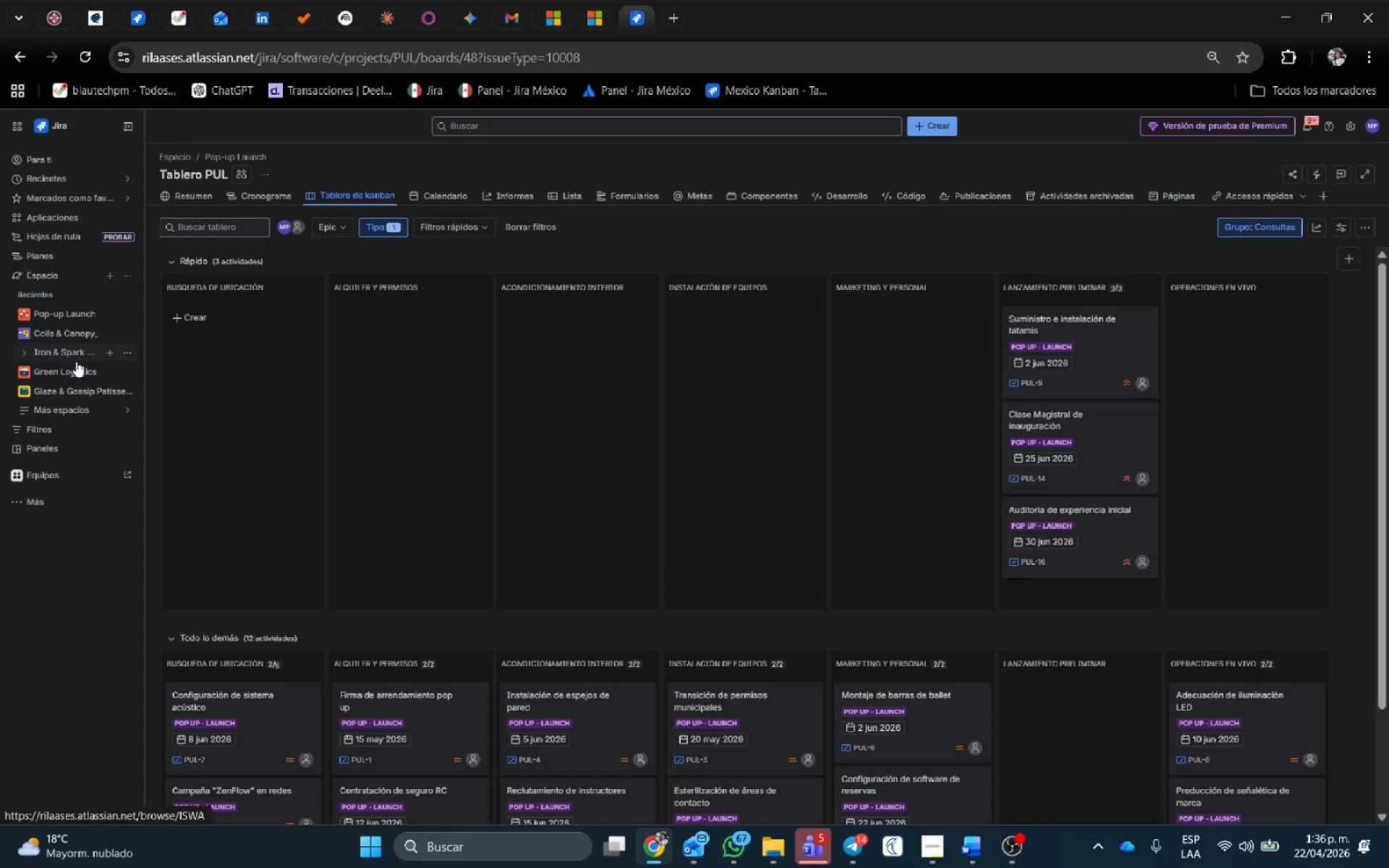 
mouse_move([75, 373])
 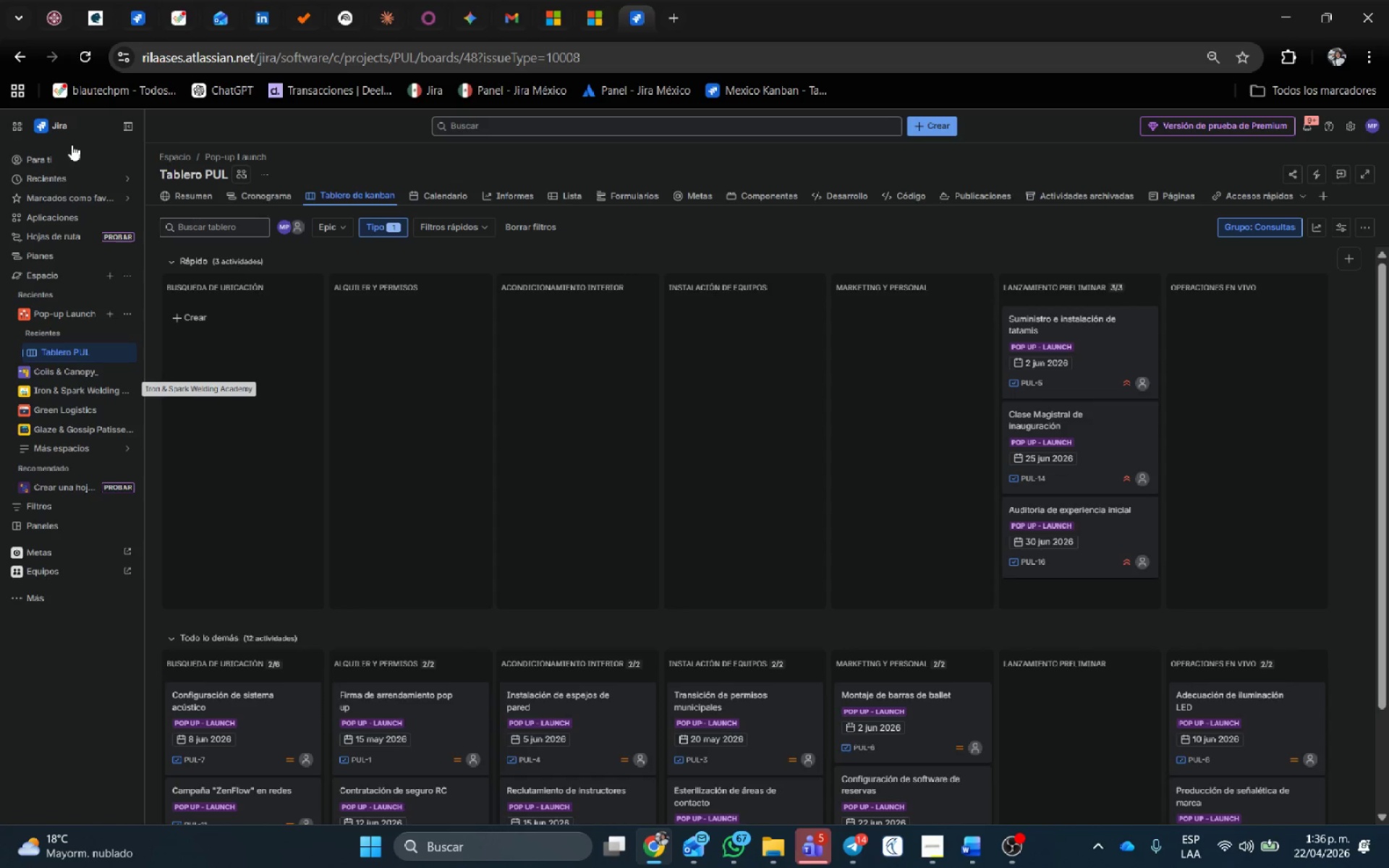 
left_click([129, 313])
 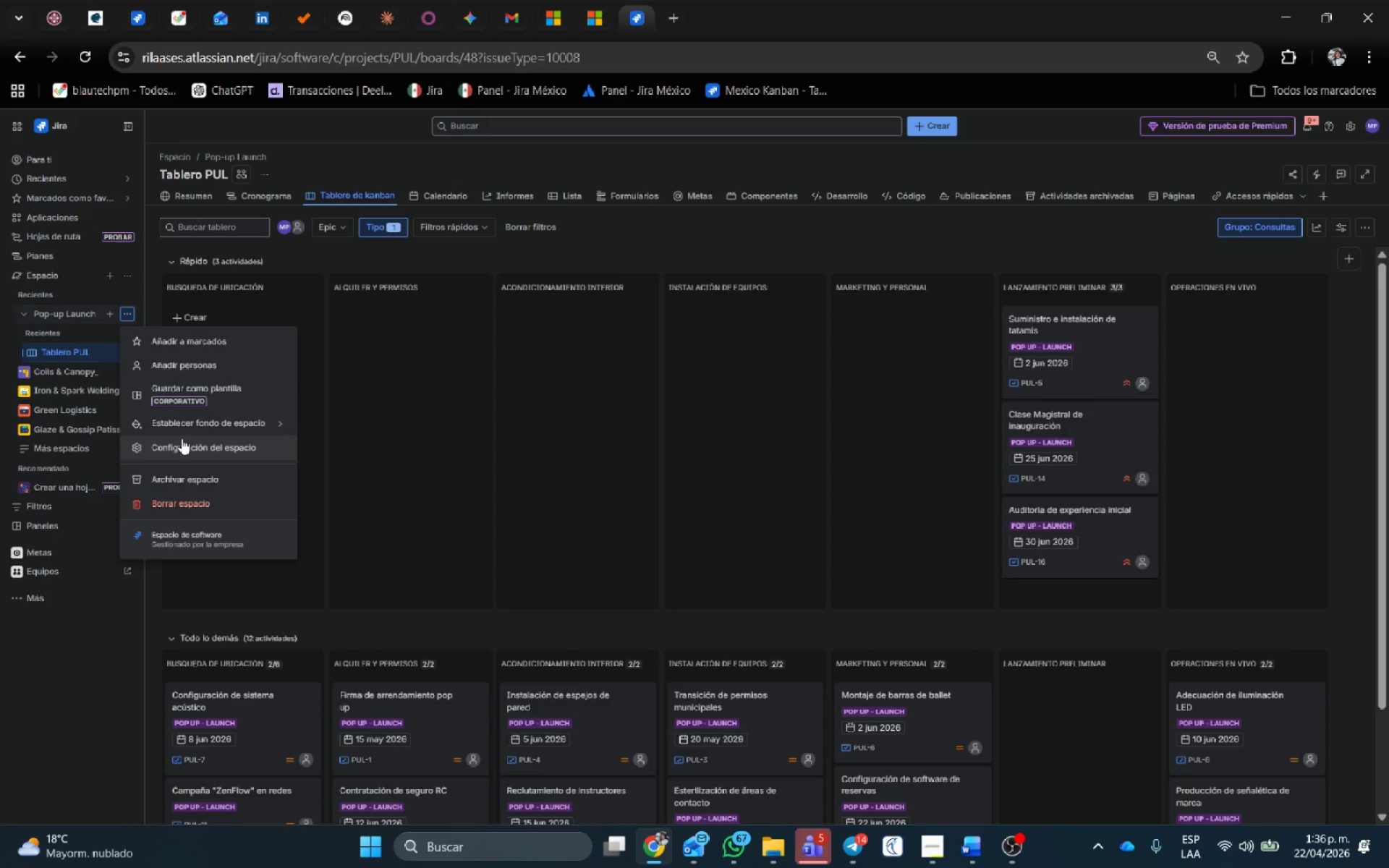 
left_click([185, 445])
 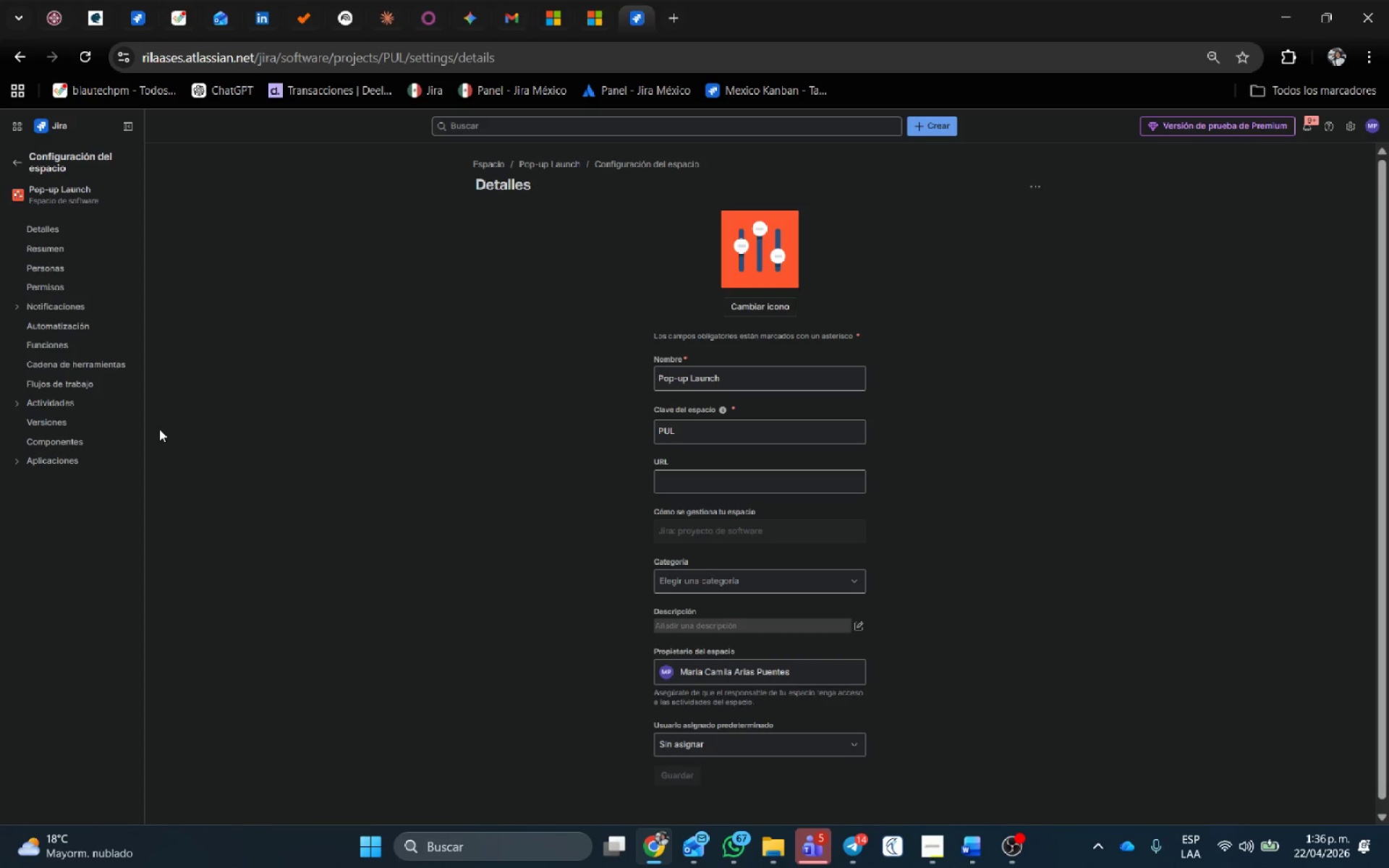 
wait(12.09)
 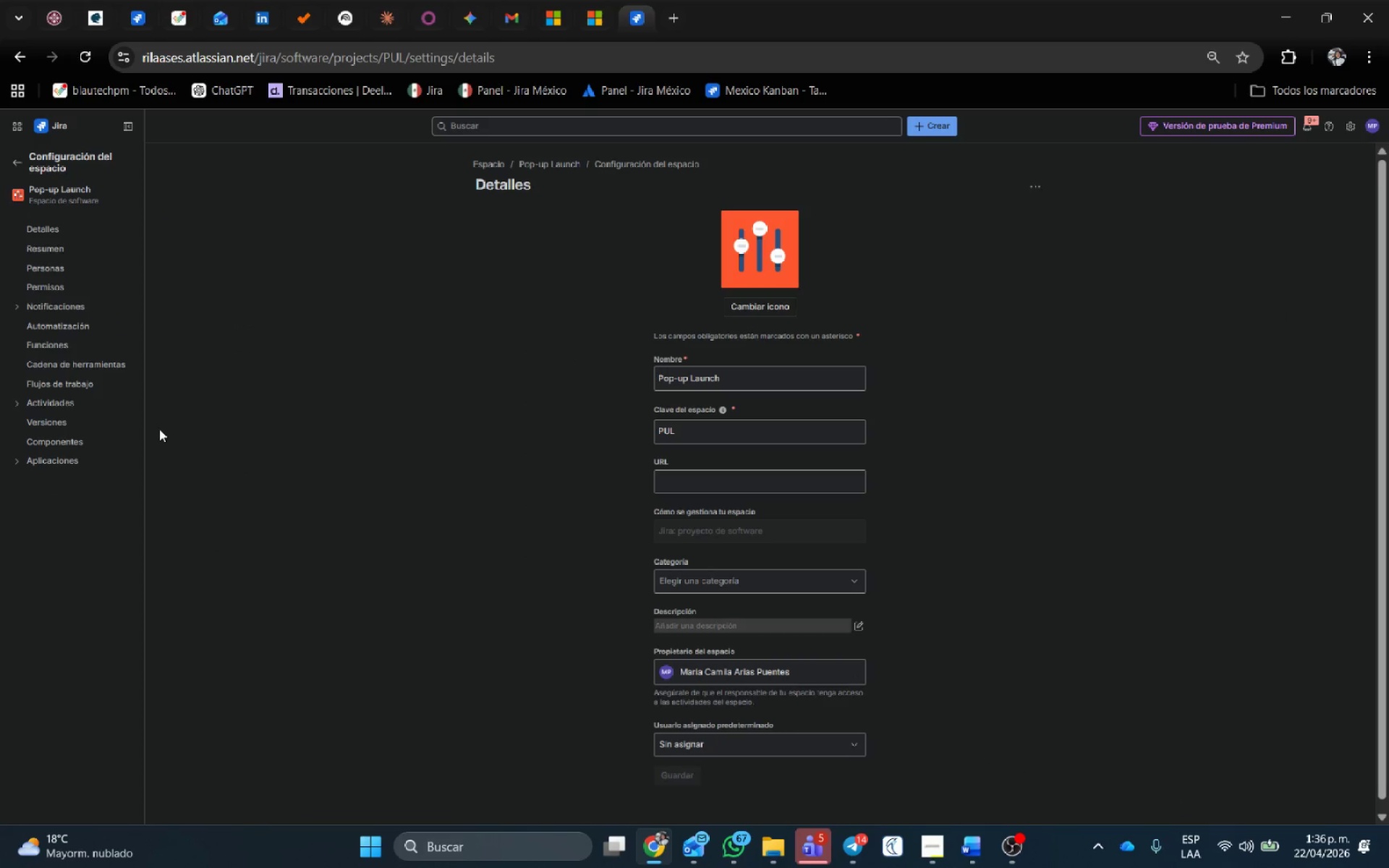 
left_click([88, 387])
 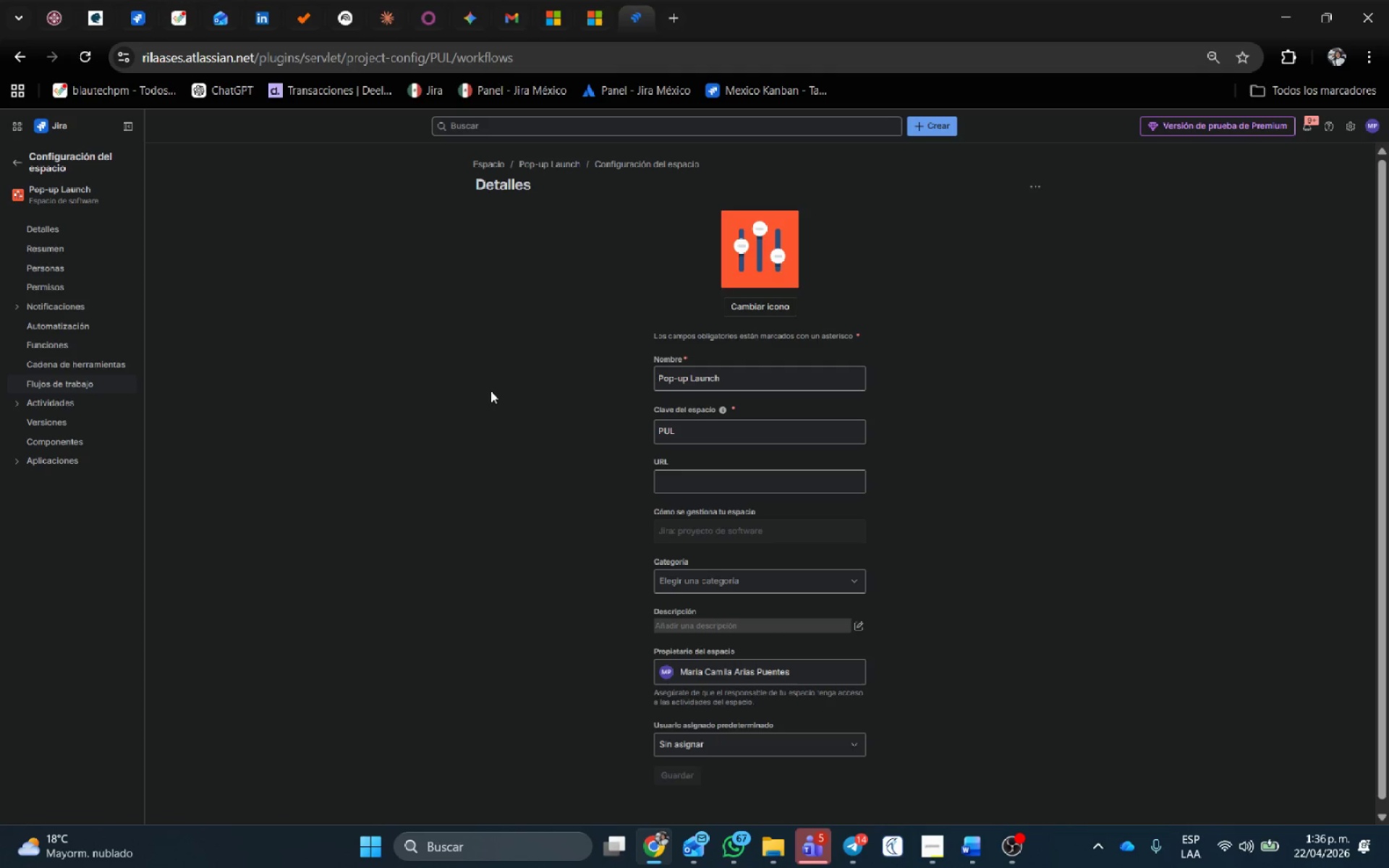 
mouse_move([104, 380])
 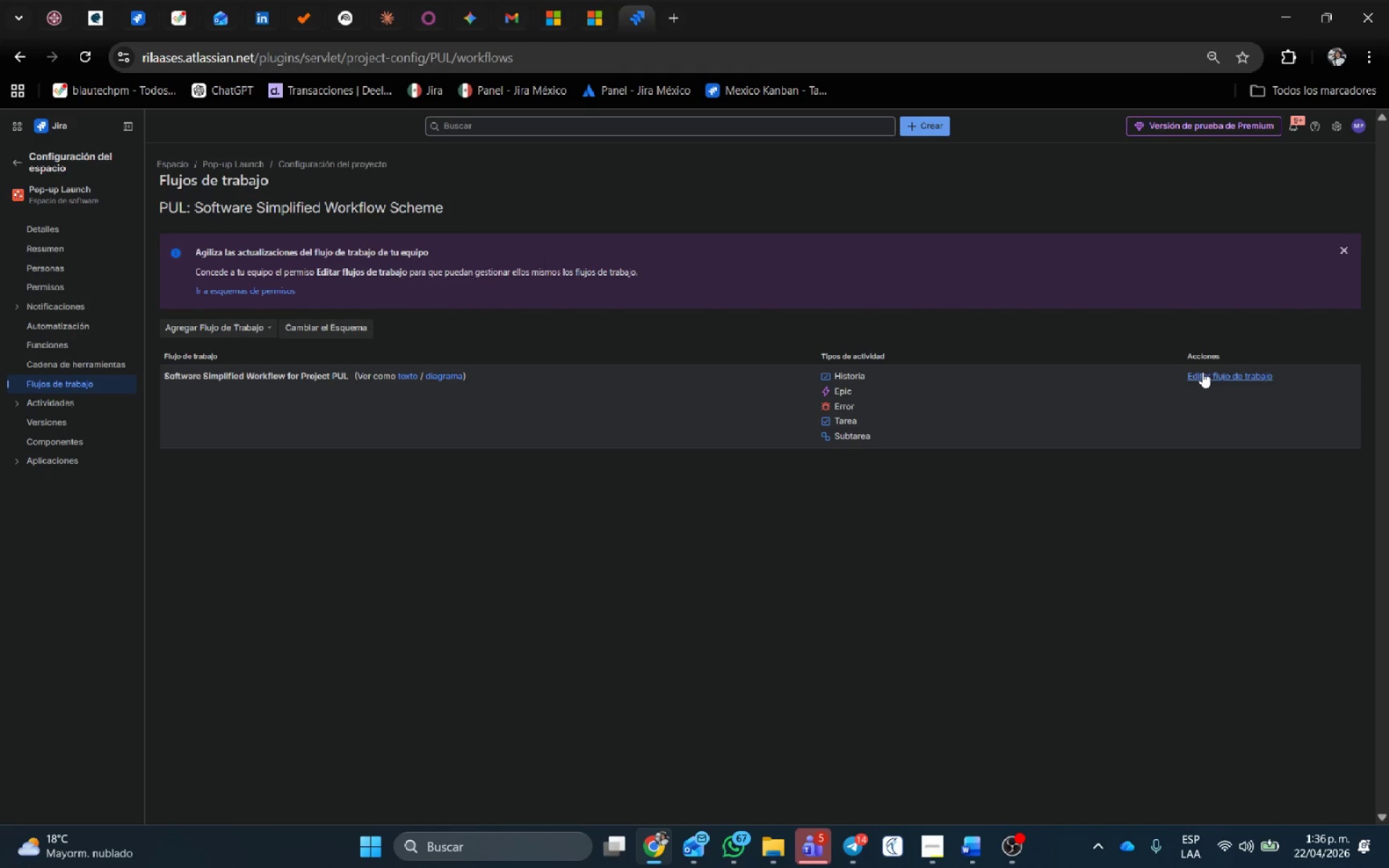 
left_click([1202, 372])
 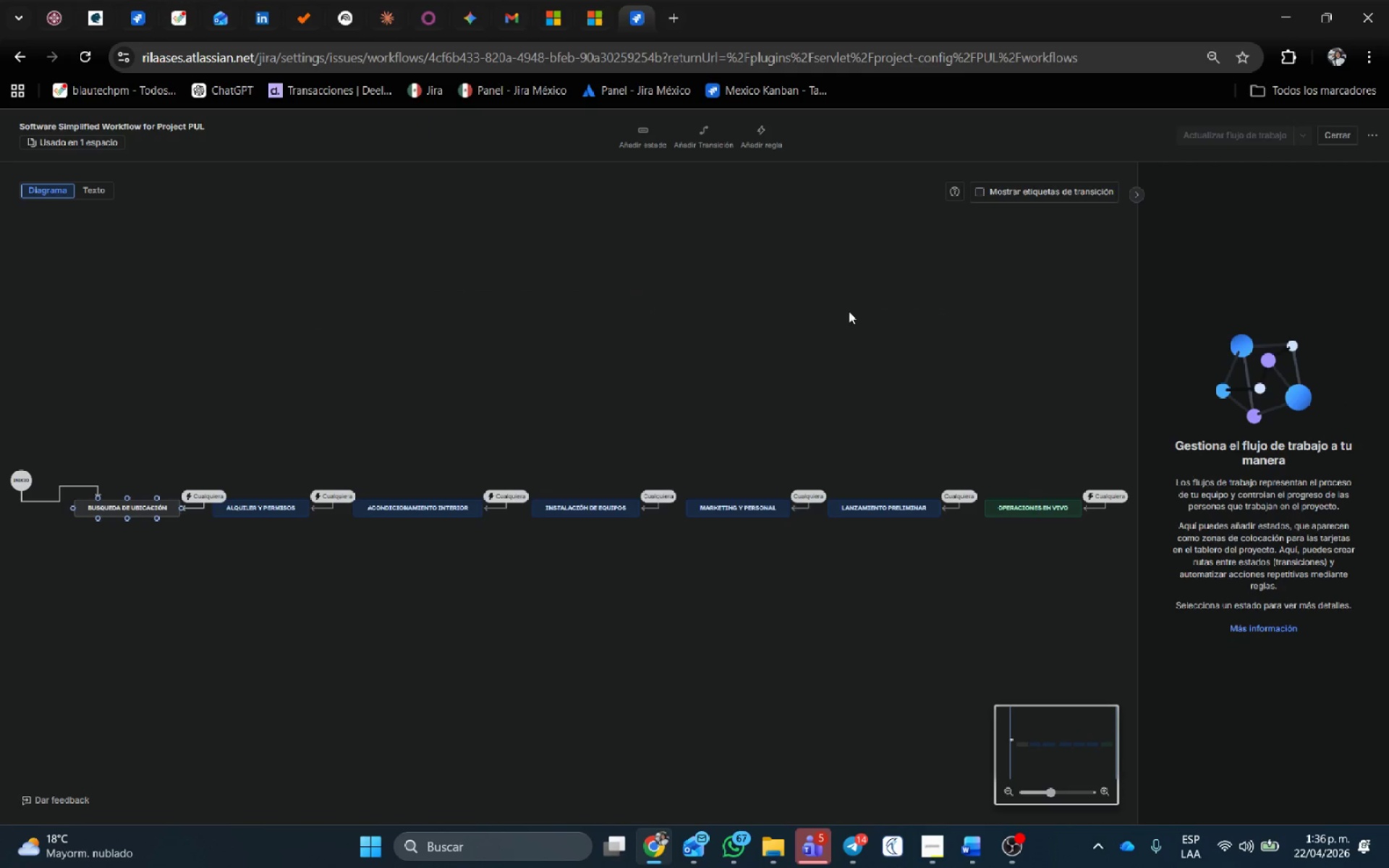 
left_click([1137, 194])
 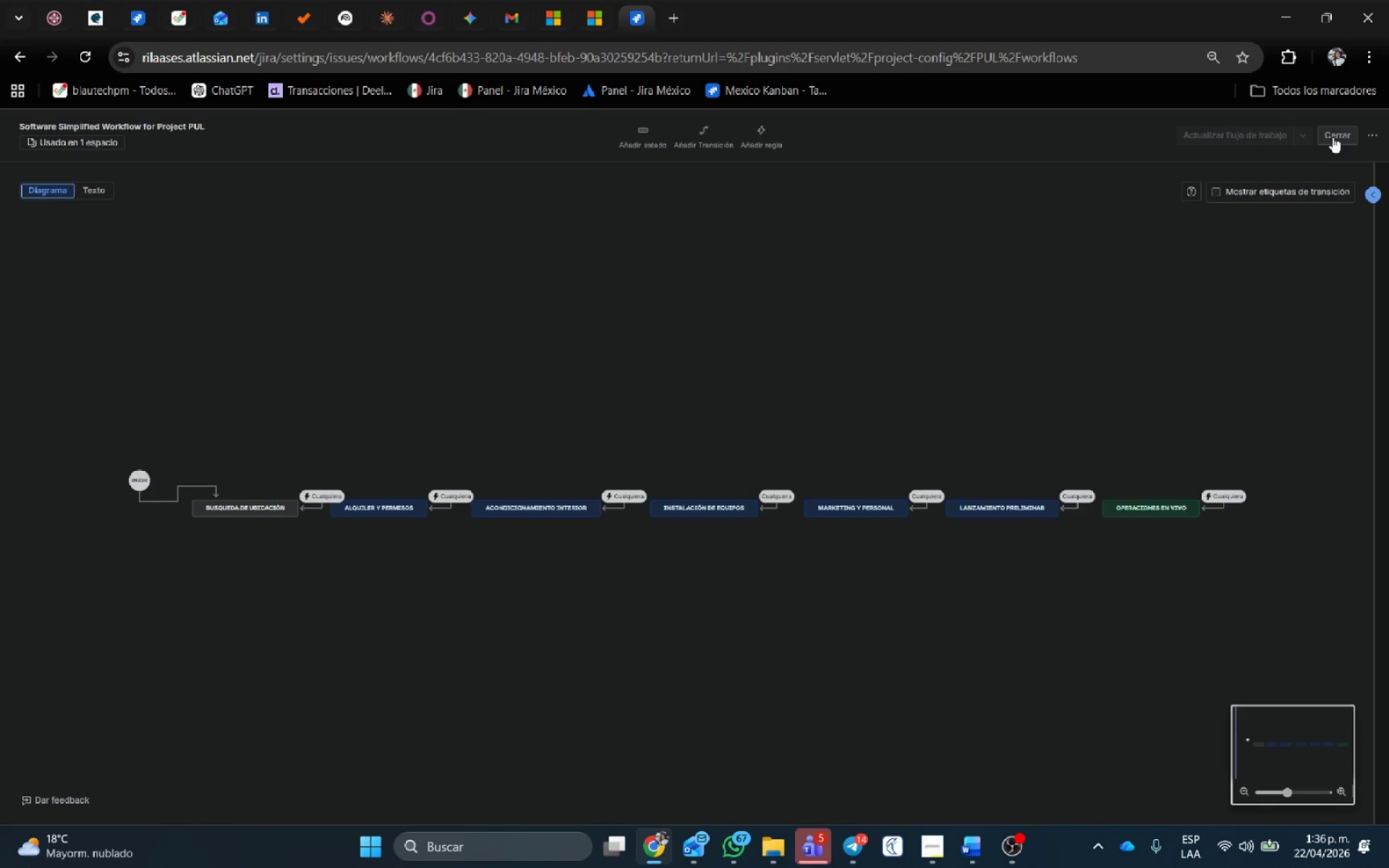 
wait(18.45)
 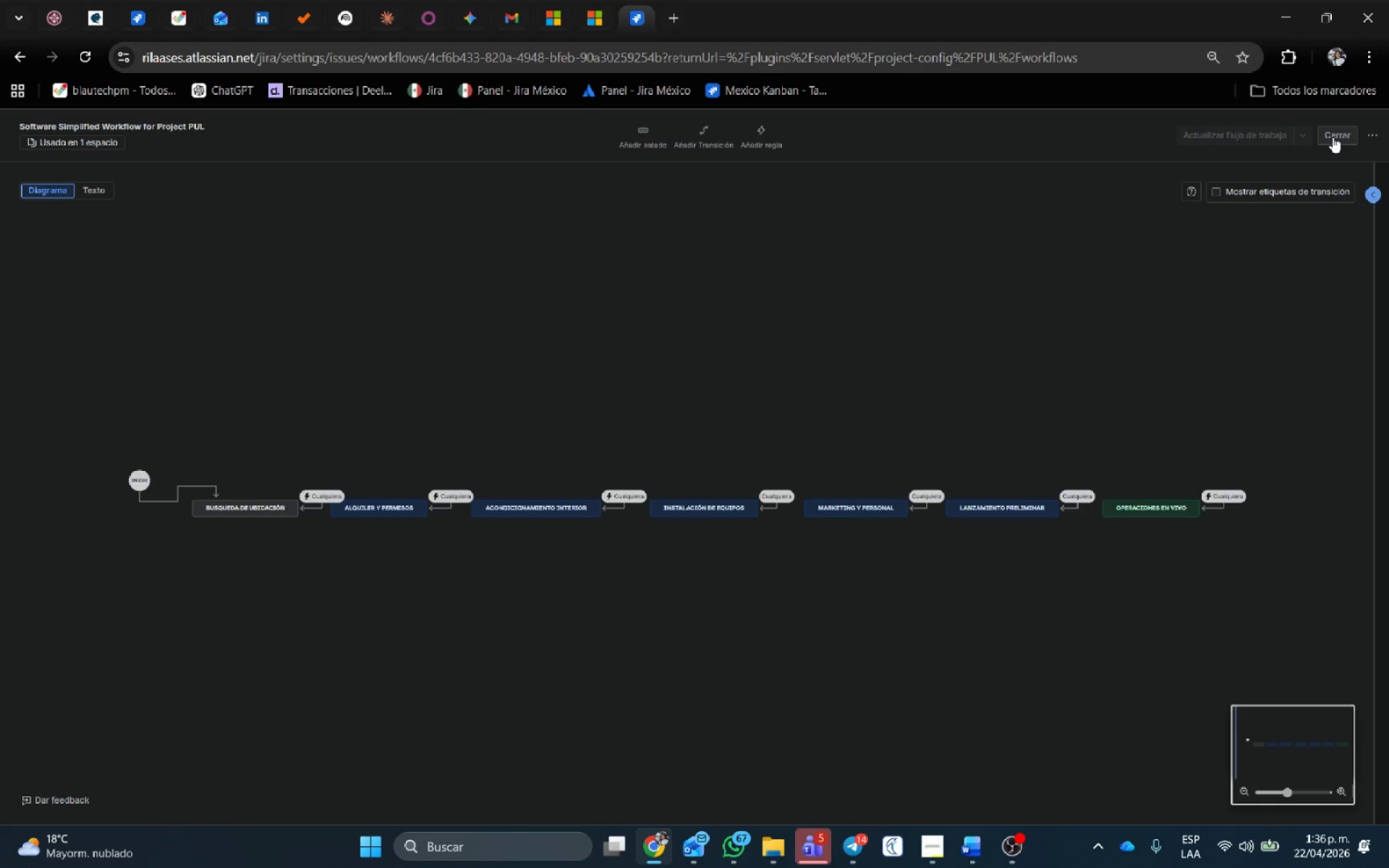 
left_click([1333, 137])
 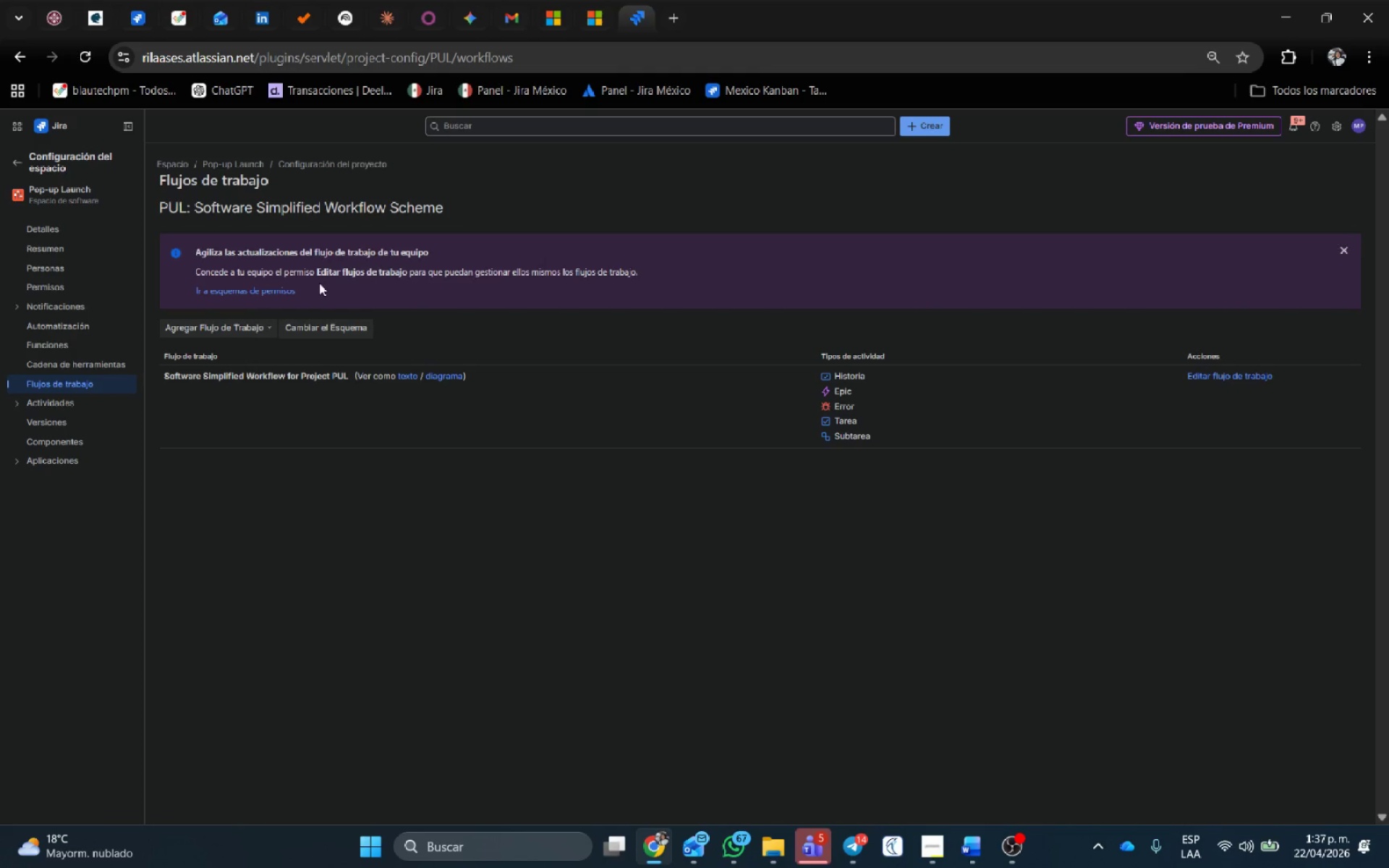 
left_click([32, 328])
 